 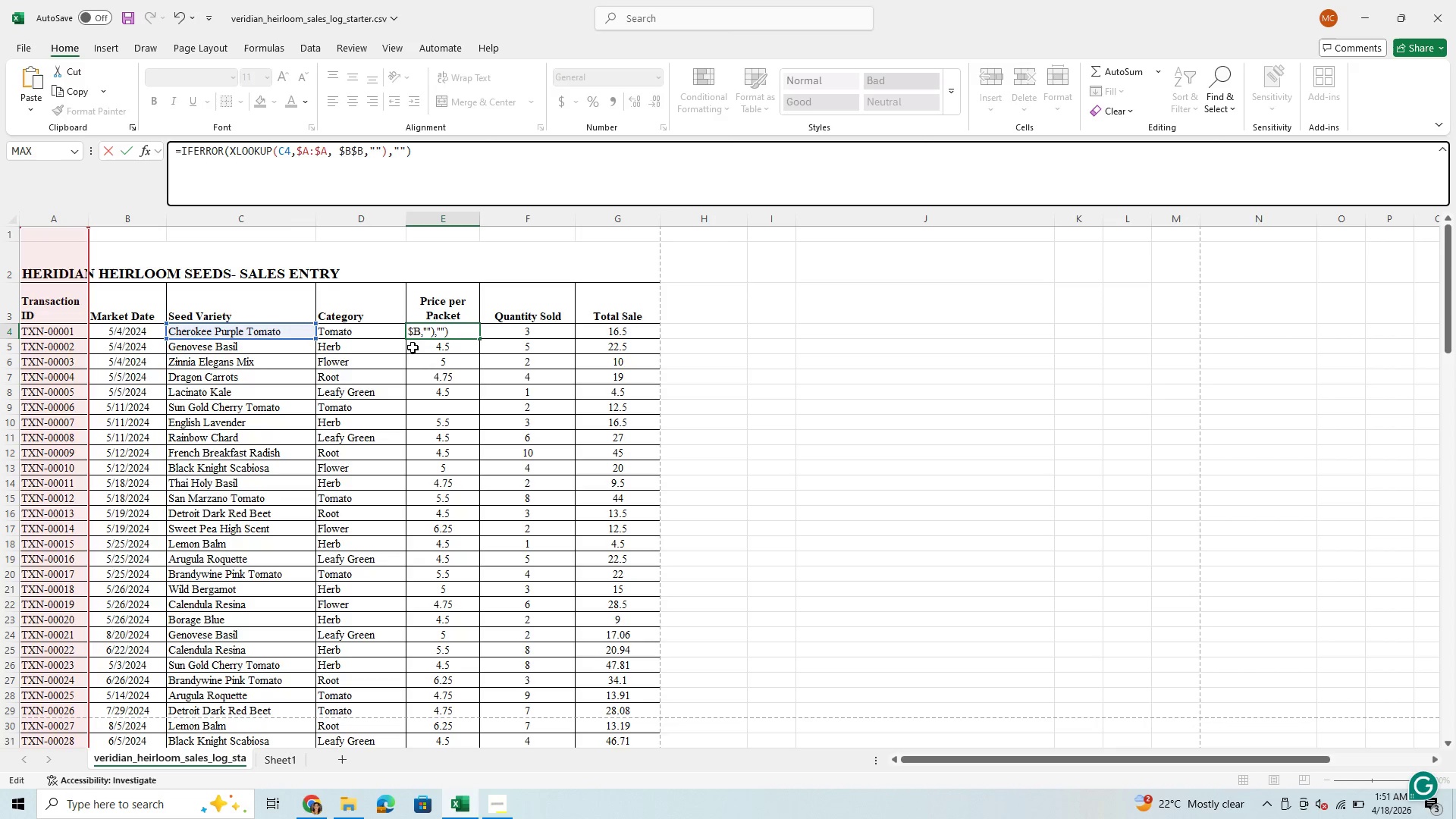 
key(Enter)
 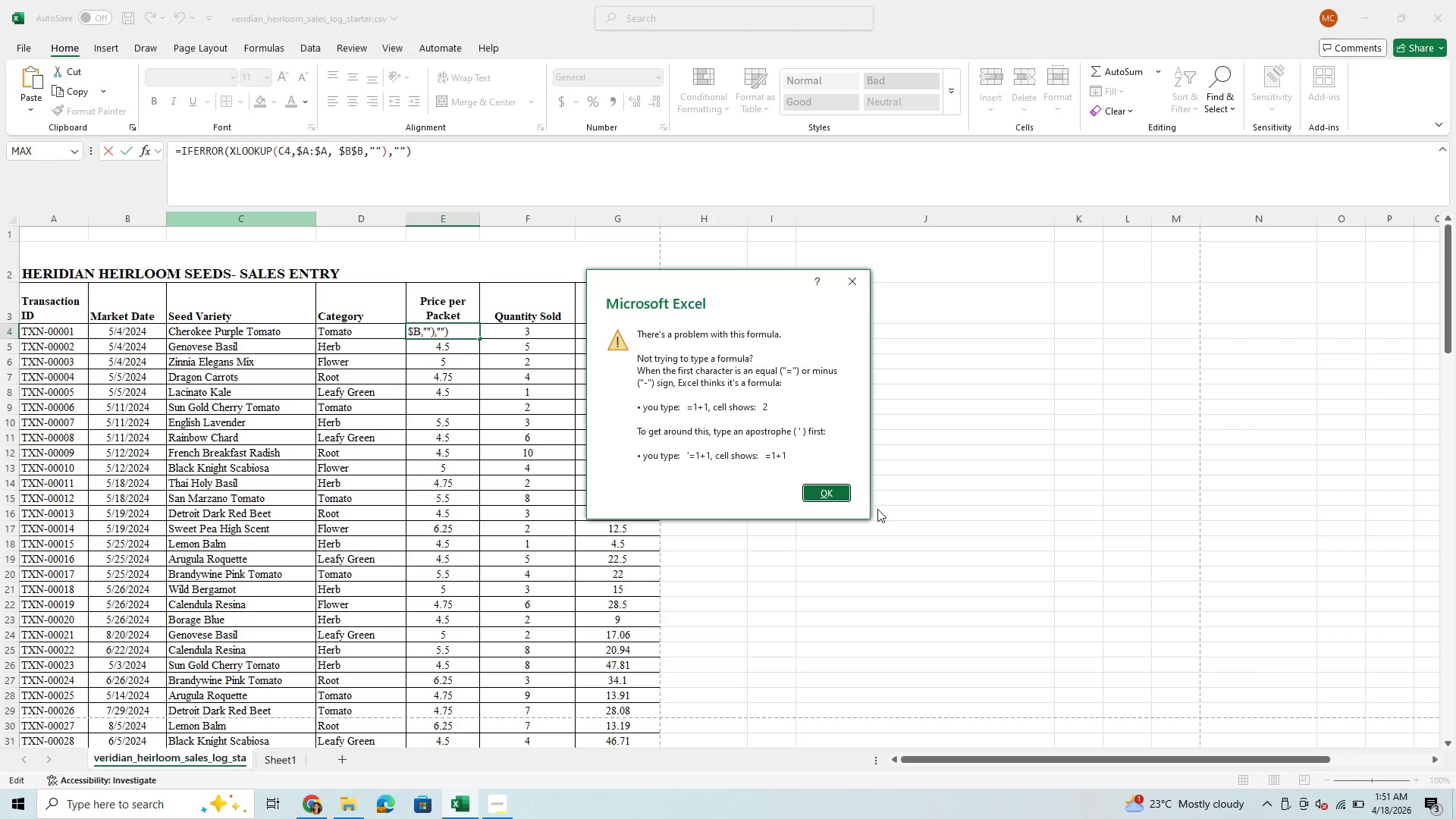 
left_click([836, 491])
 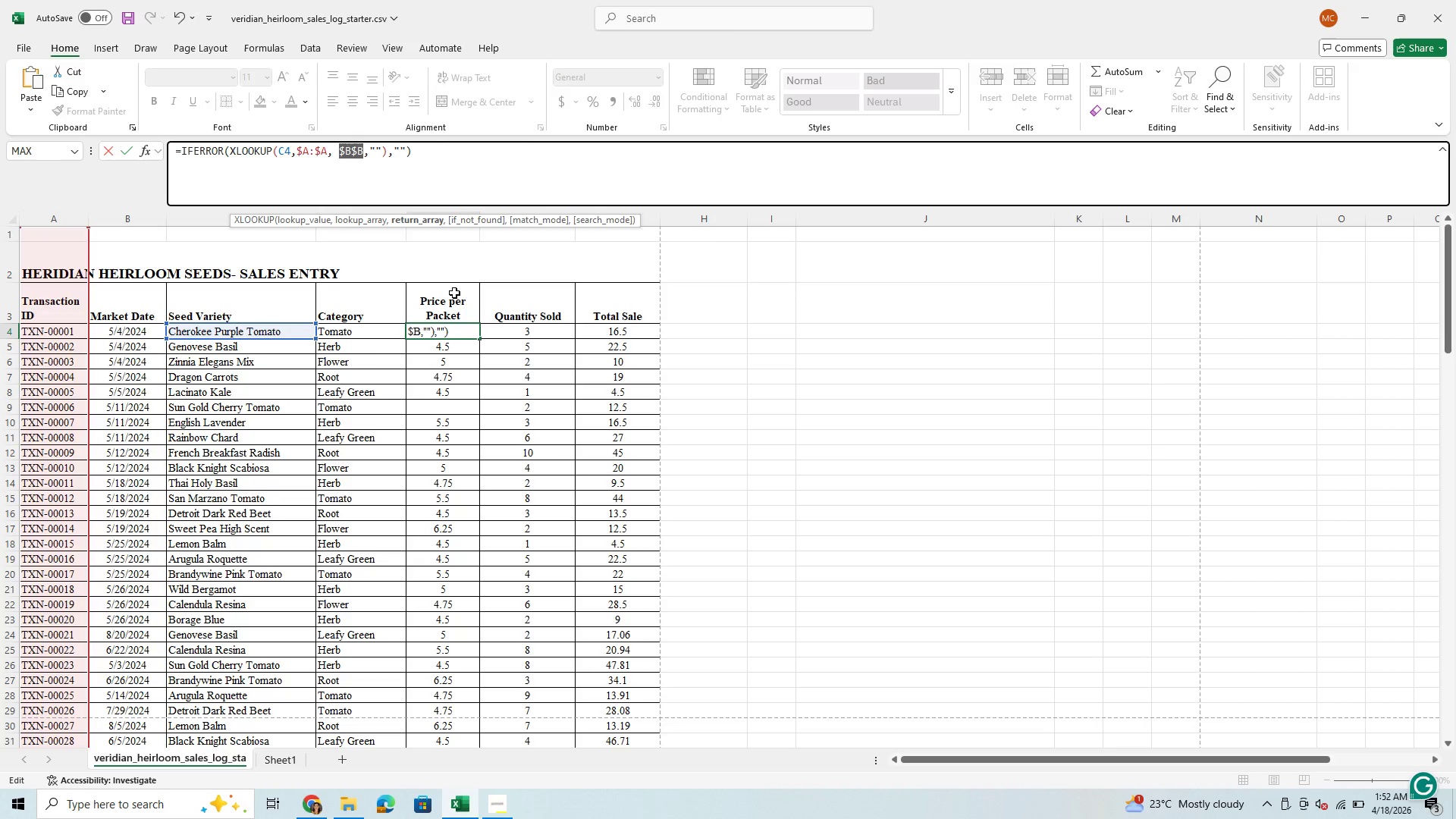 
wait(14.16)
 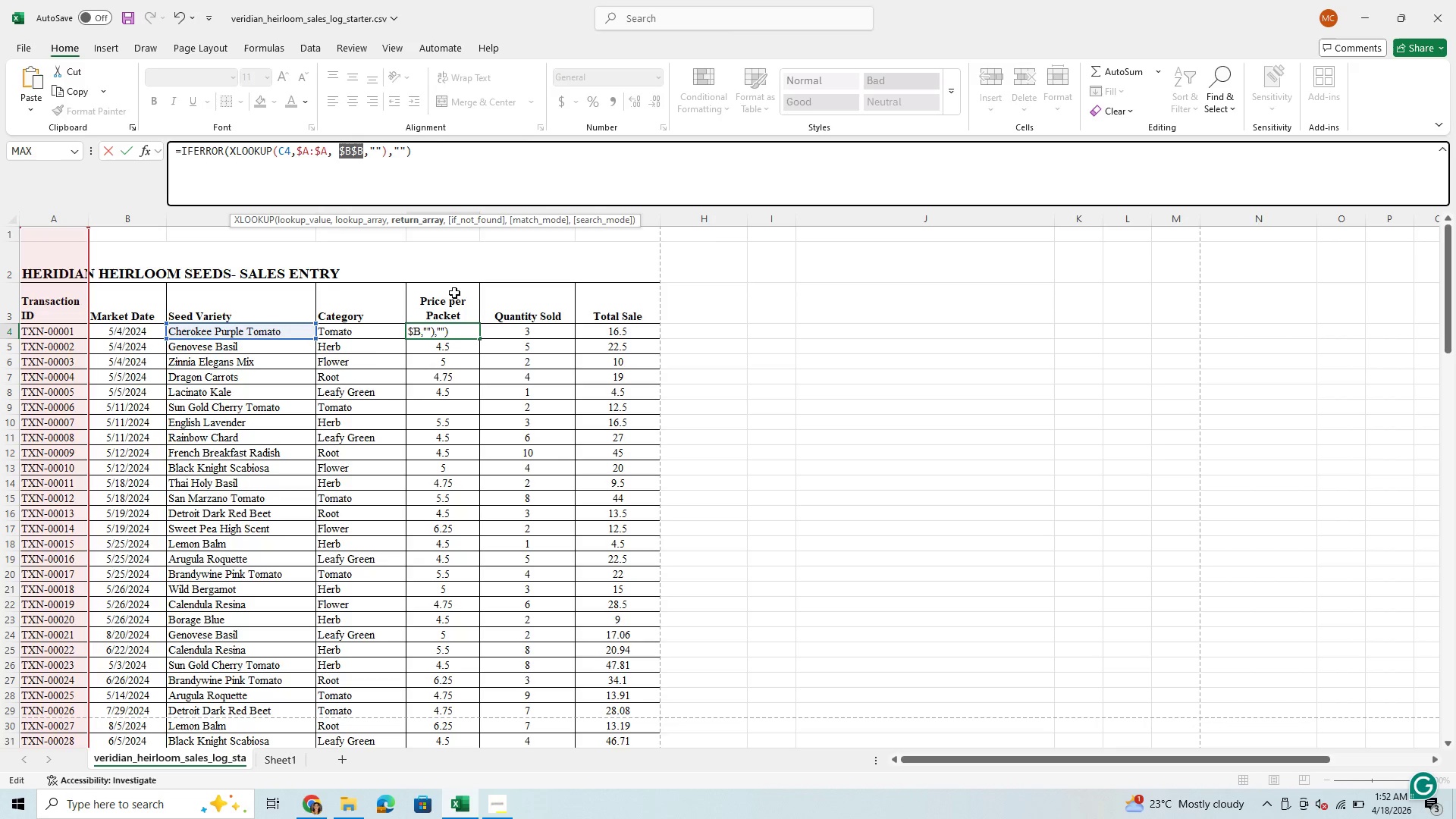 
left_click([430, 153])
 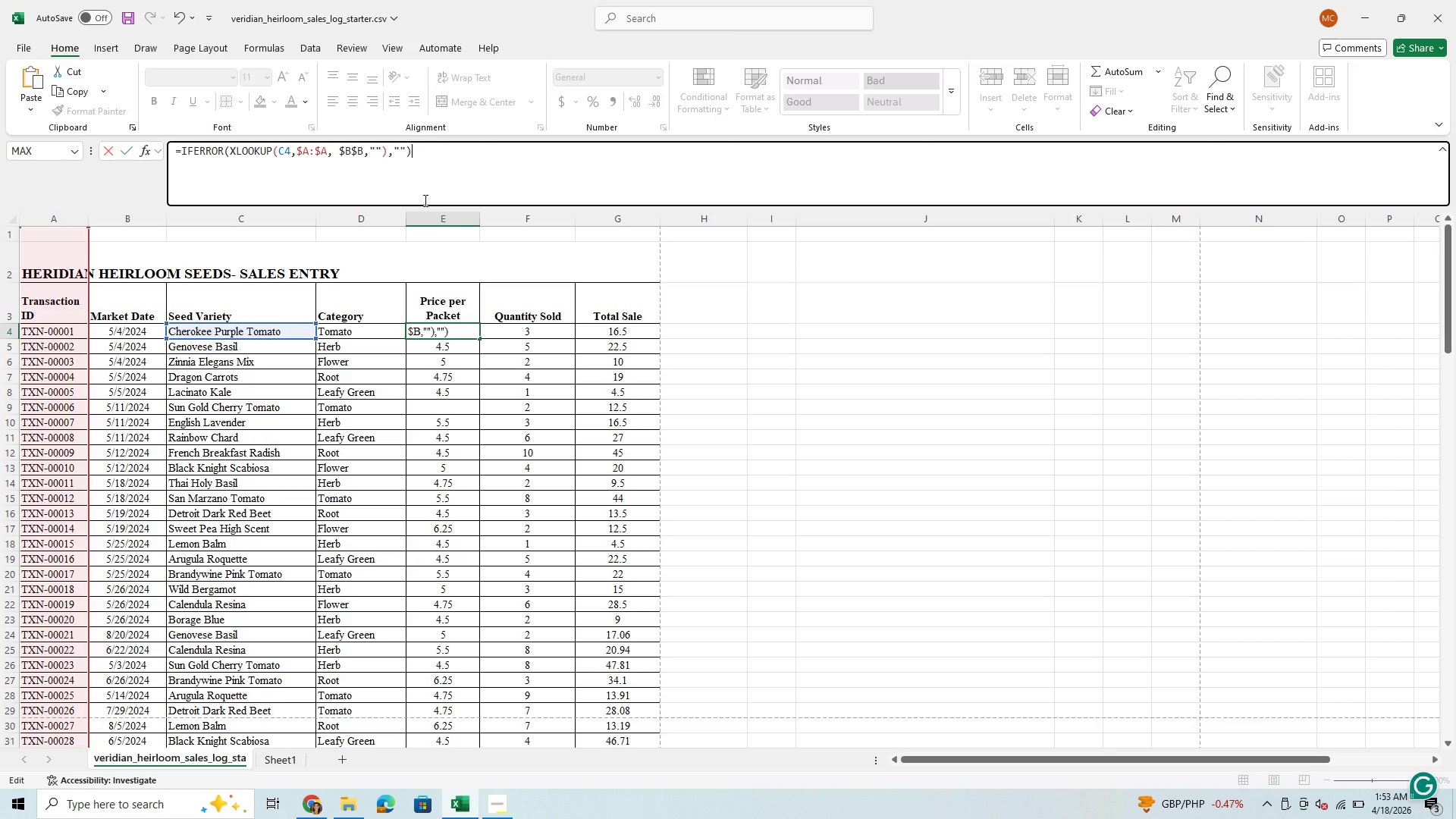 
wait(73.03)
 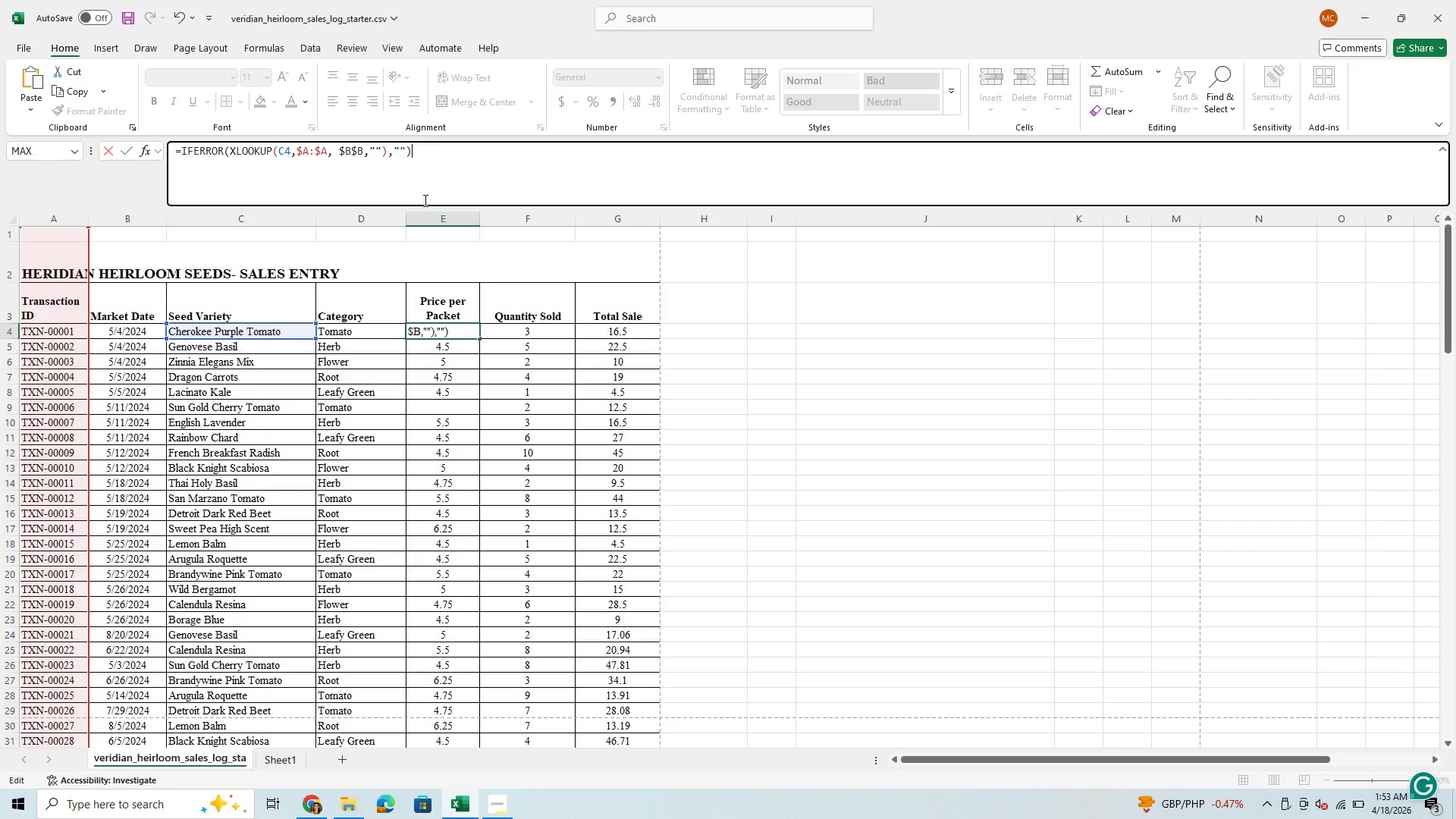 
left_click([446, 472])
 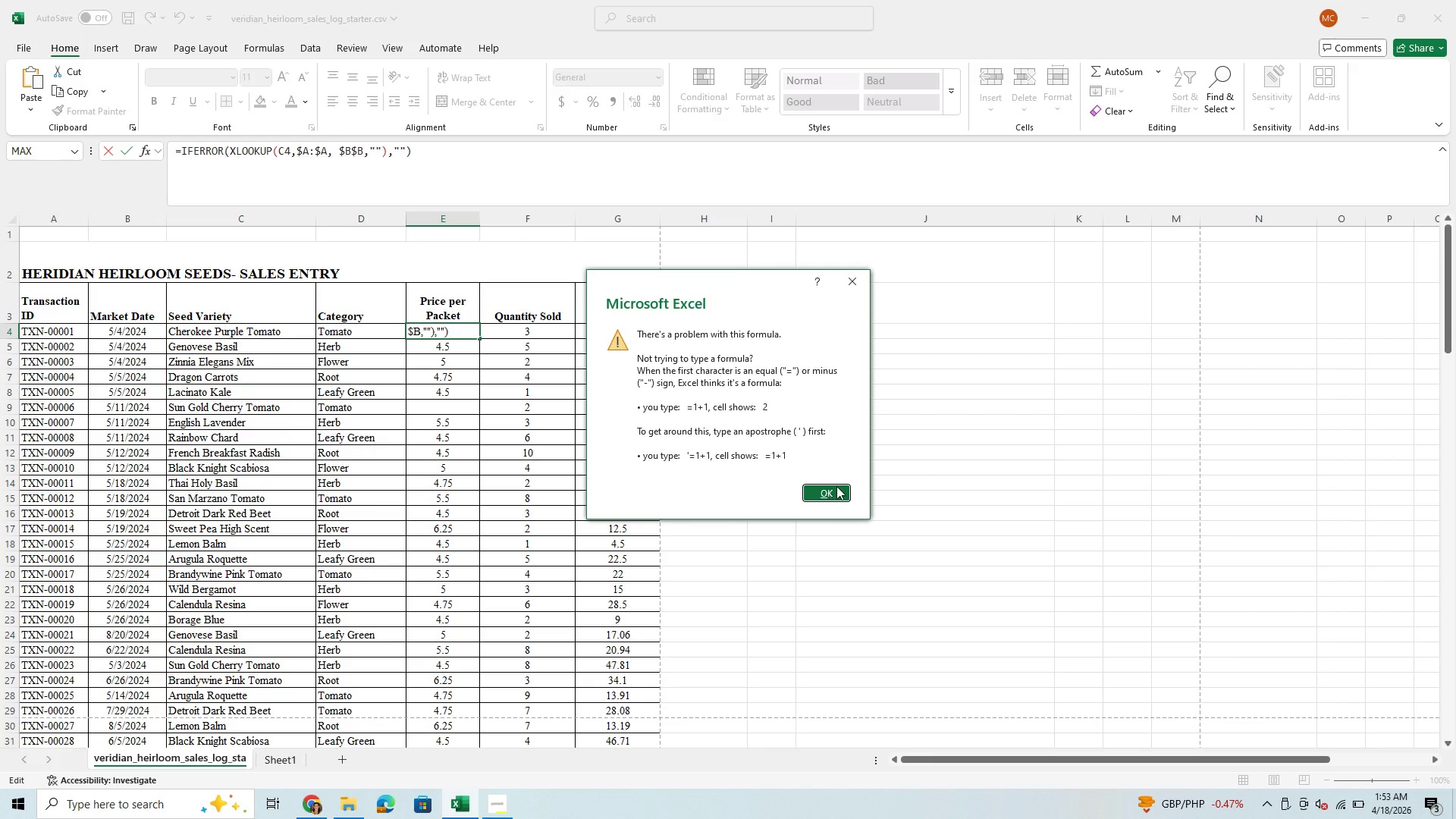 
left_click([842, 486])
 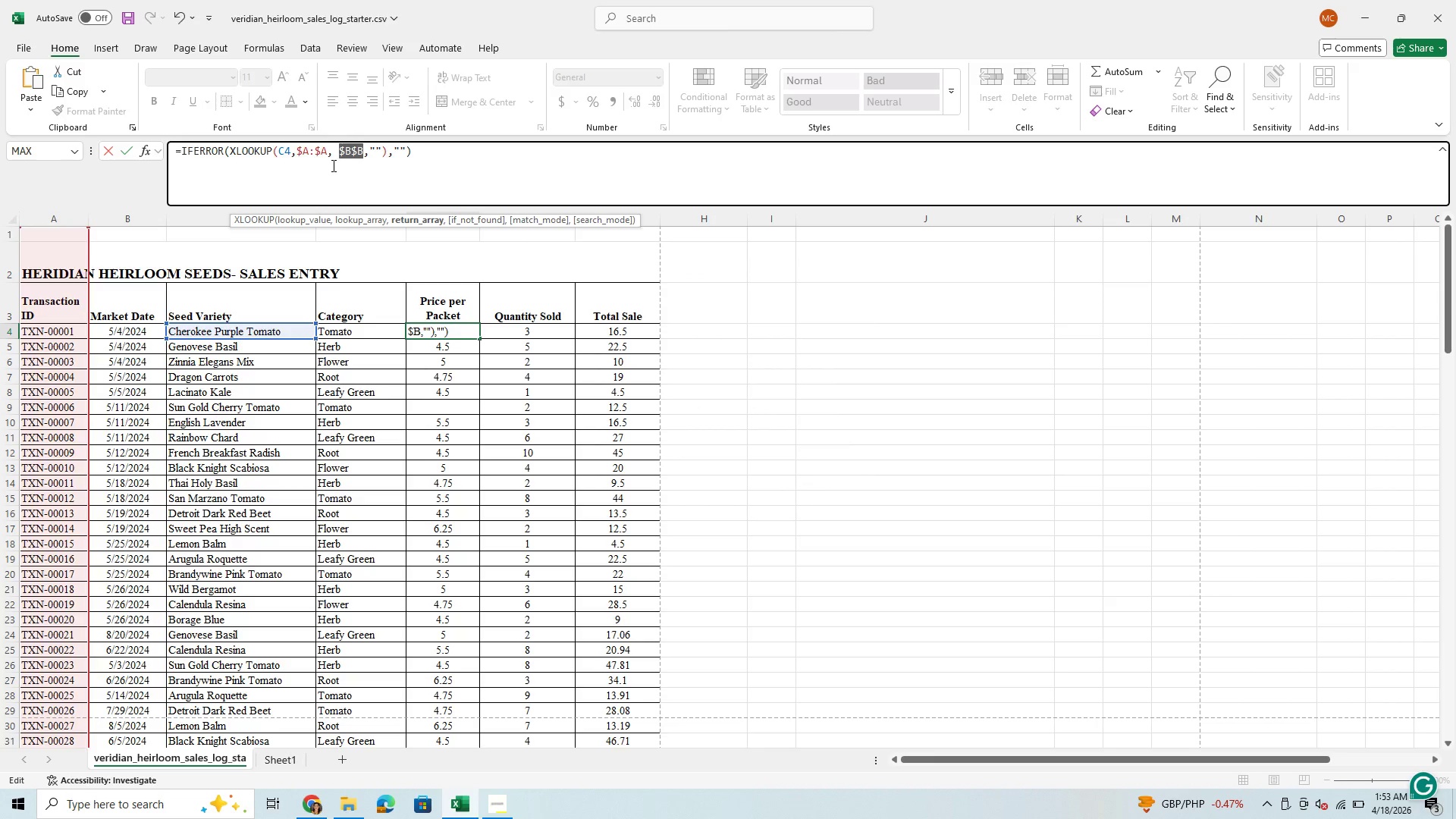 
wait(13.3)
 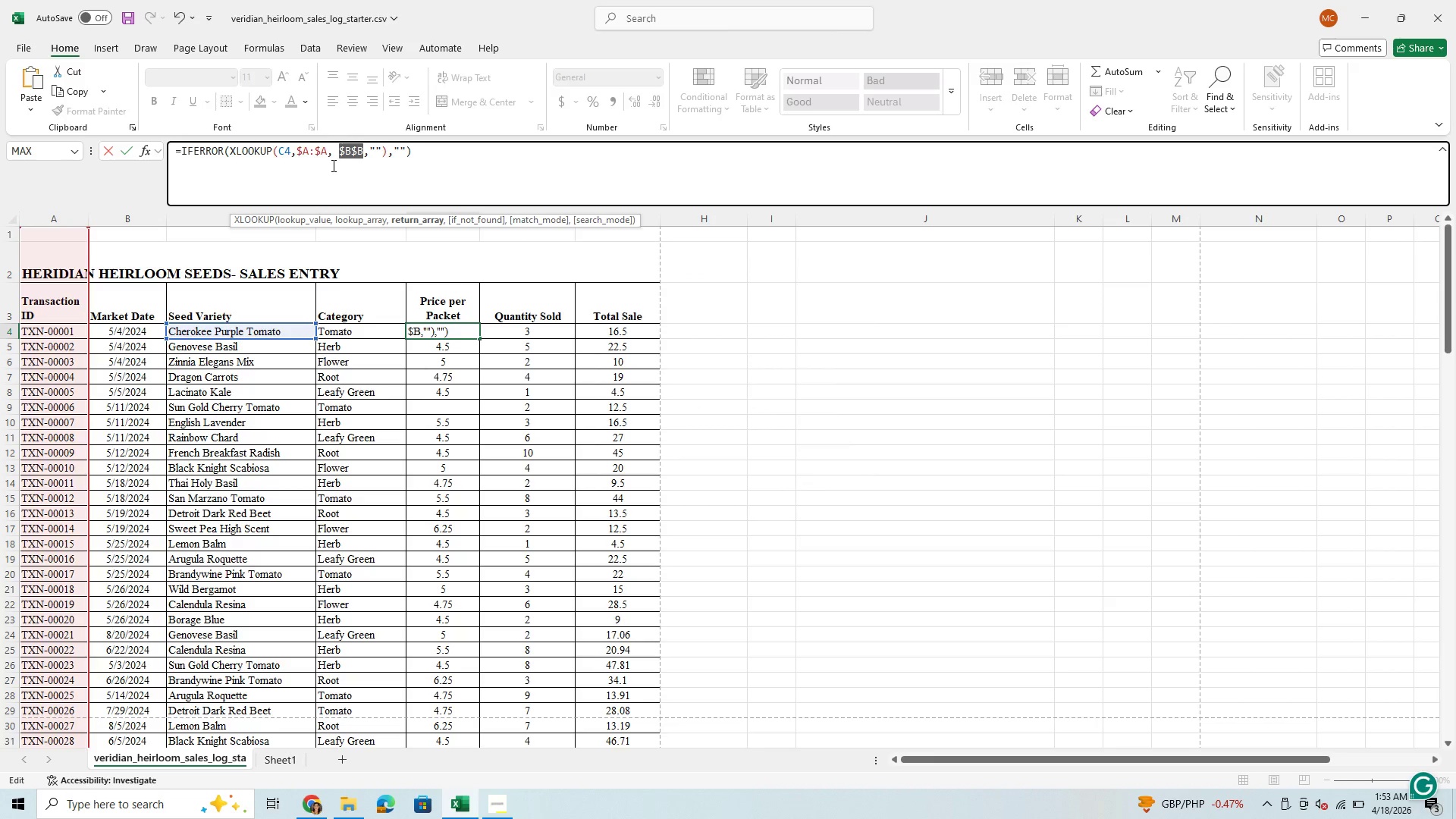 
left_click([353, 156])
 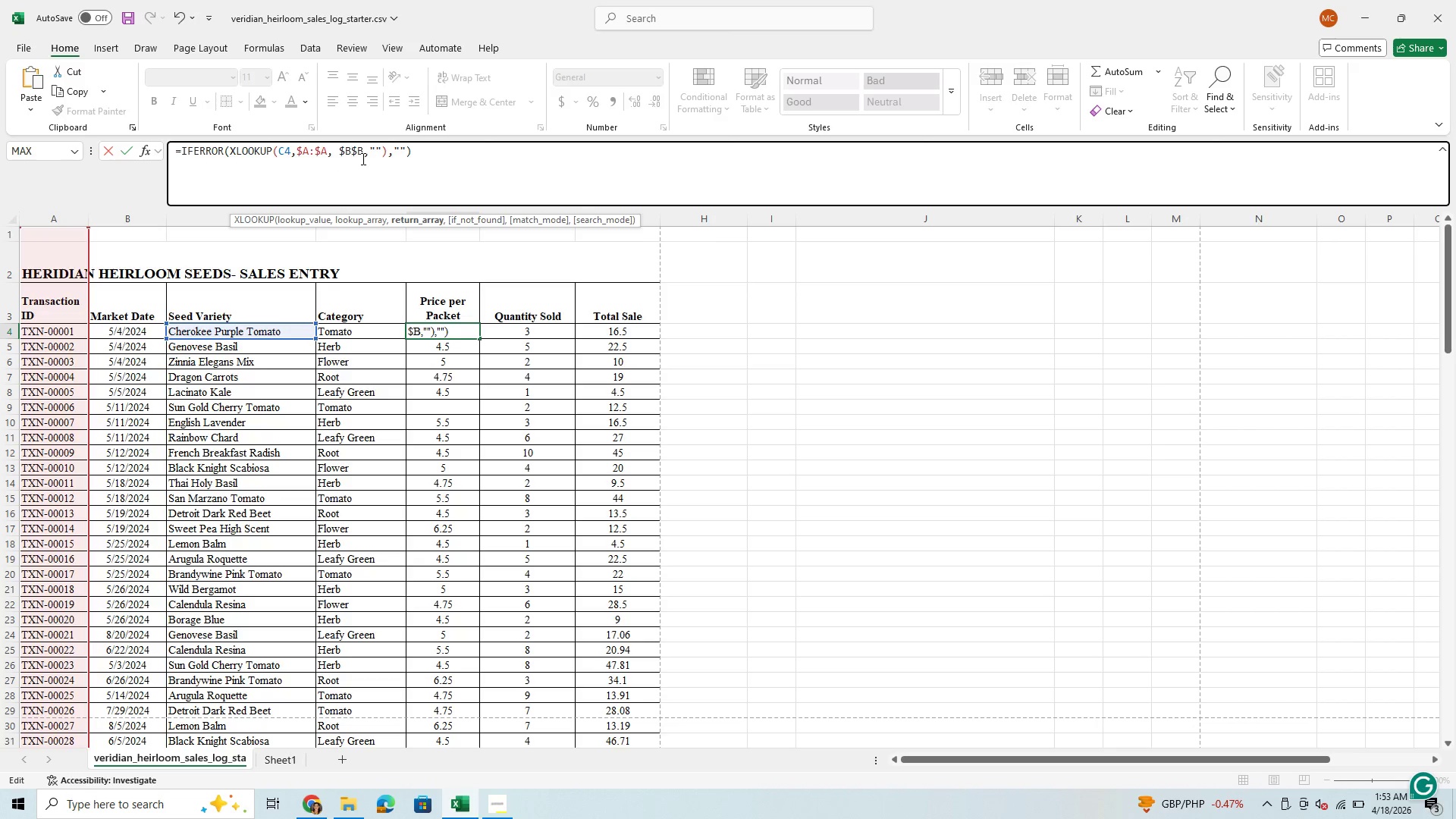 
key(Shift+Semicolon)
 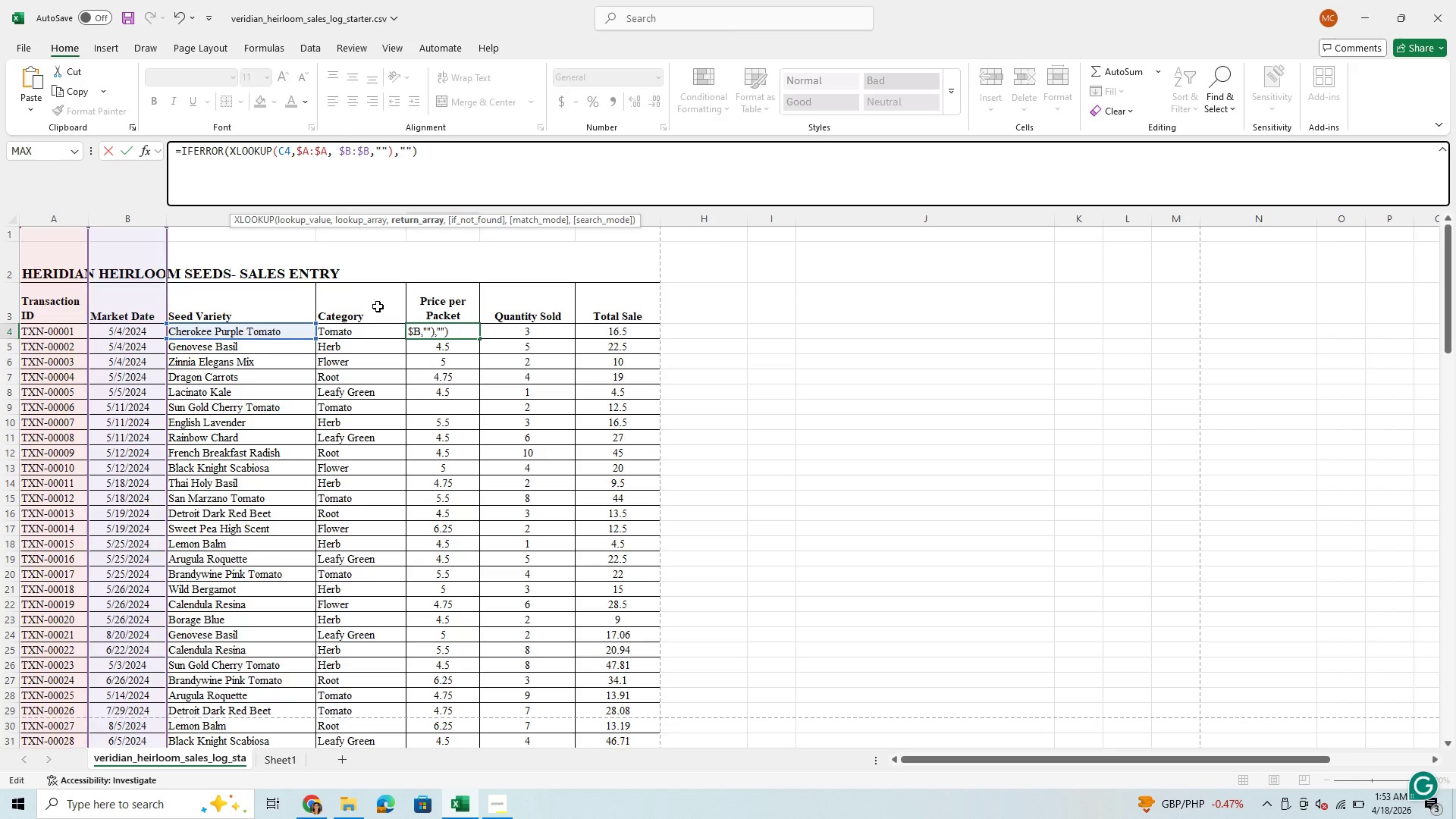 
key(Enter)
 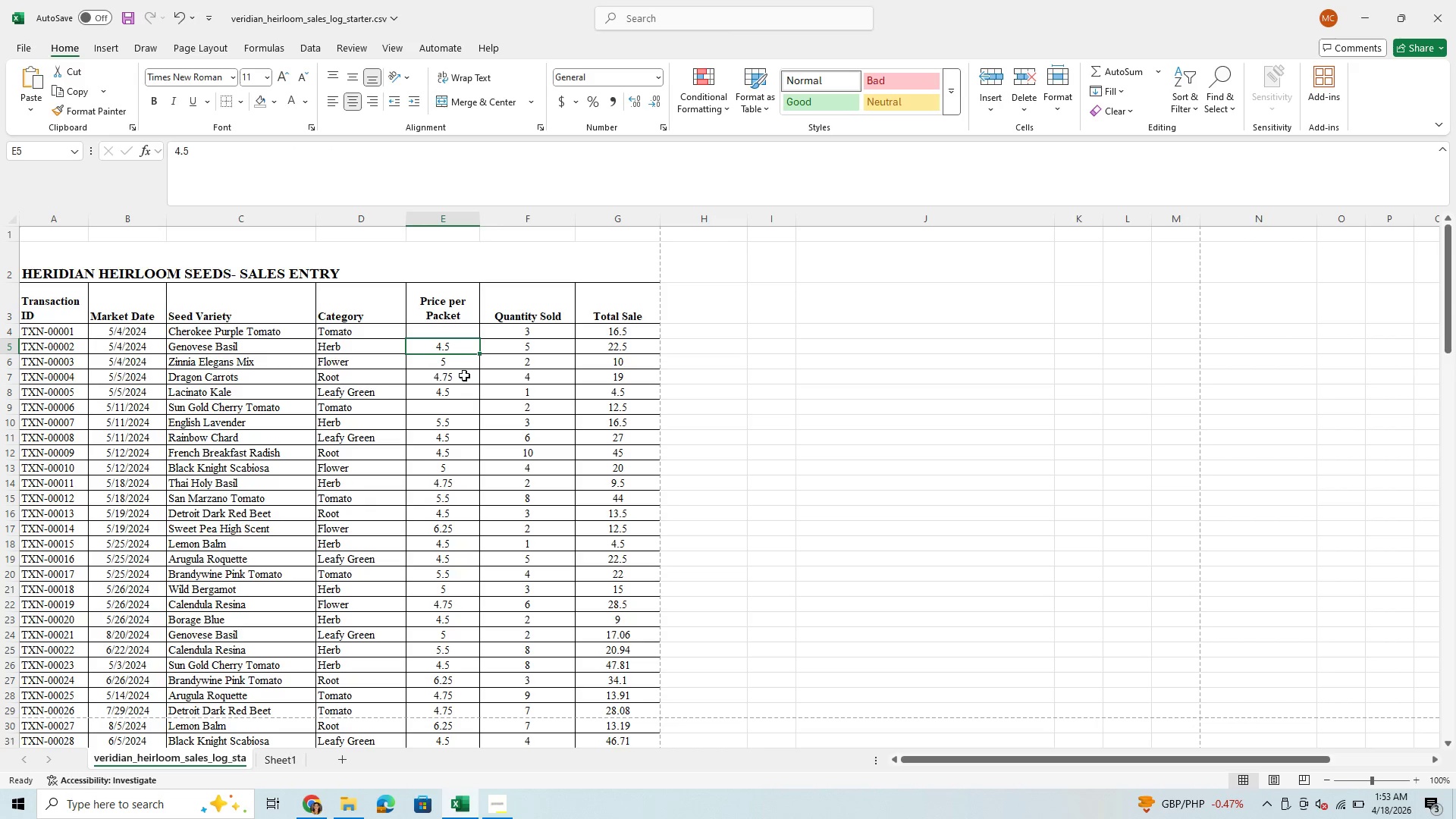 
left_click([451, 331])
 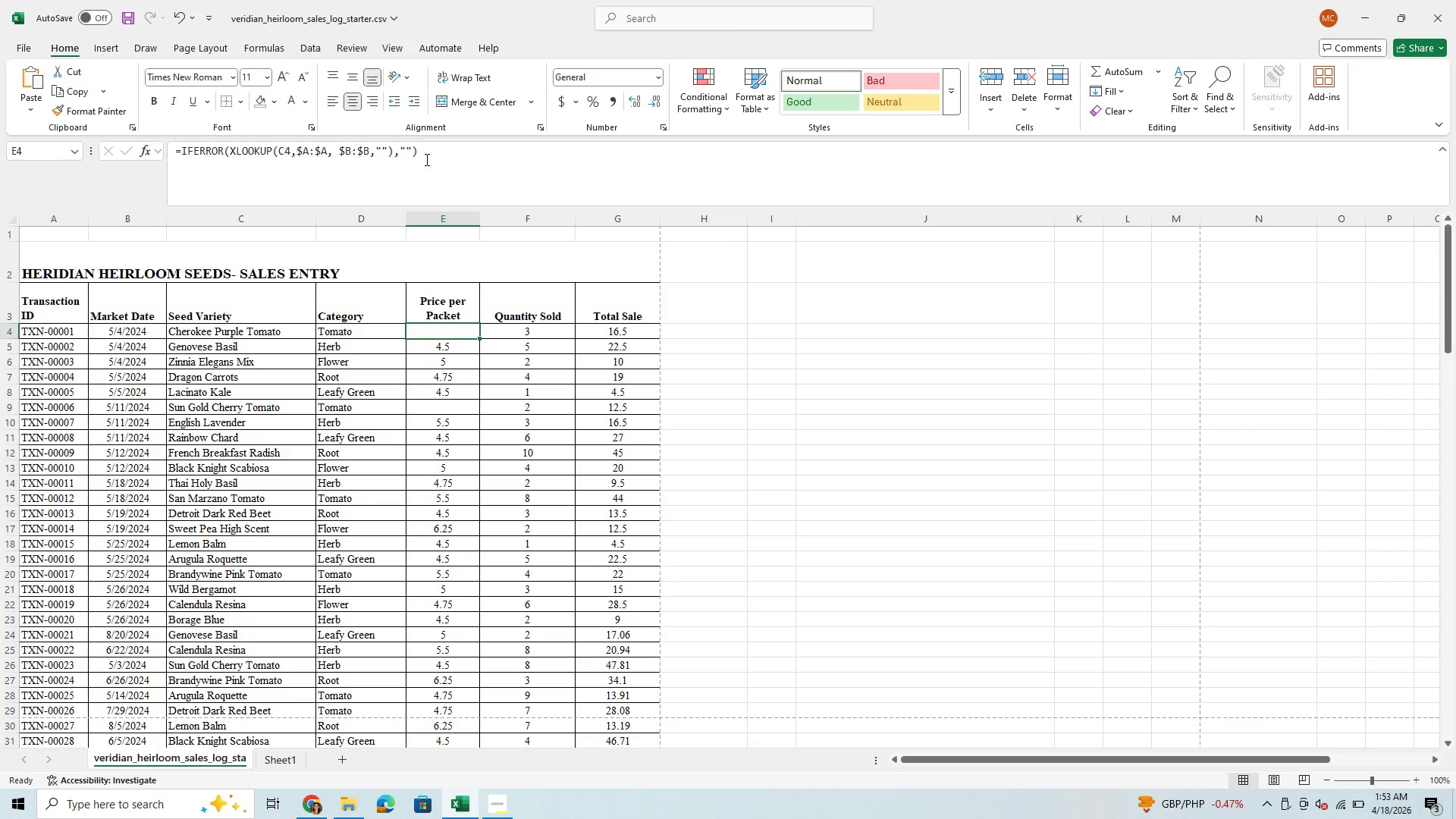 
left_click_drag(start_coordinate=[425, 156], to_coordinate=[127, 157])
 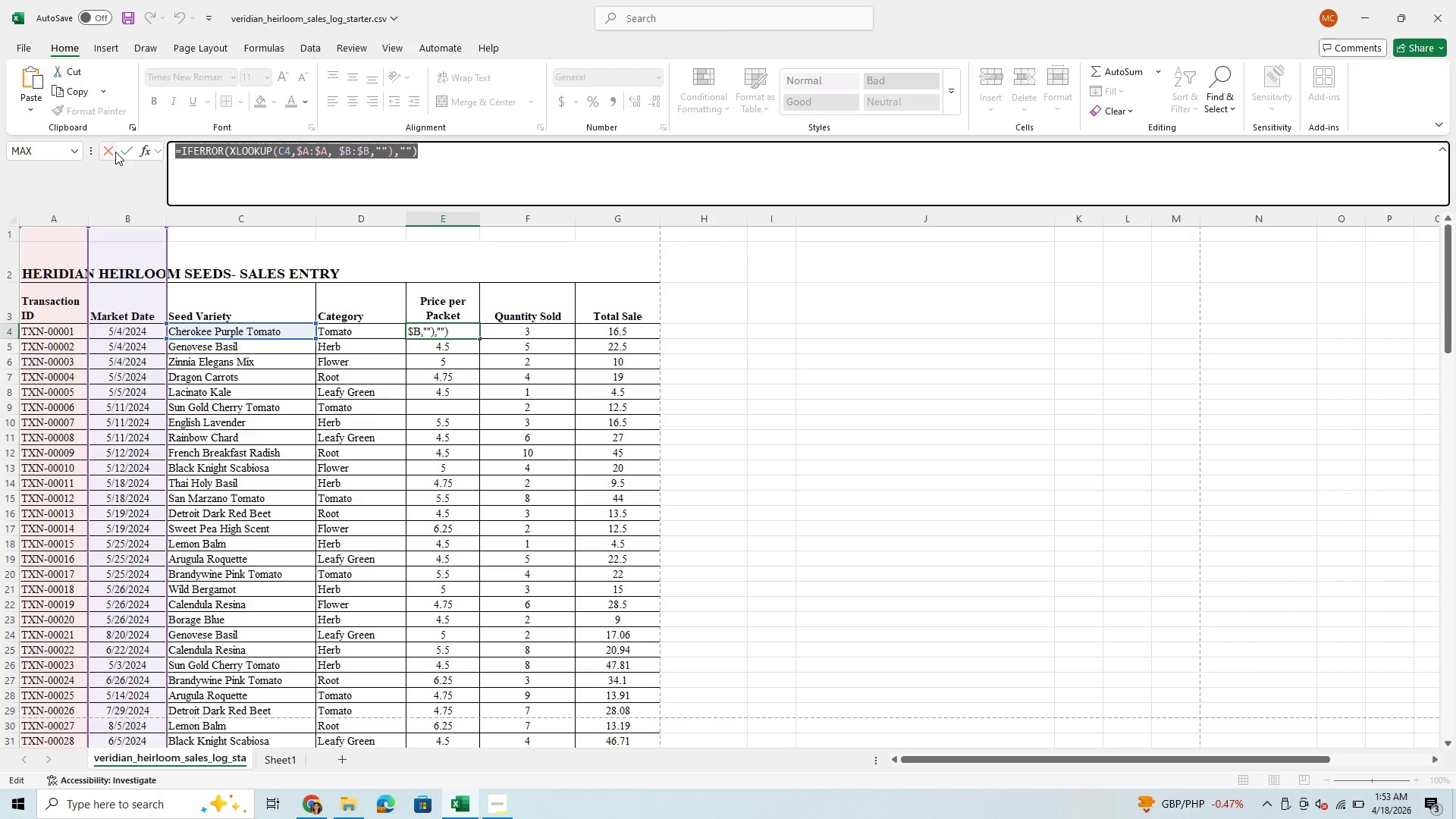 
hold_key(key=ControlLeft, duration=0.78)
 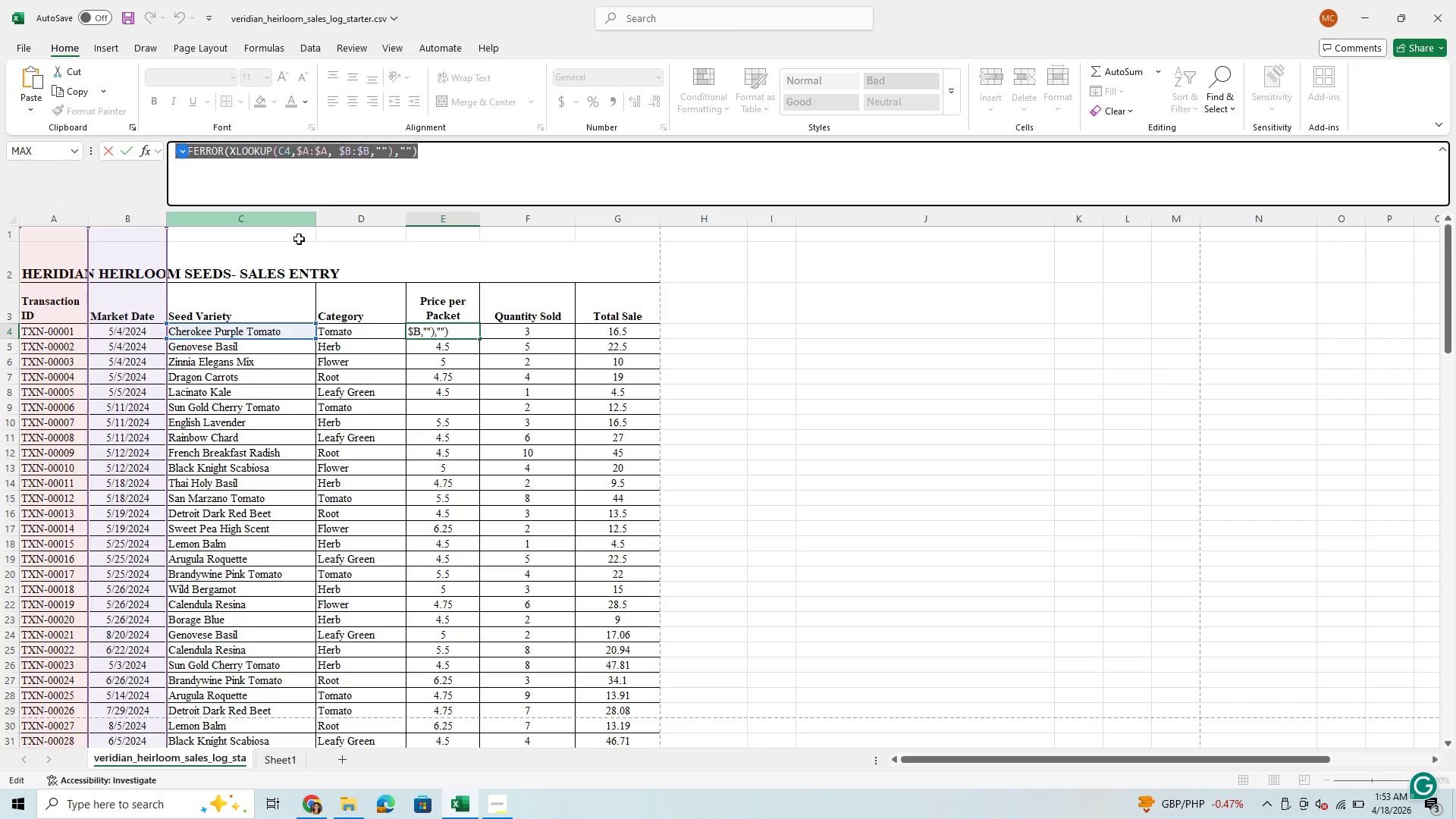 
hold_key(key=C, duration=0.31)
 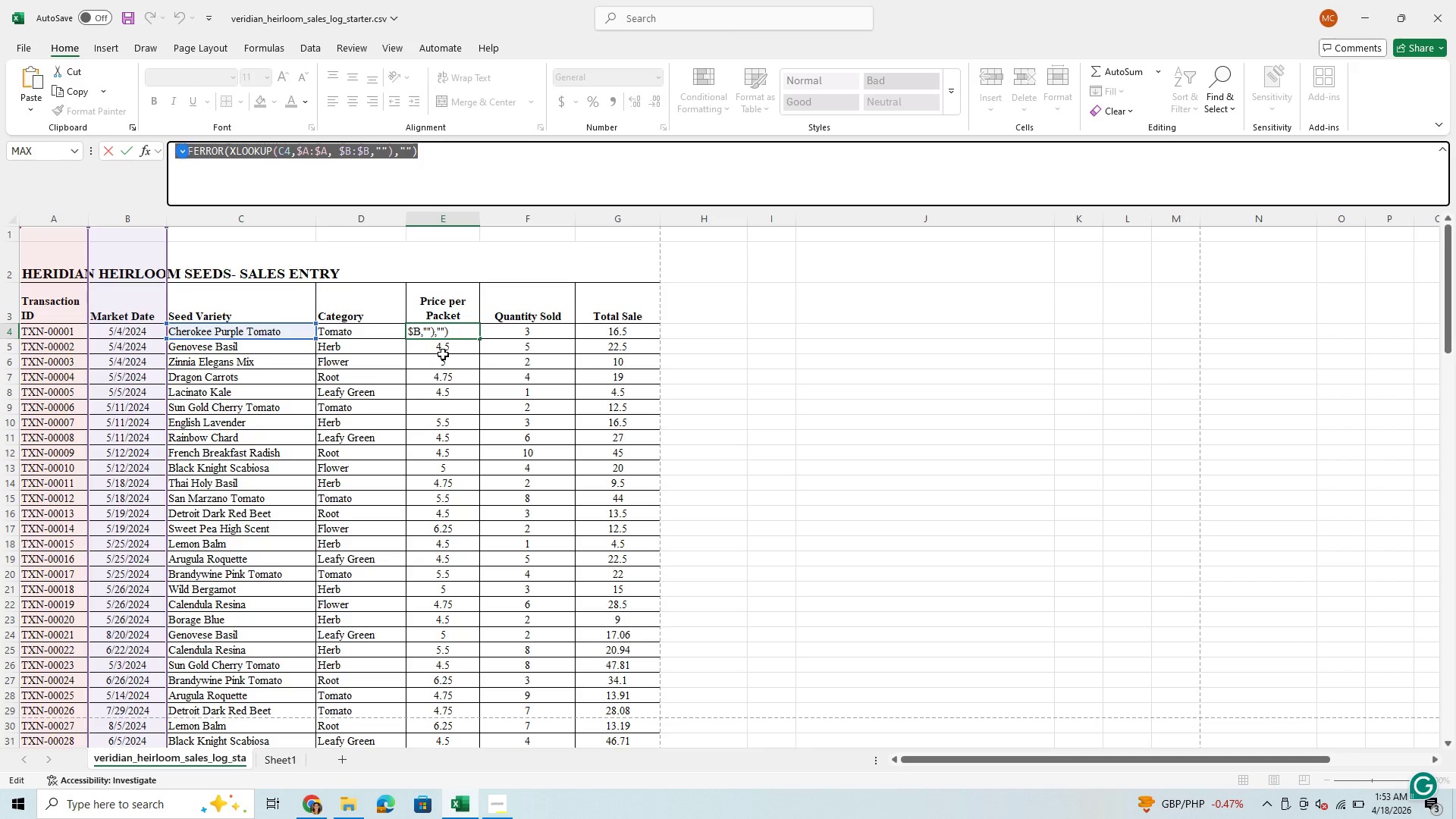 
key(Enter)
 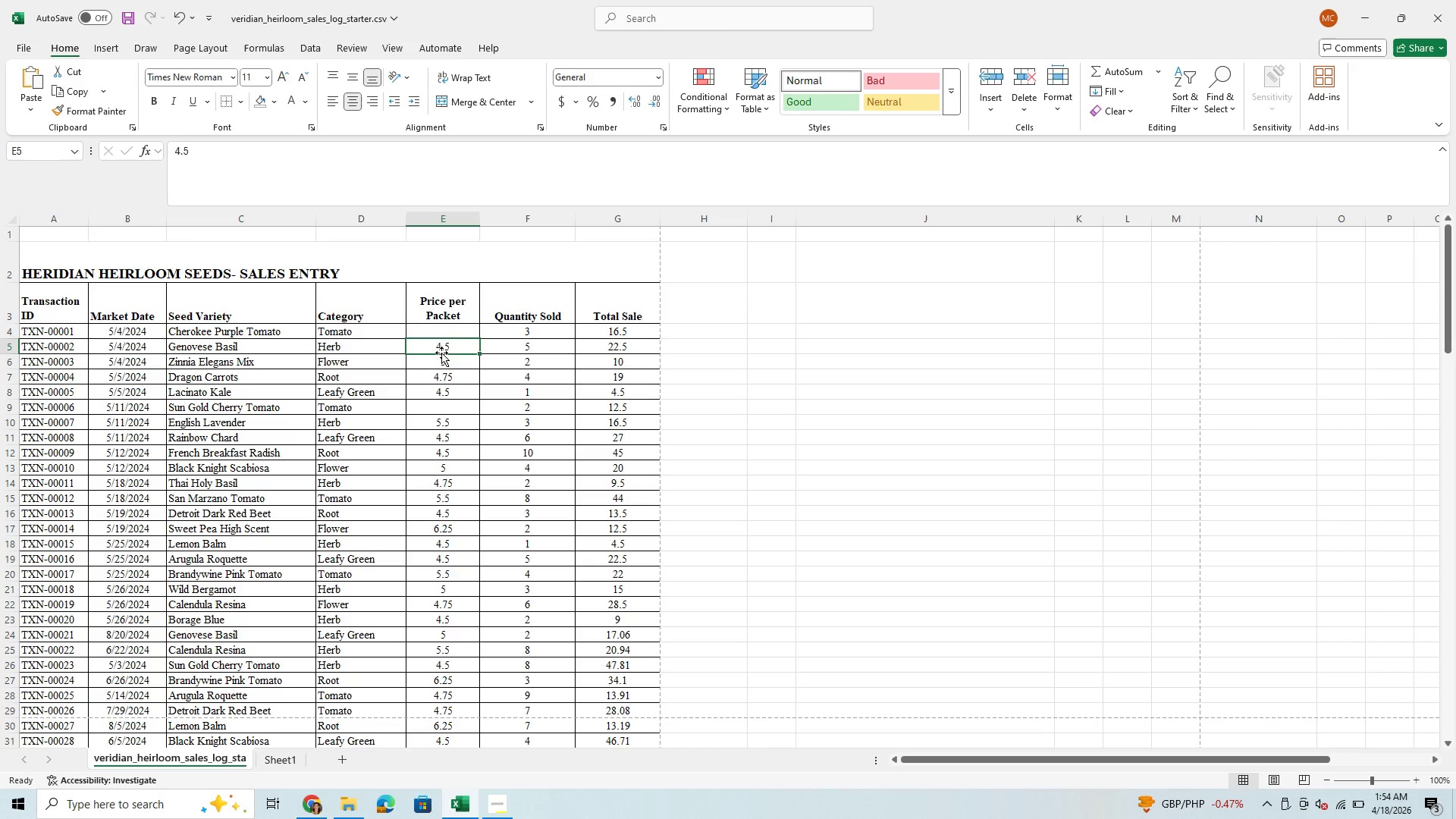 
left_click([457, 334])
 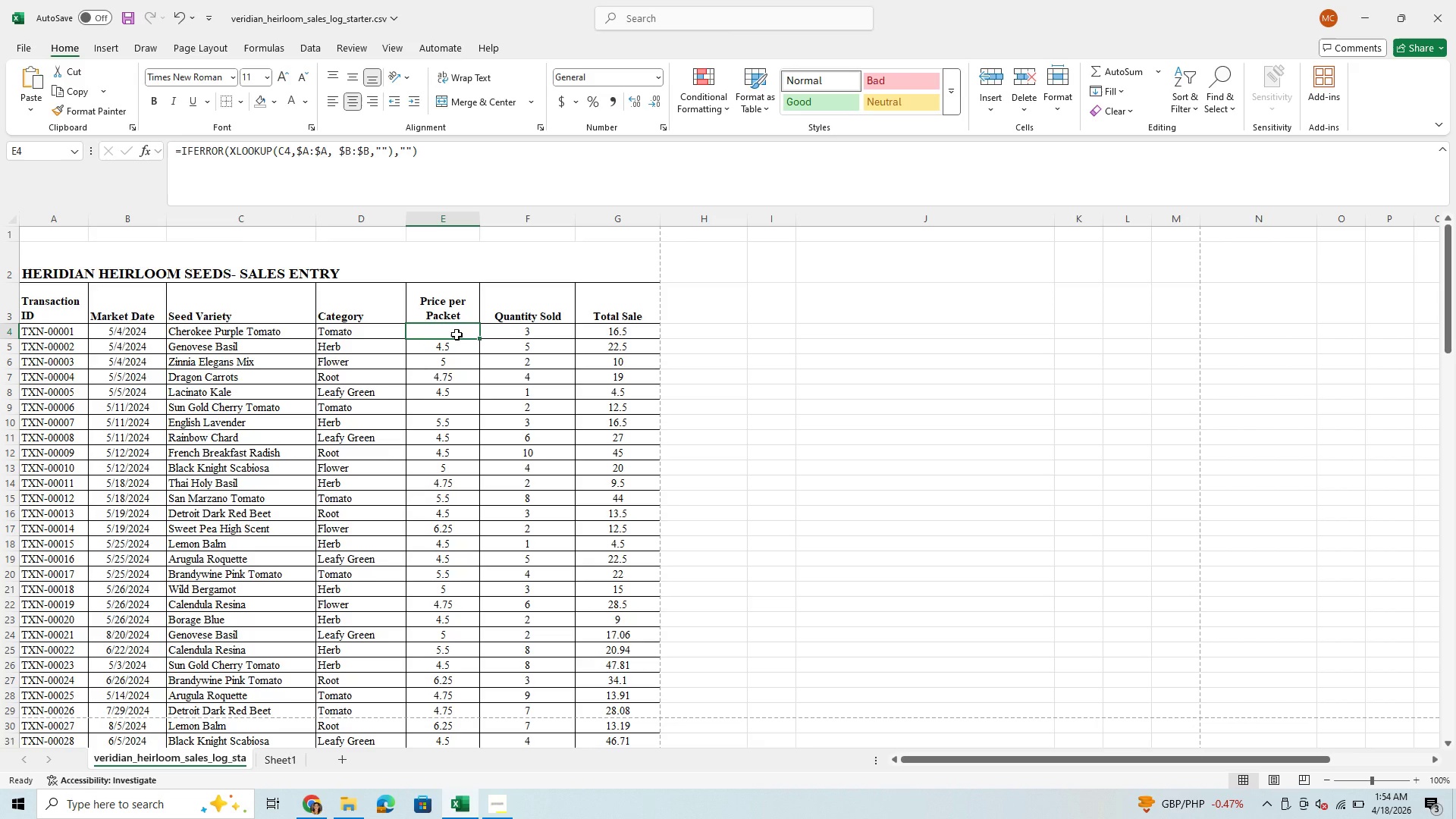 
key(Control+C)
 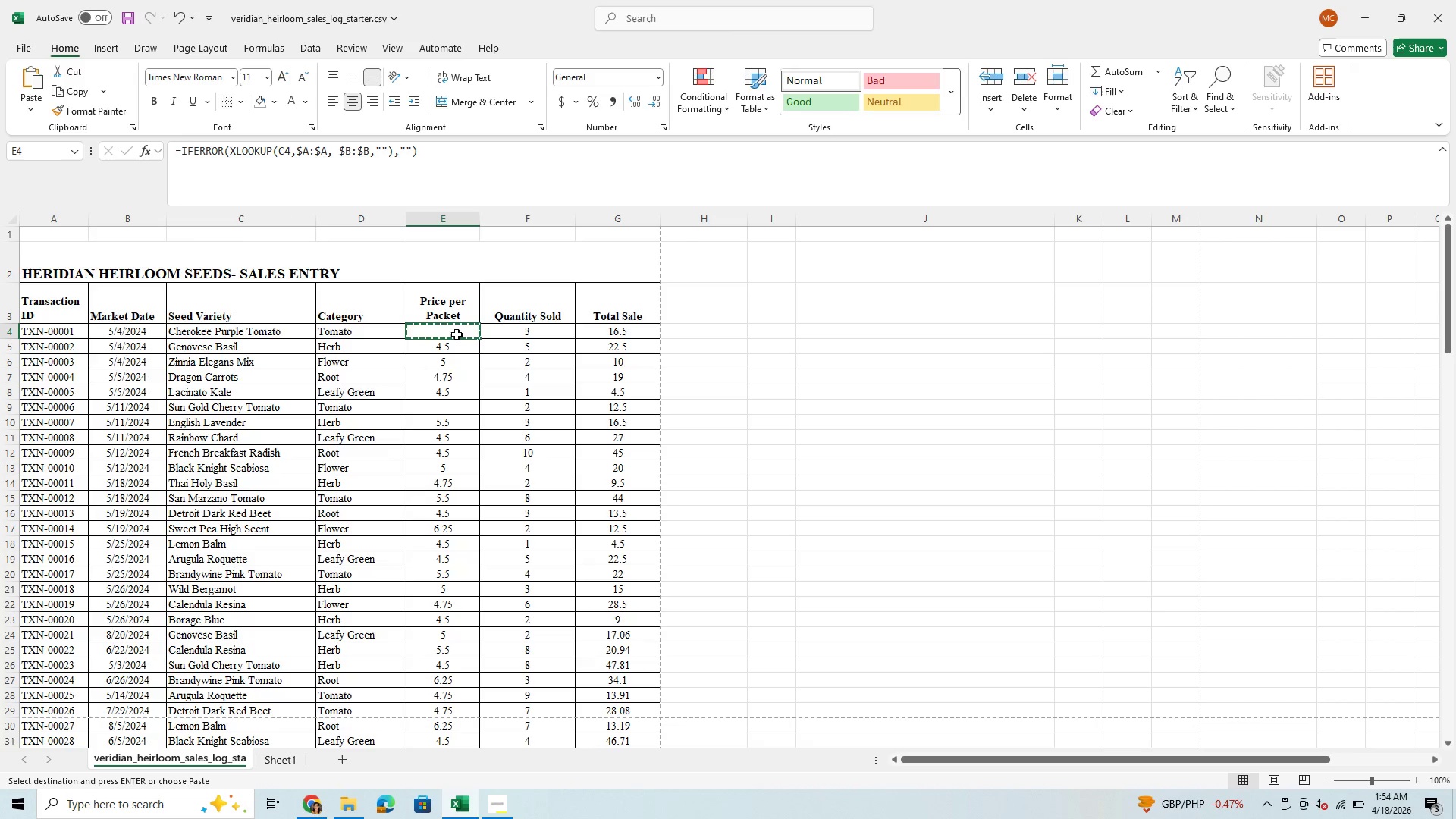 
hold_key(key=ArrowDown, duration=0.47)
 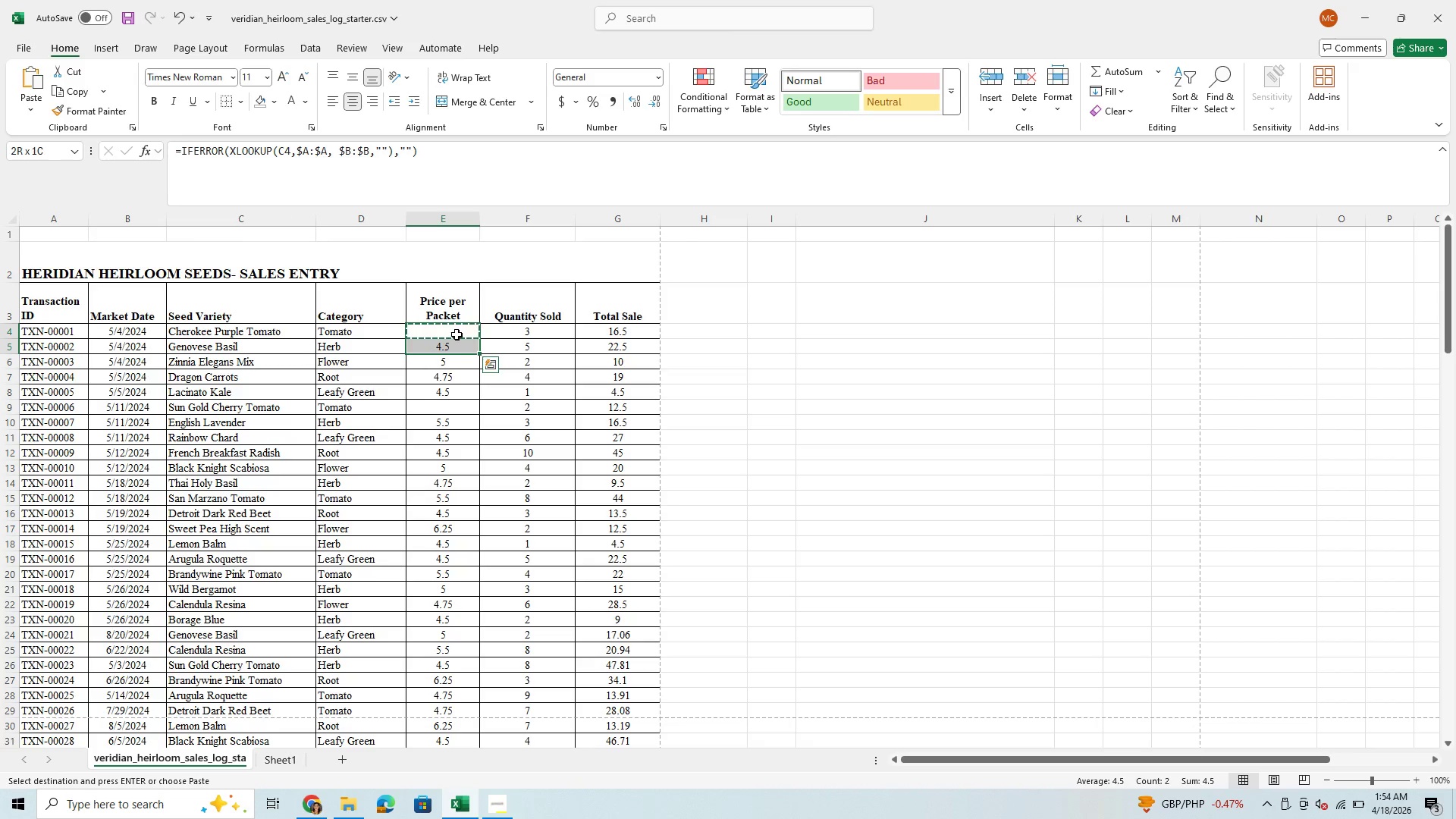 
key(Shift+ArrowDown)
 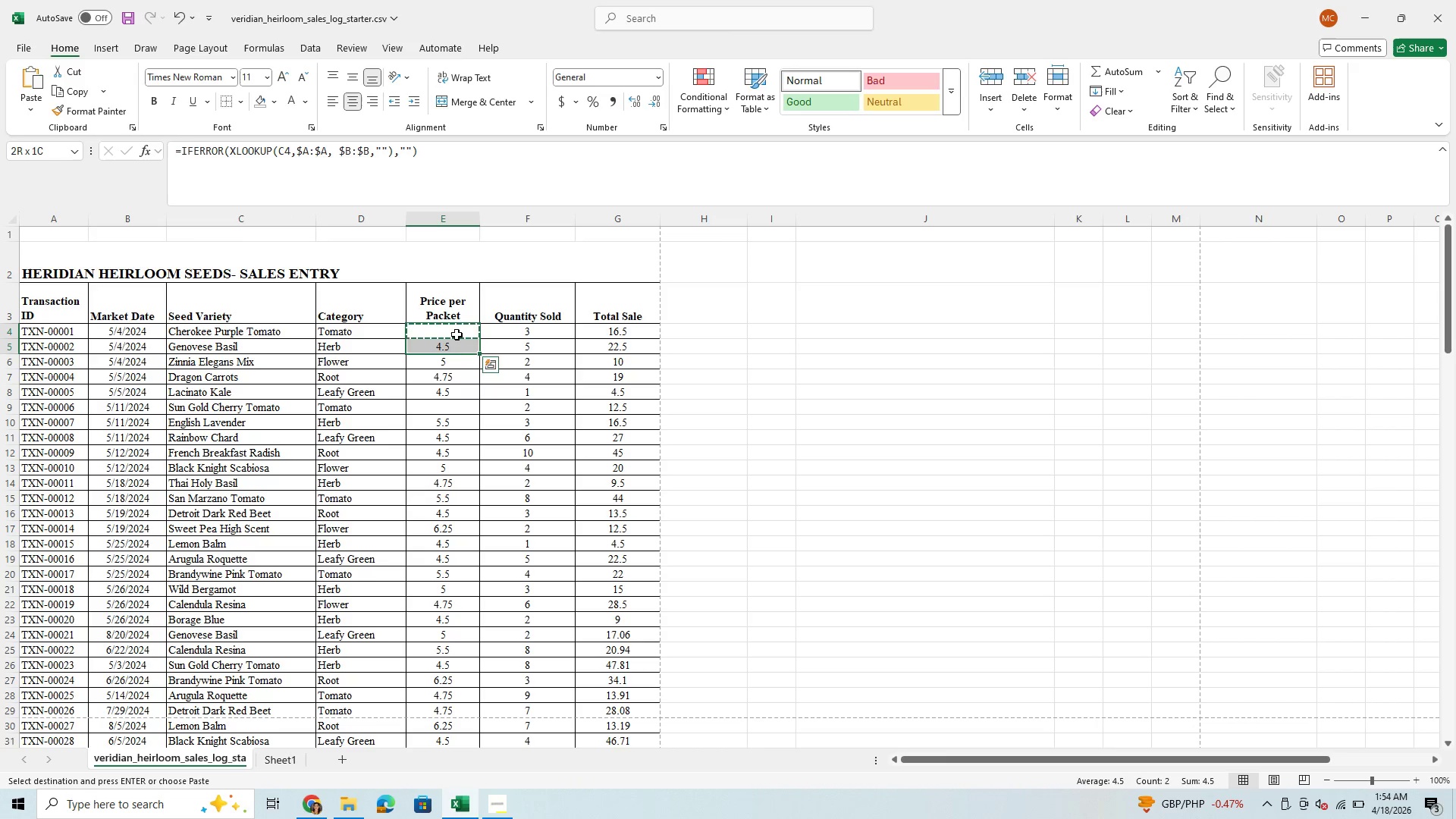 
key(Shift+ArrowDown)
 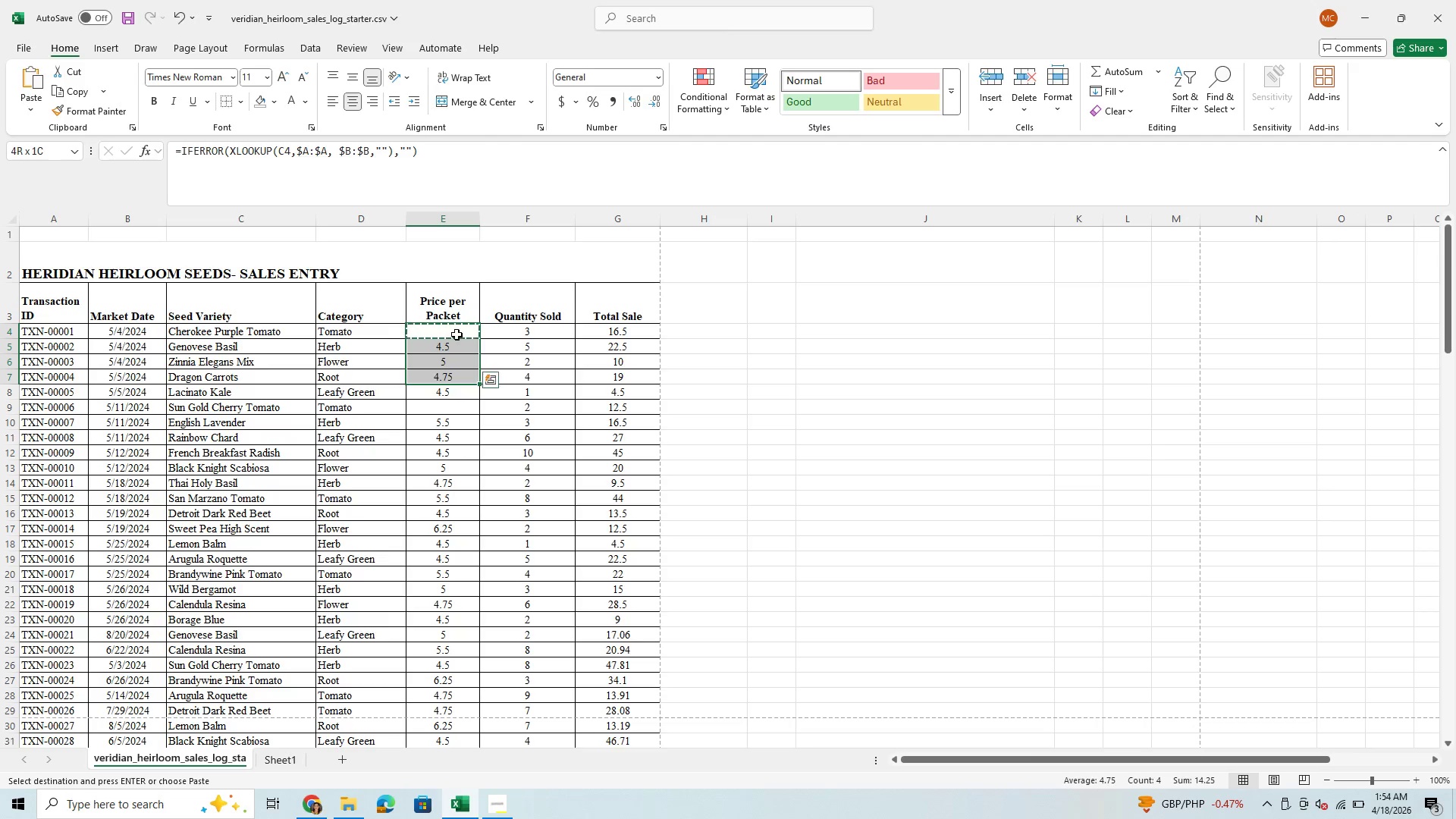 
key(Shift+ArrowDown)
 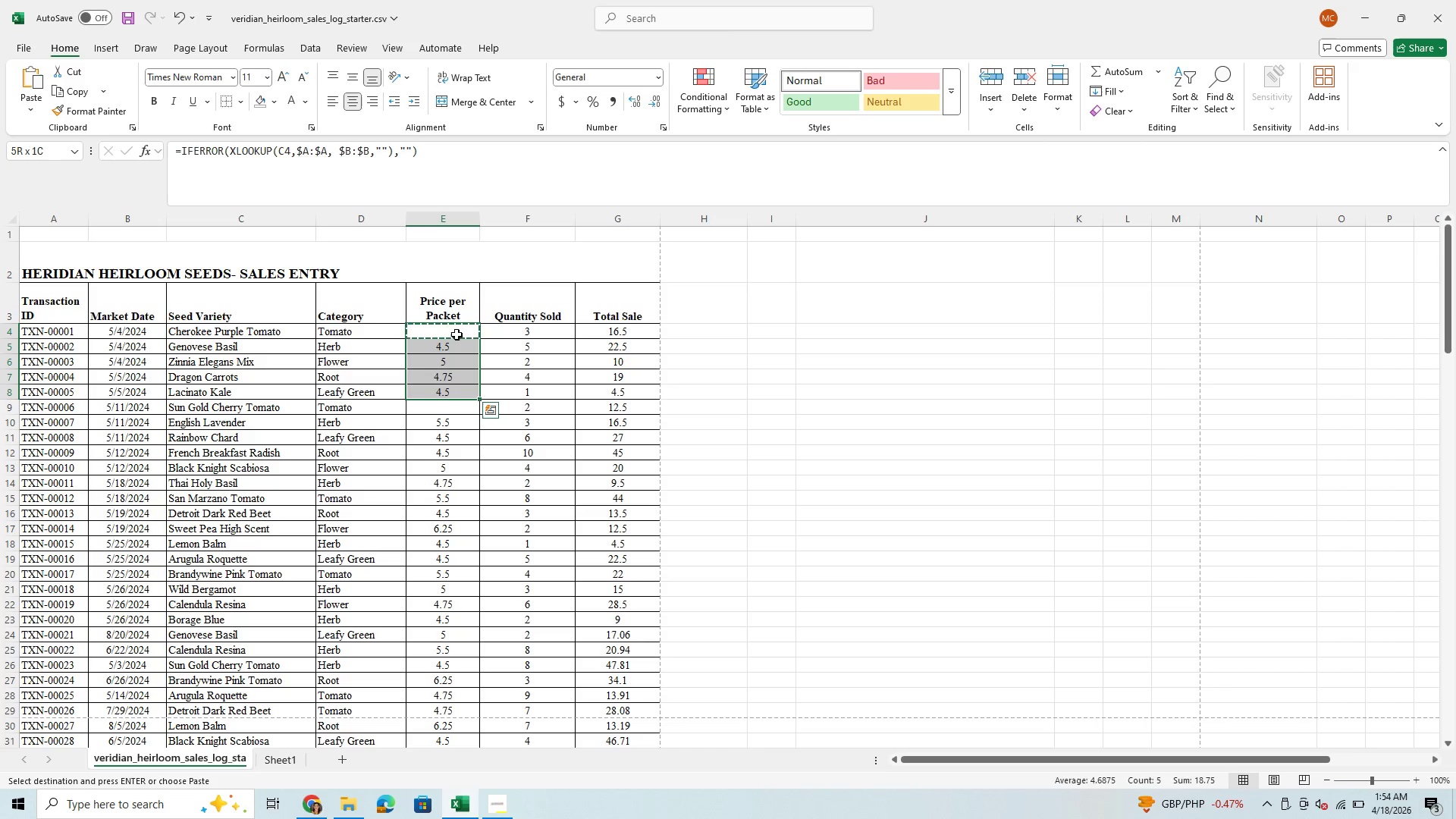 
hold_key(key=ControlLeft, duration=0.94)
 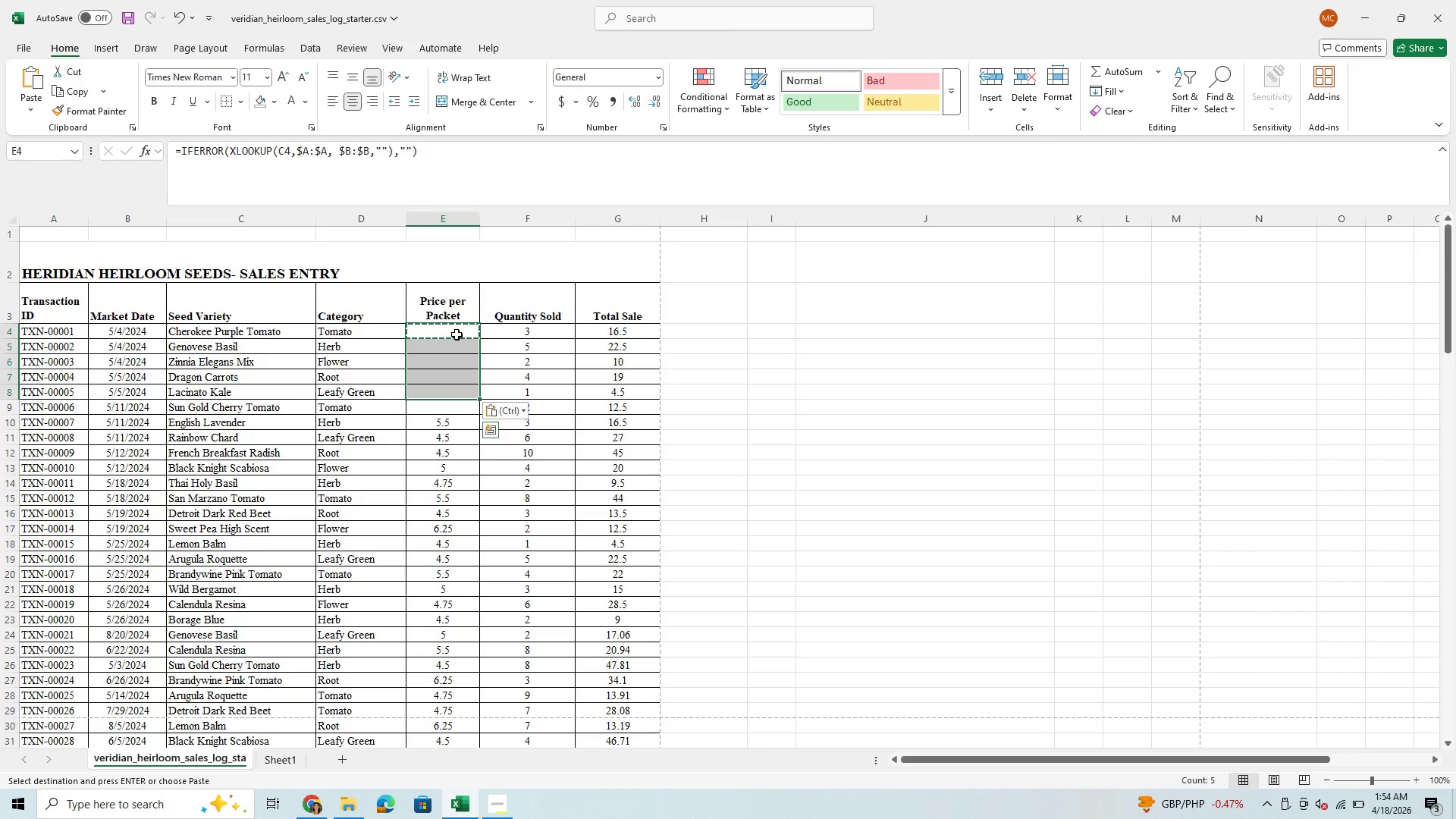 
hold_key(key=V, duration=0.38)
 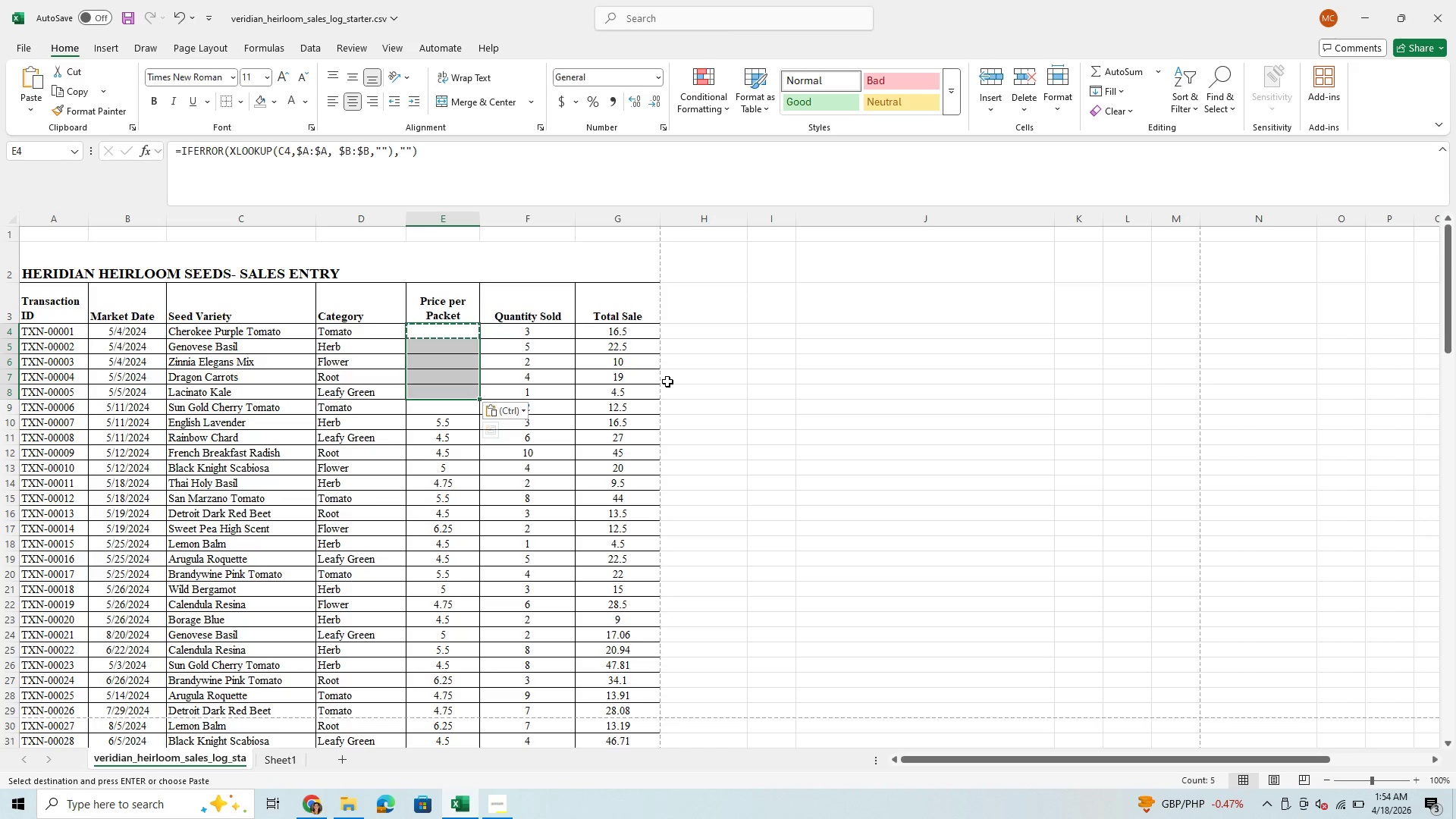 
wait(21.39)
 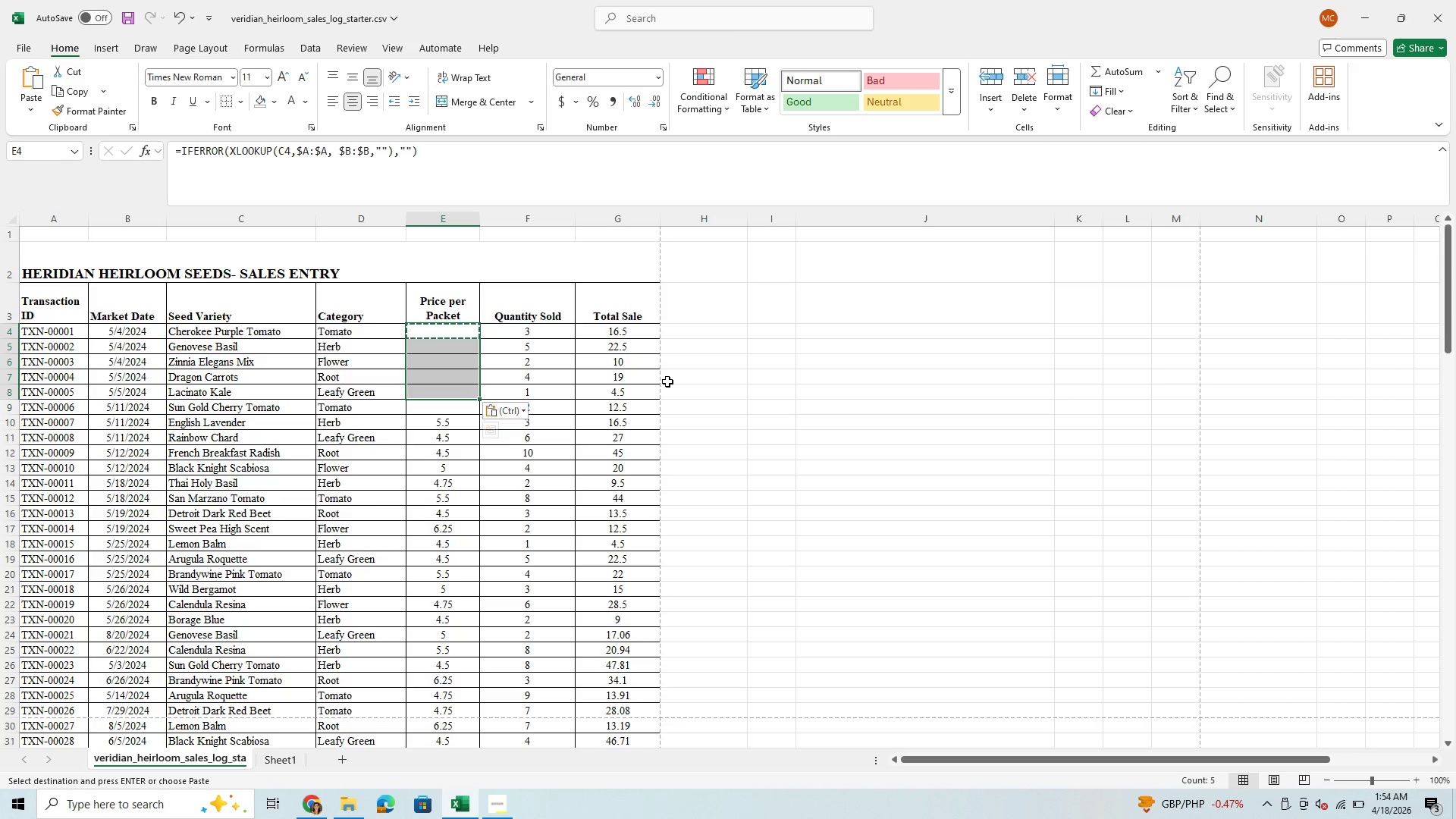 
left_click([447, 379])
 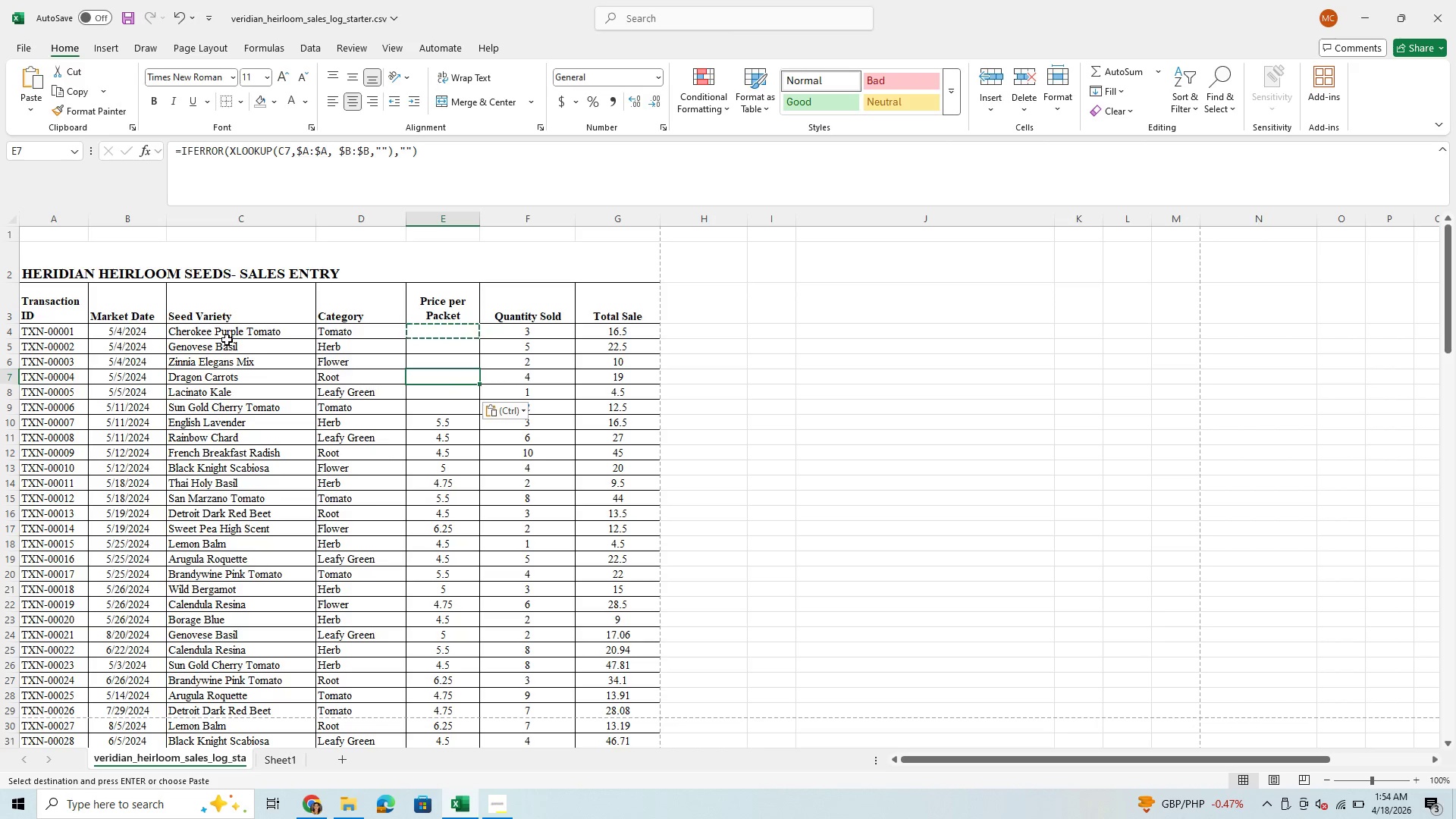 
left_click([230, 333])
 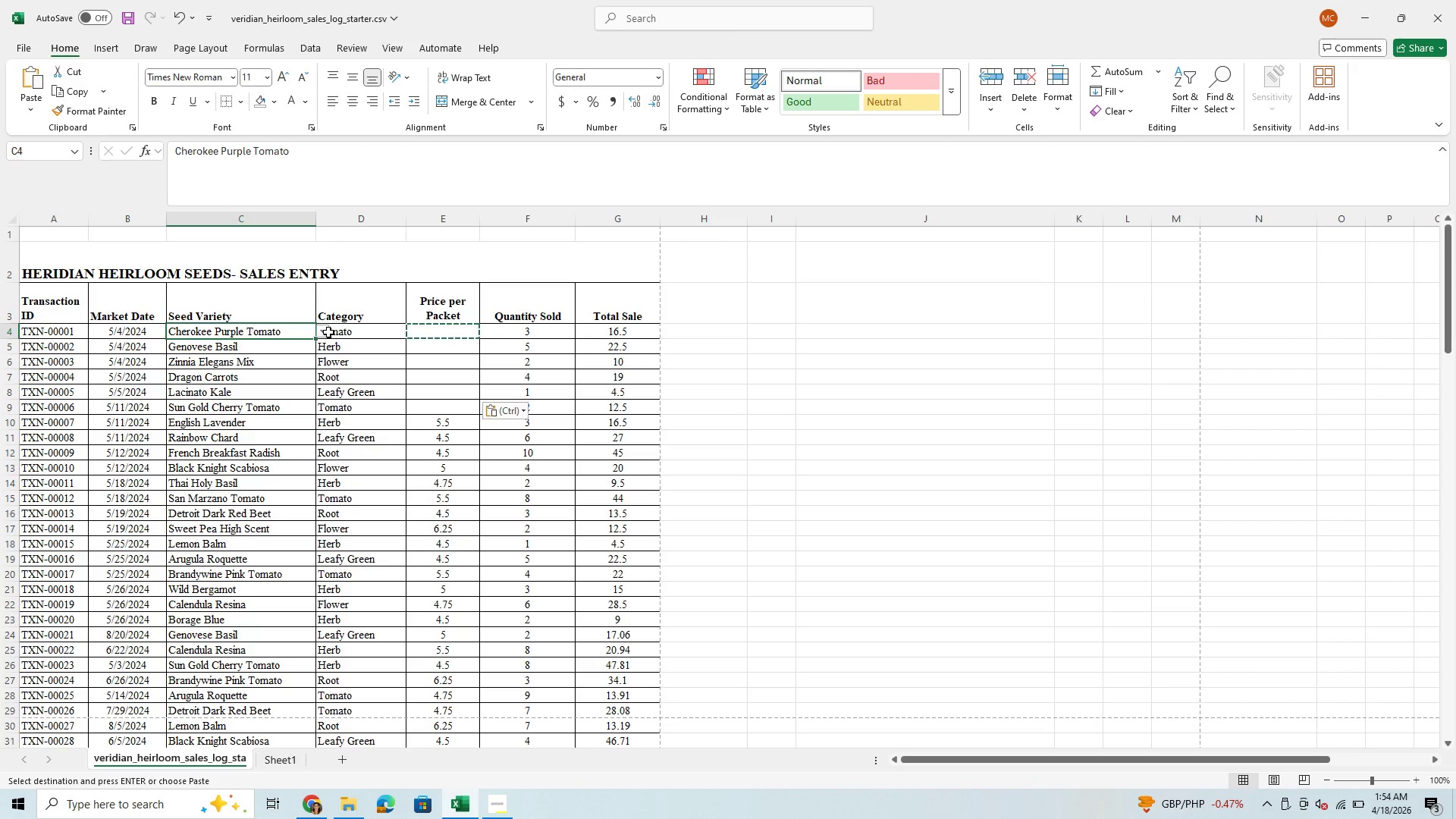 
left_click([322, 335])
 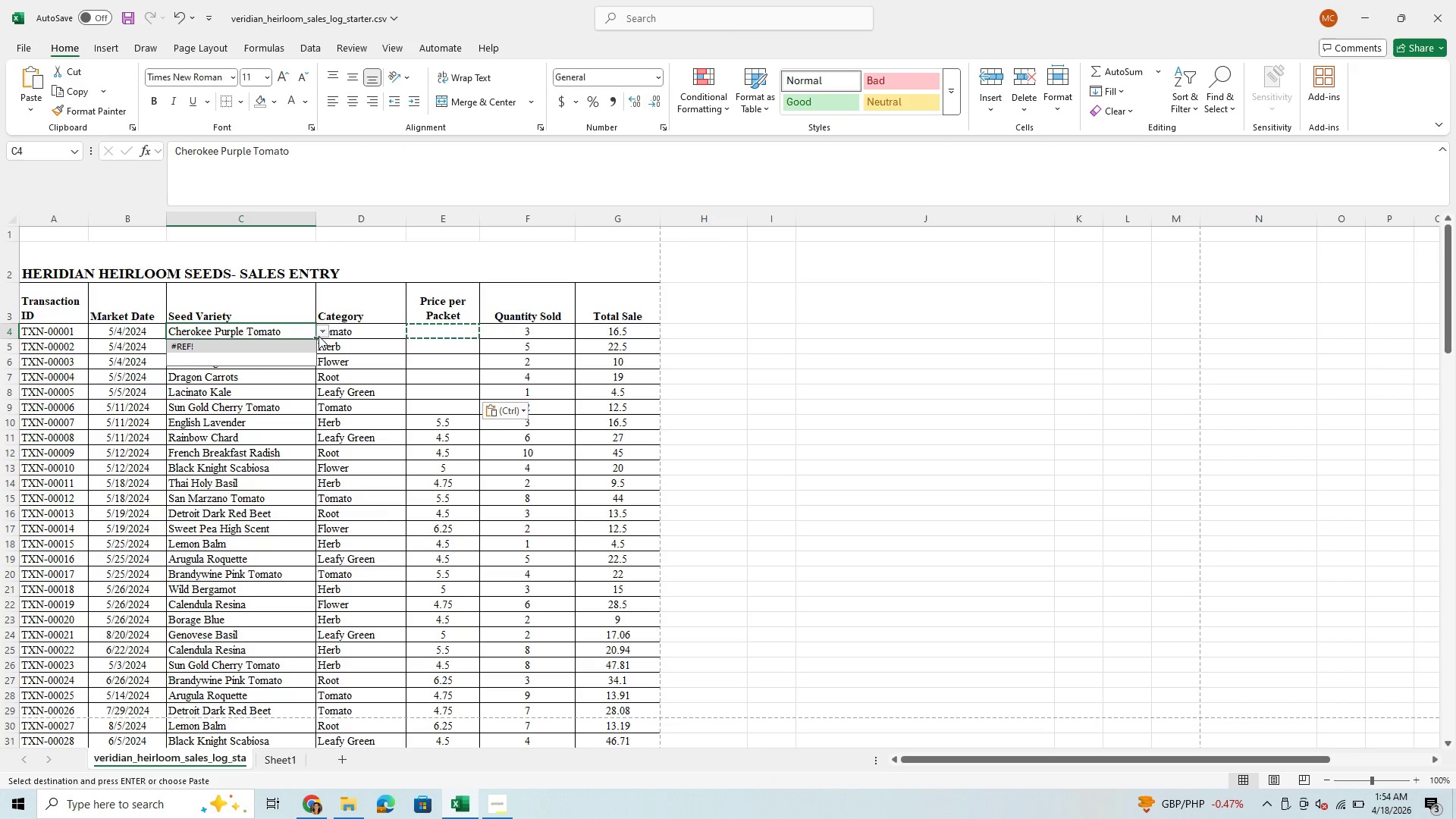 
left_click([319, 333])
 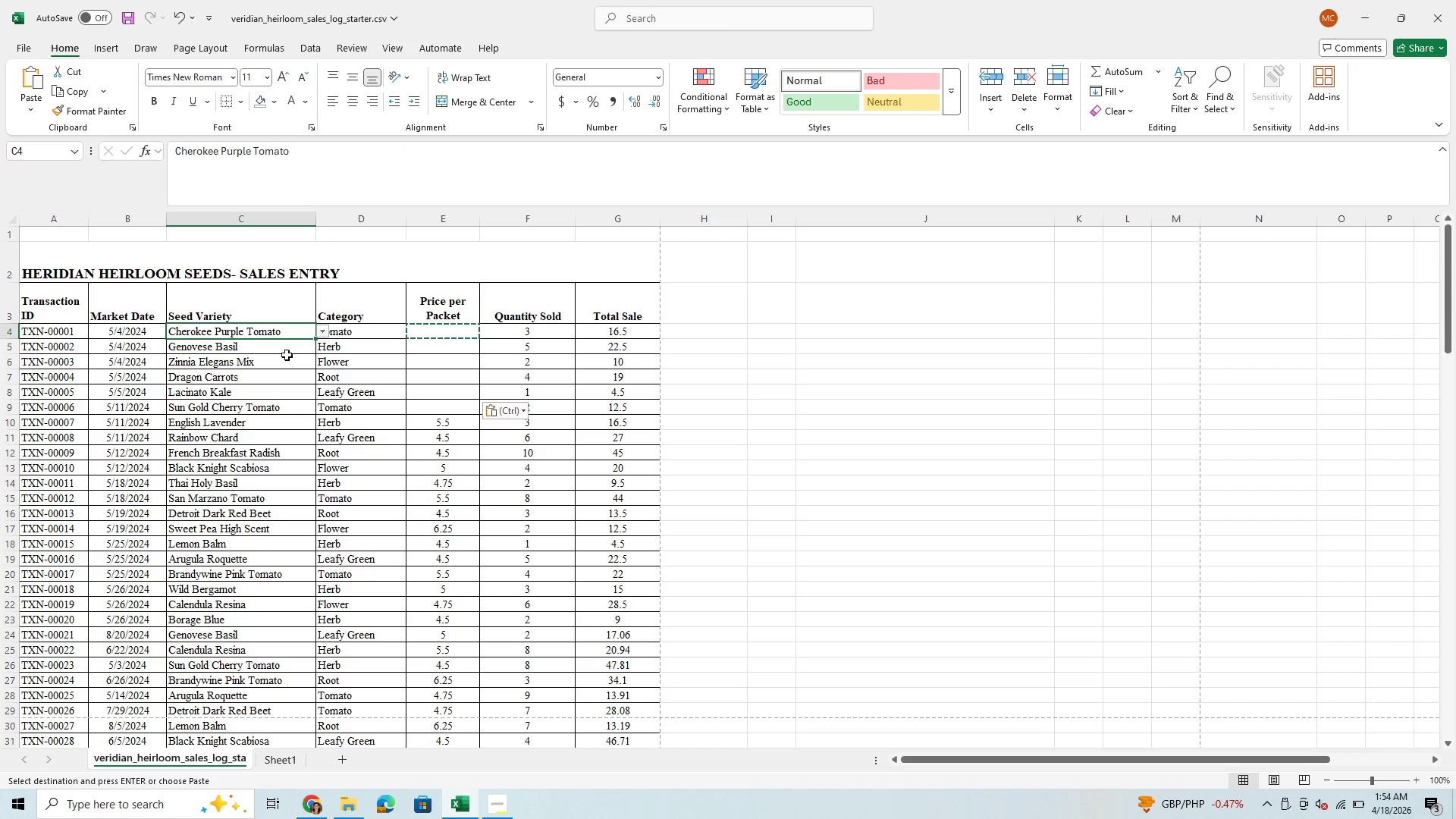 
left_click([287, 355])
 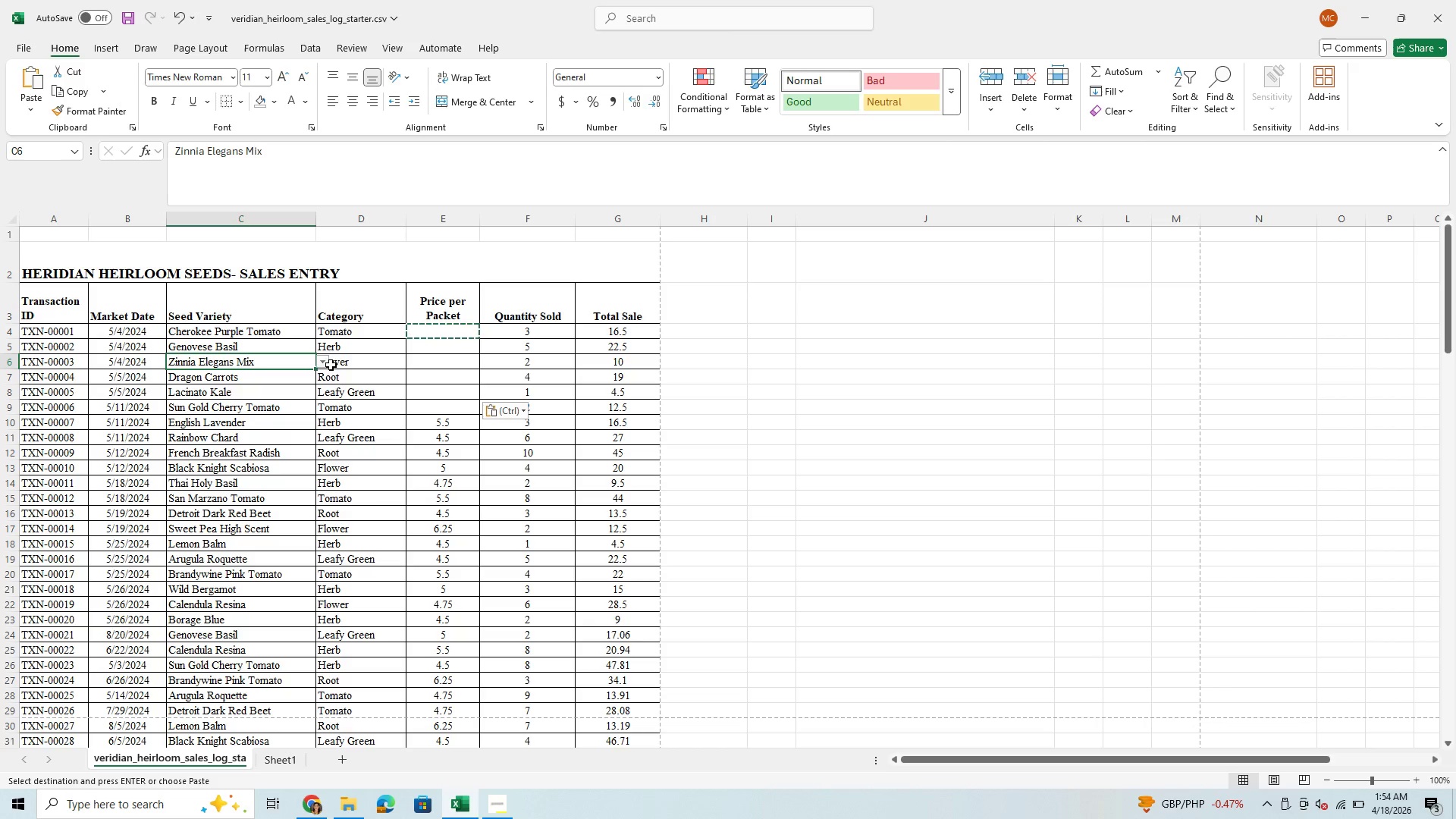 
left_click([325, 366])
 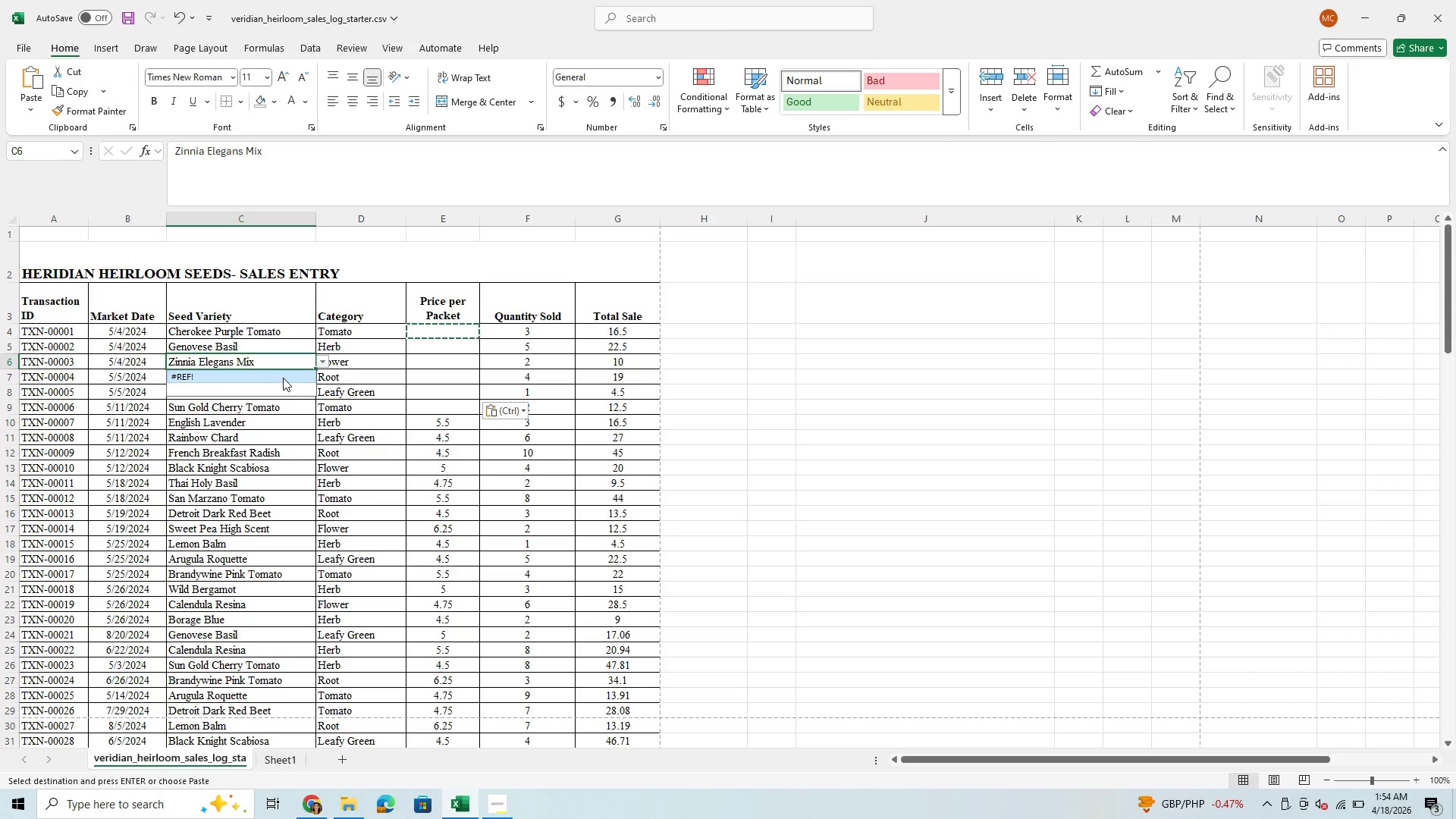 
left_click([269, 378])
 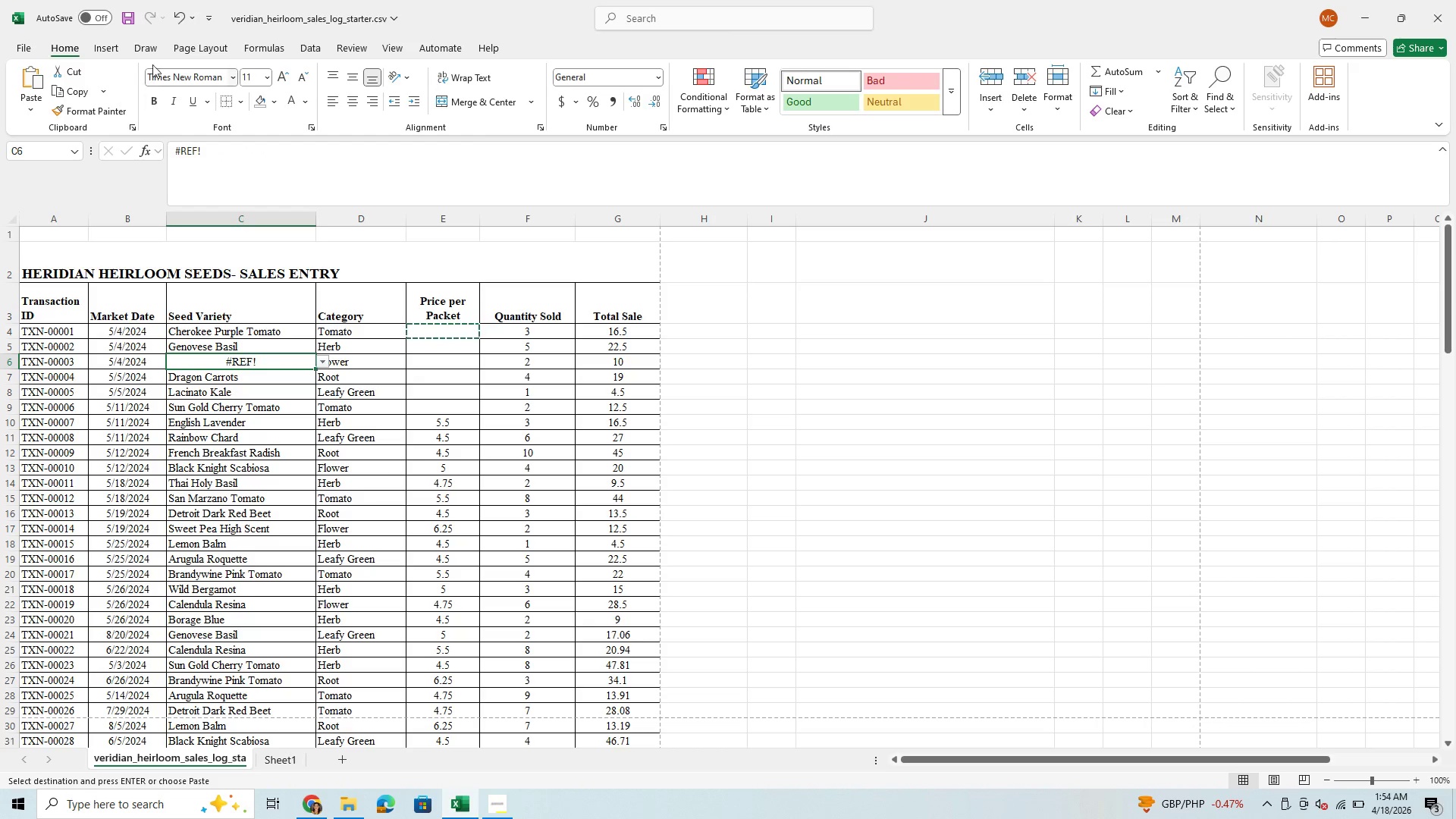 
left_click([177, 15])
 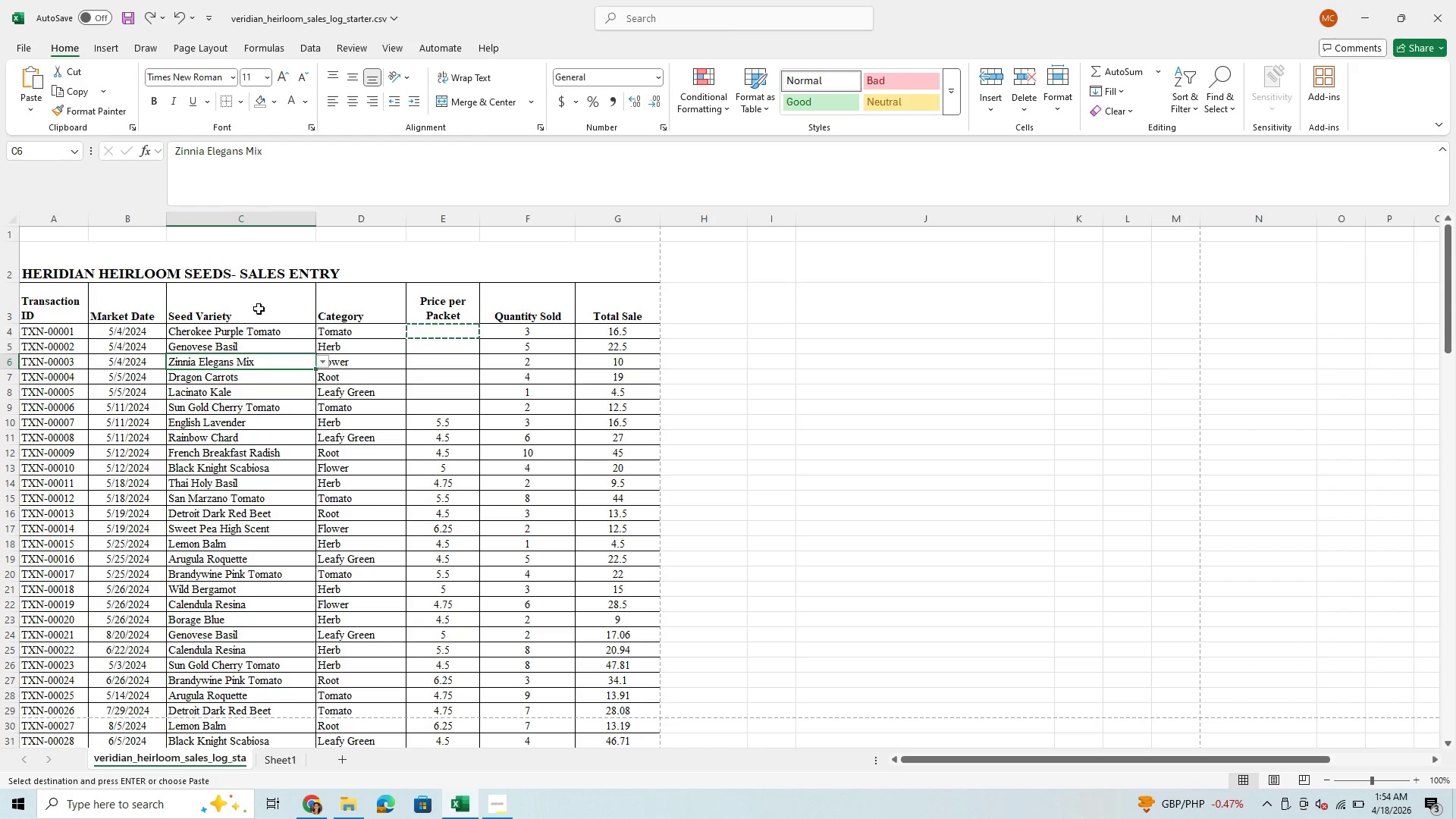 
left_click([259, 328])
 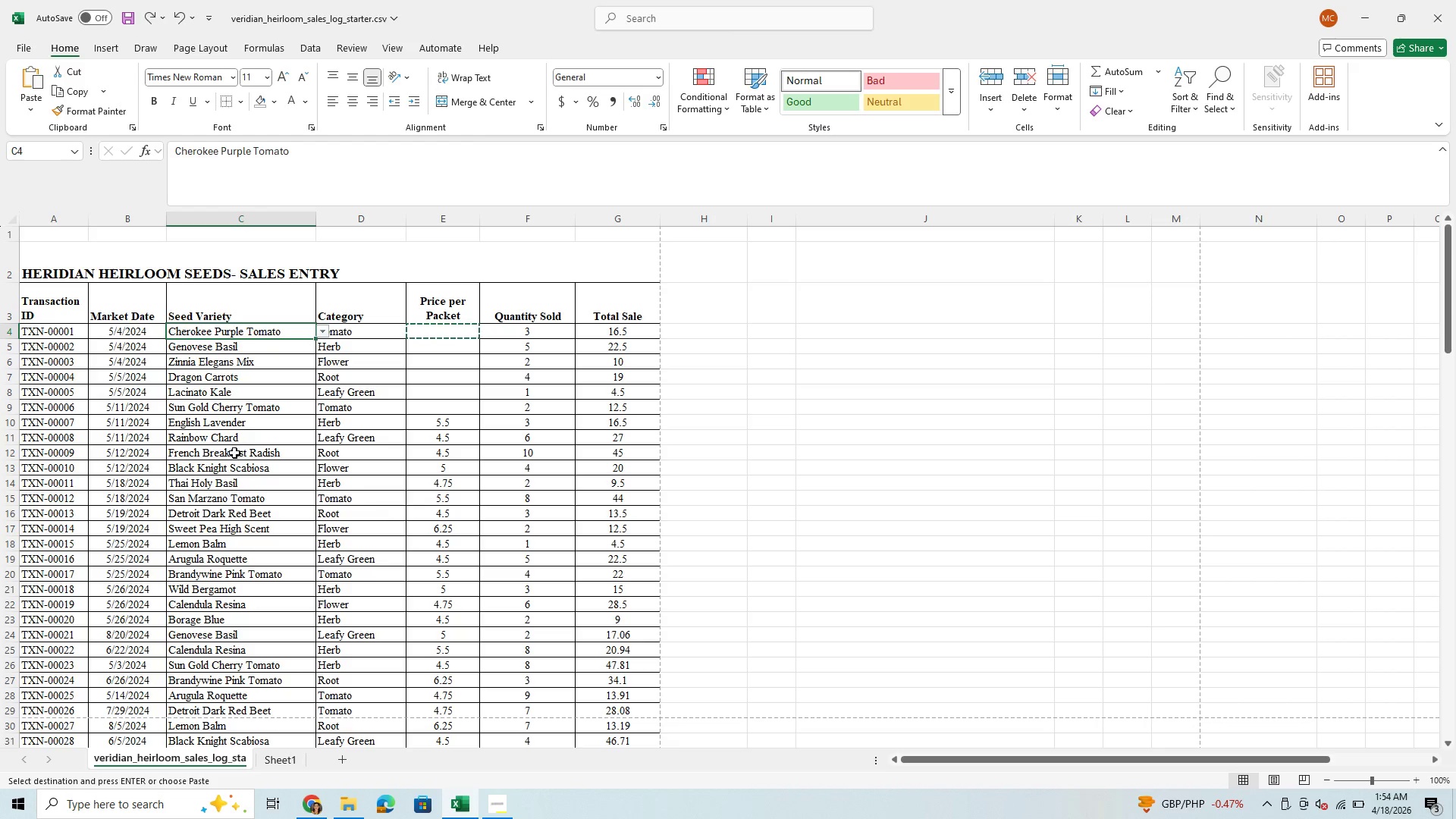 
left_click([227, 484])
 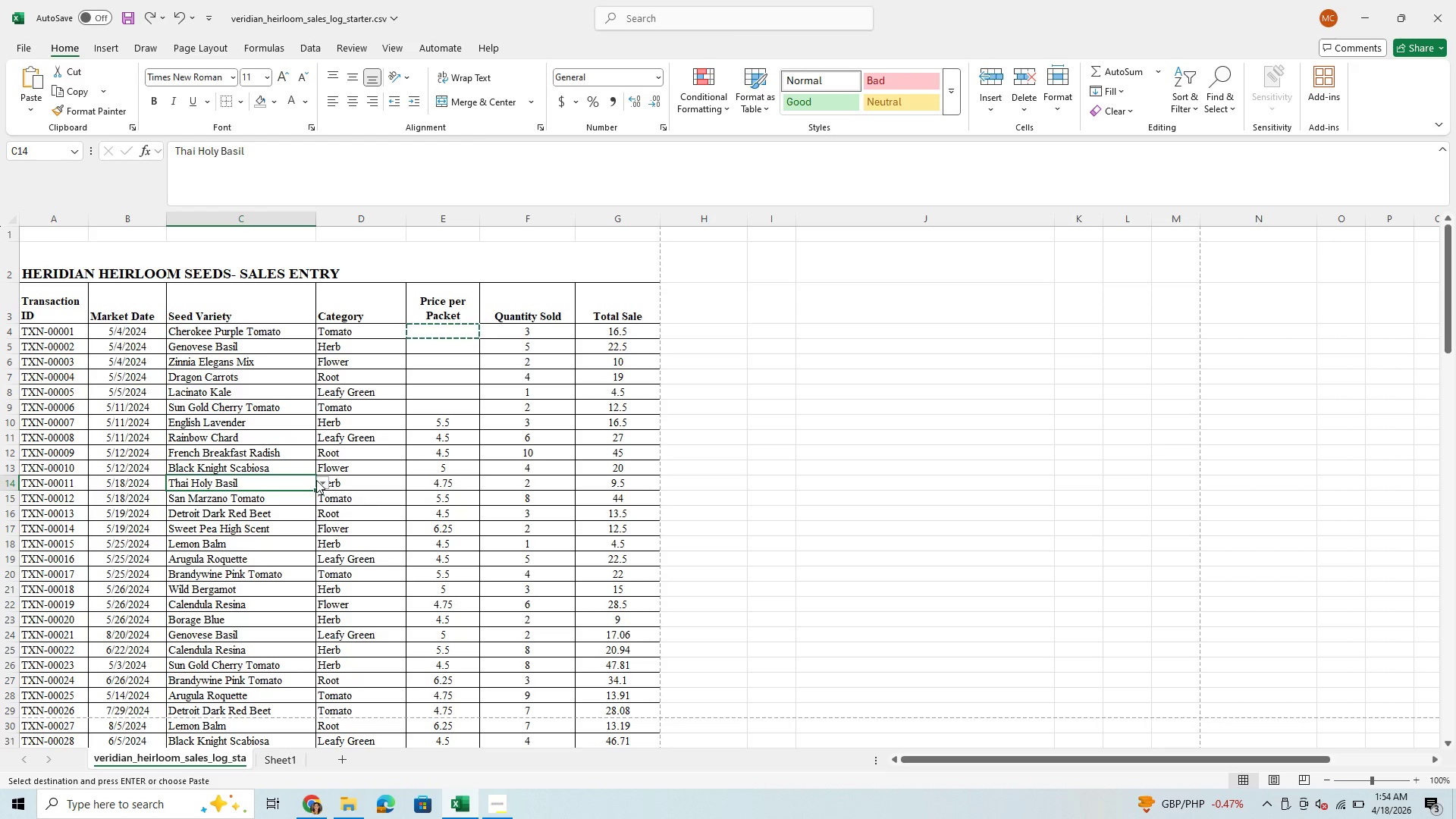 
left_click([327, 479])
 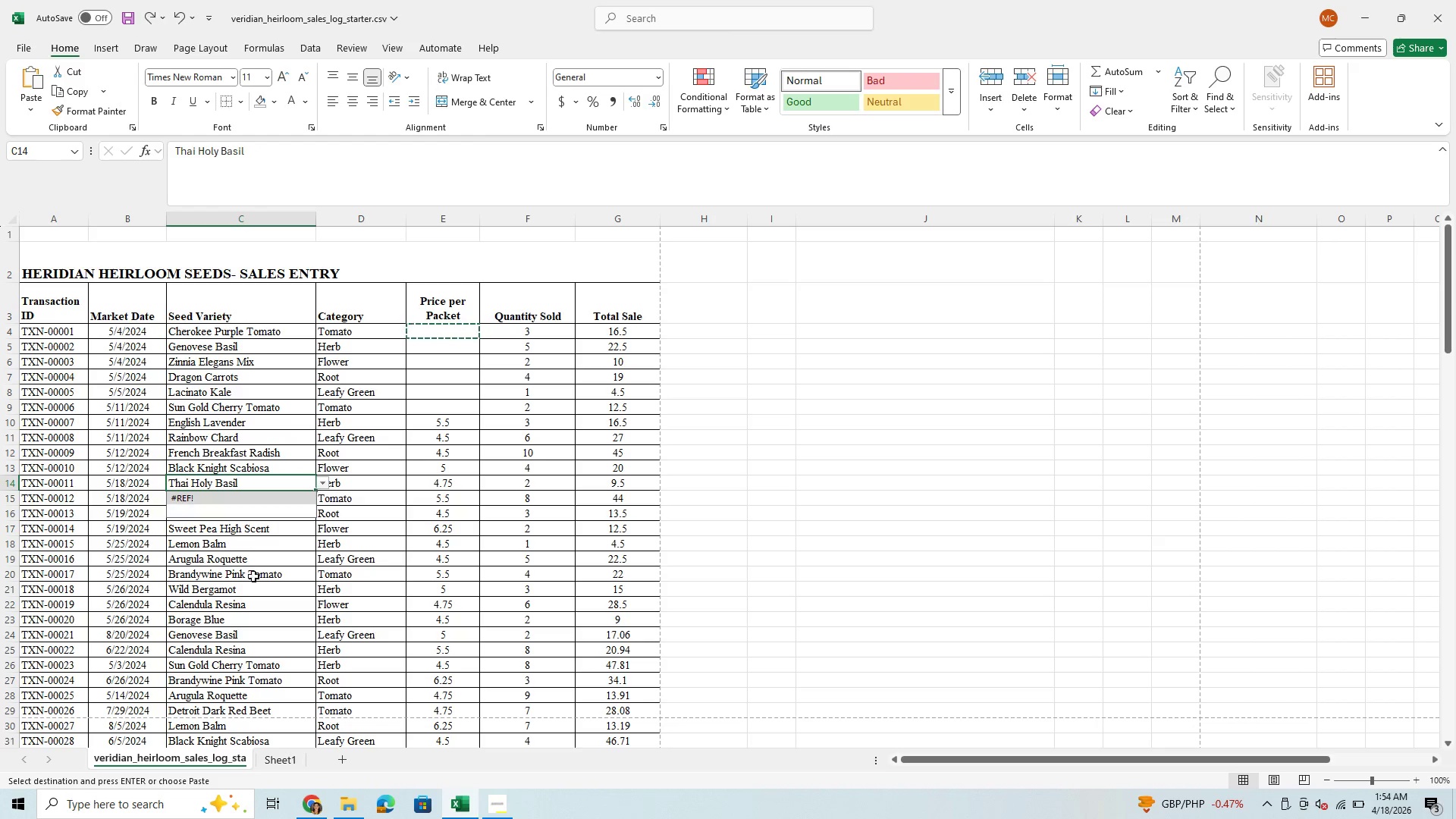 
left_click([228, 613])
 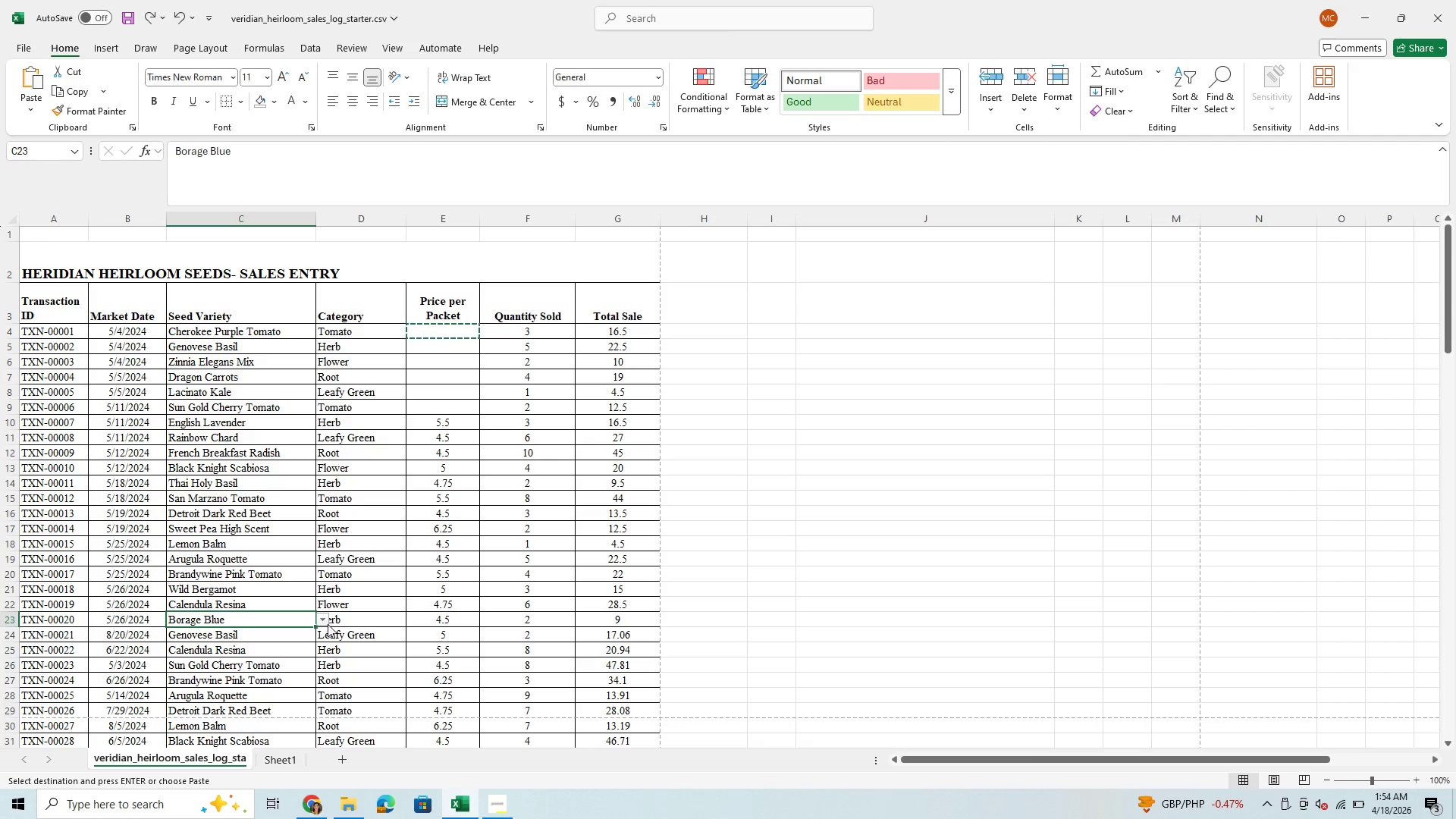 
left_click([325, 620])
 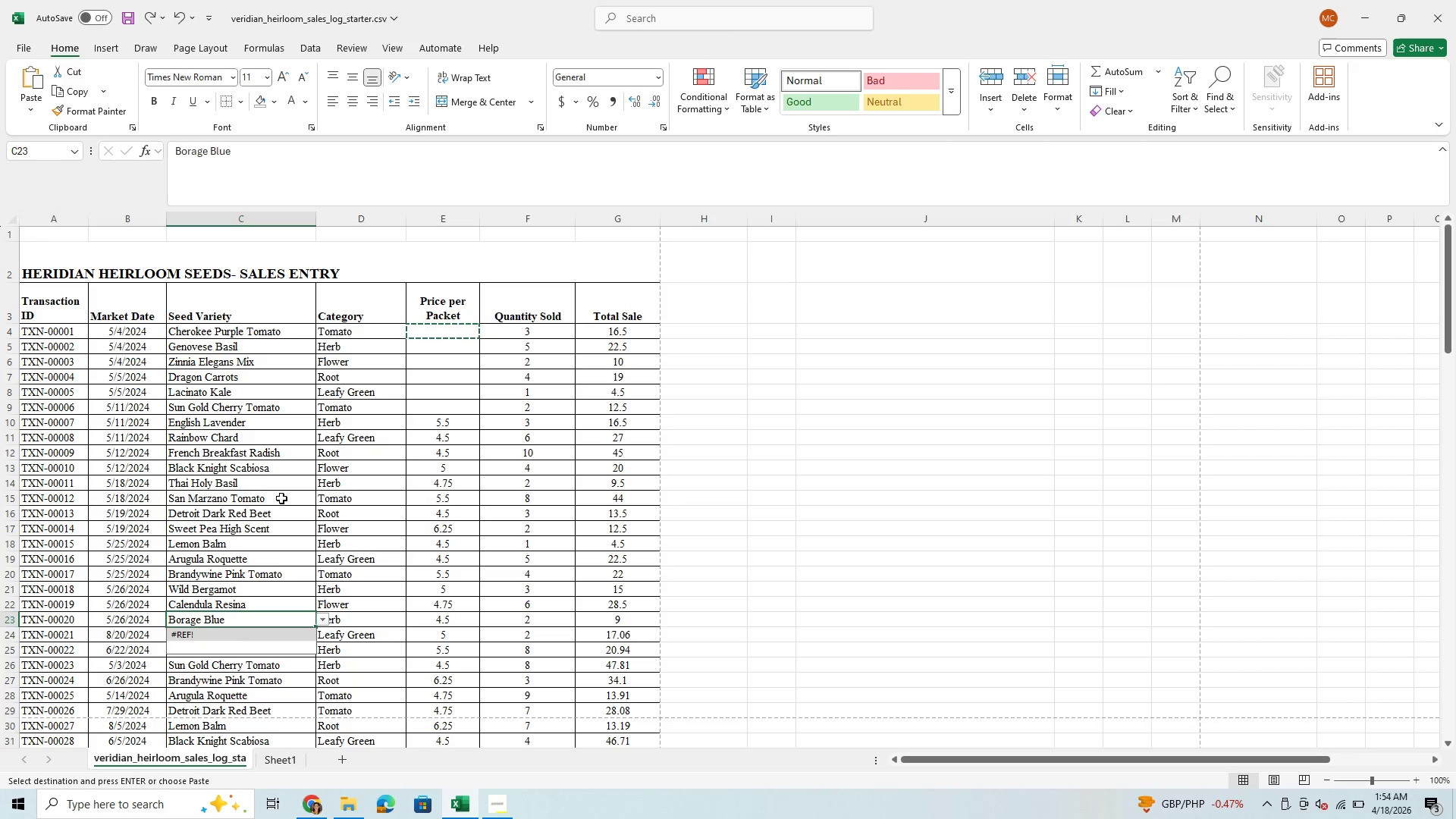 
left_click([265, 453])
 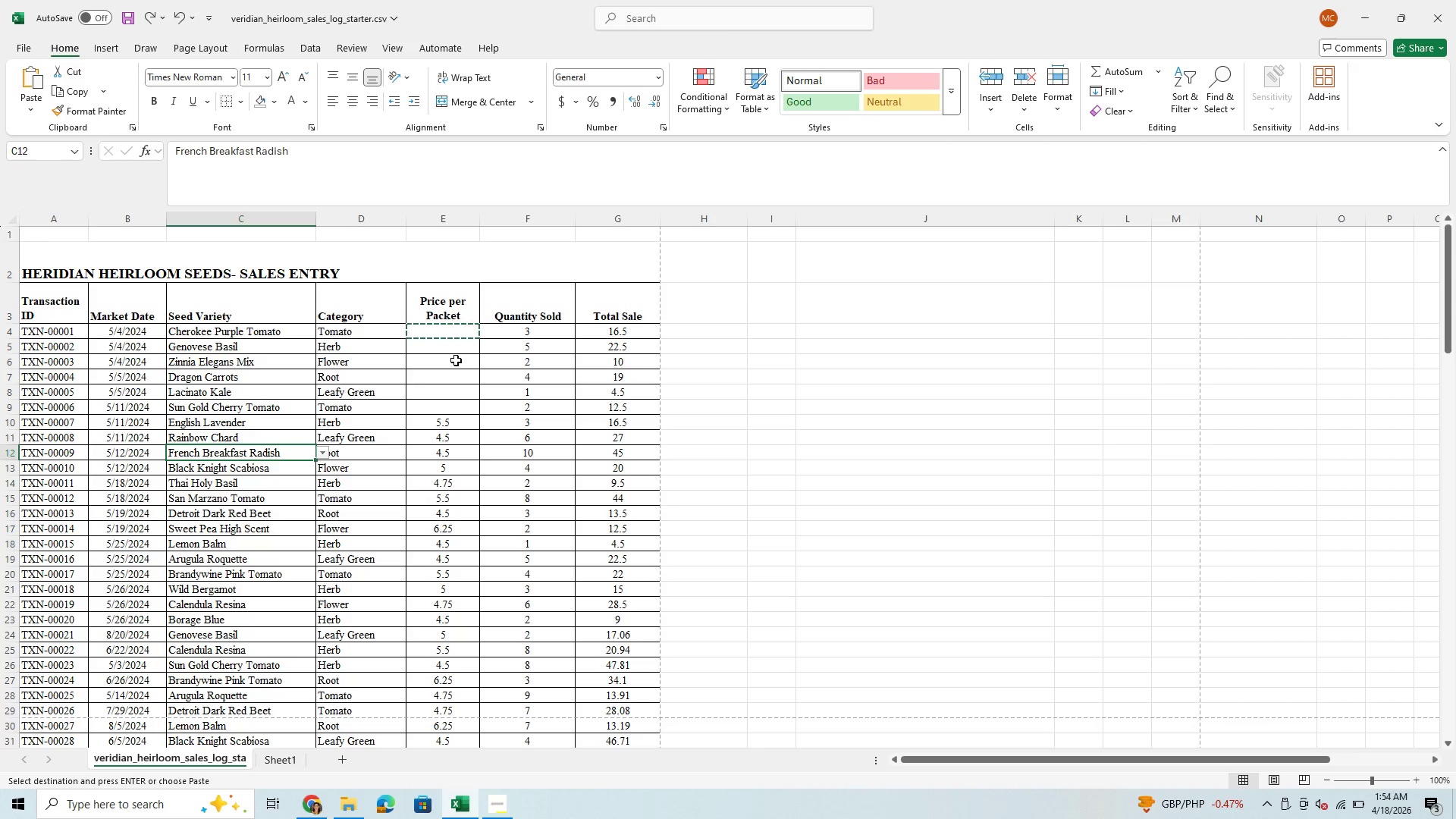 
key(Enter)
 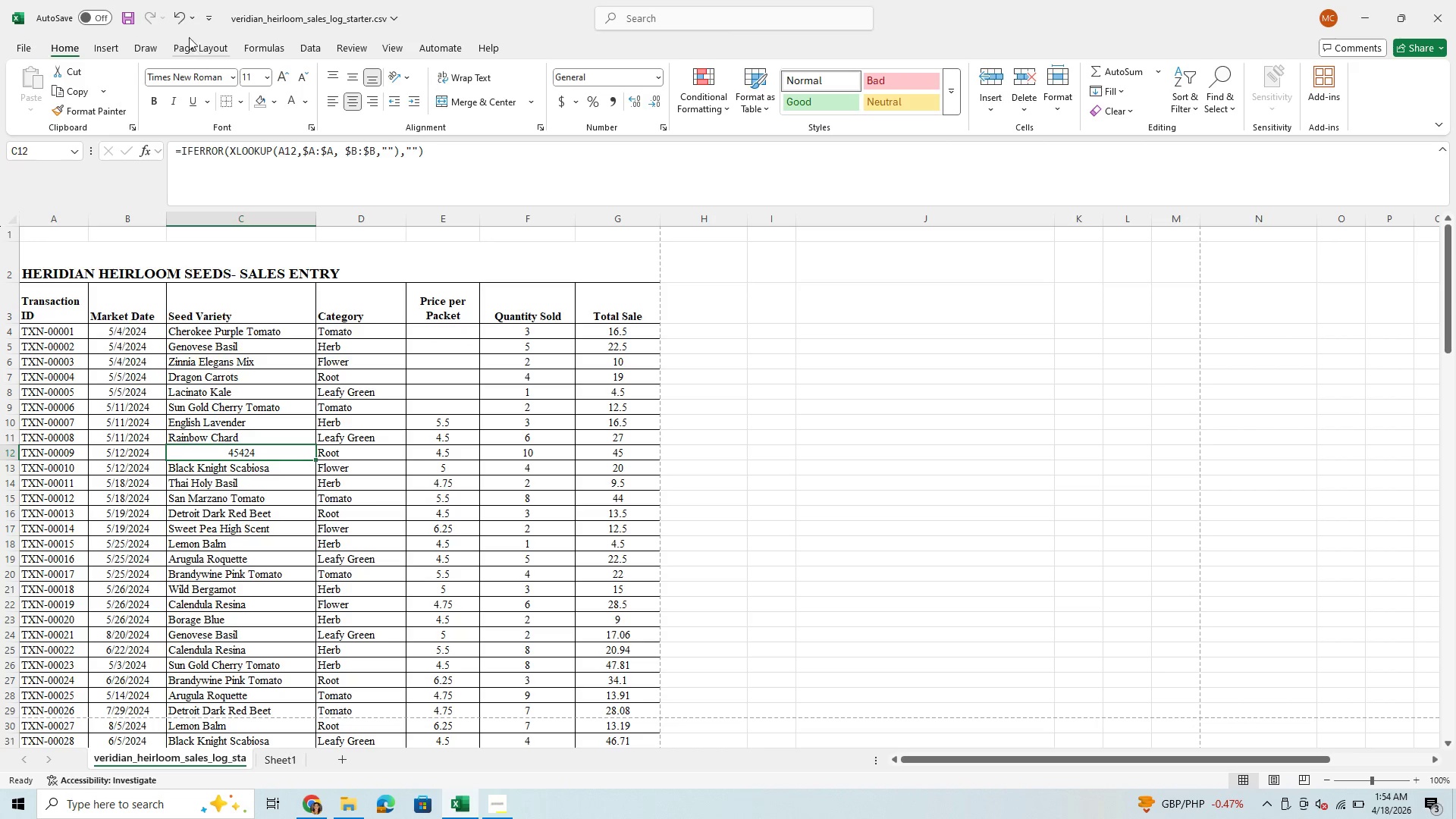 
left_click([177, 11])
 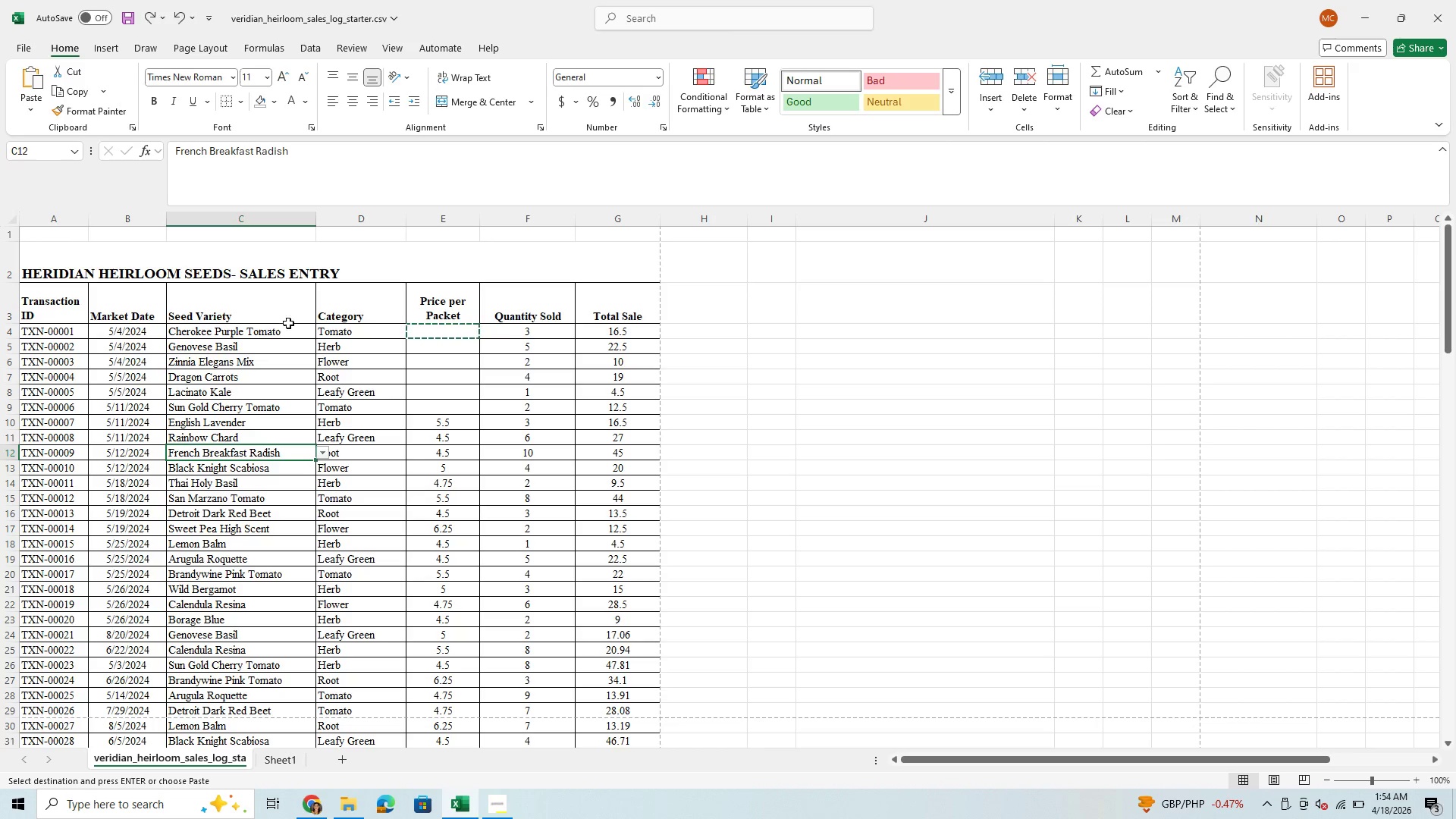 
left_click([874, 369])
 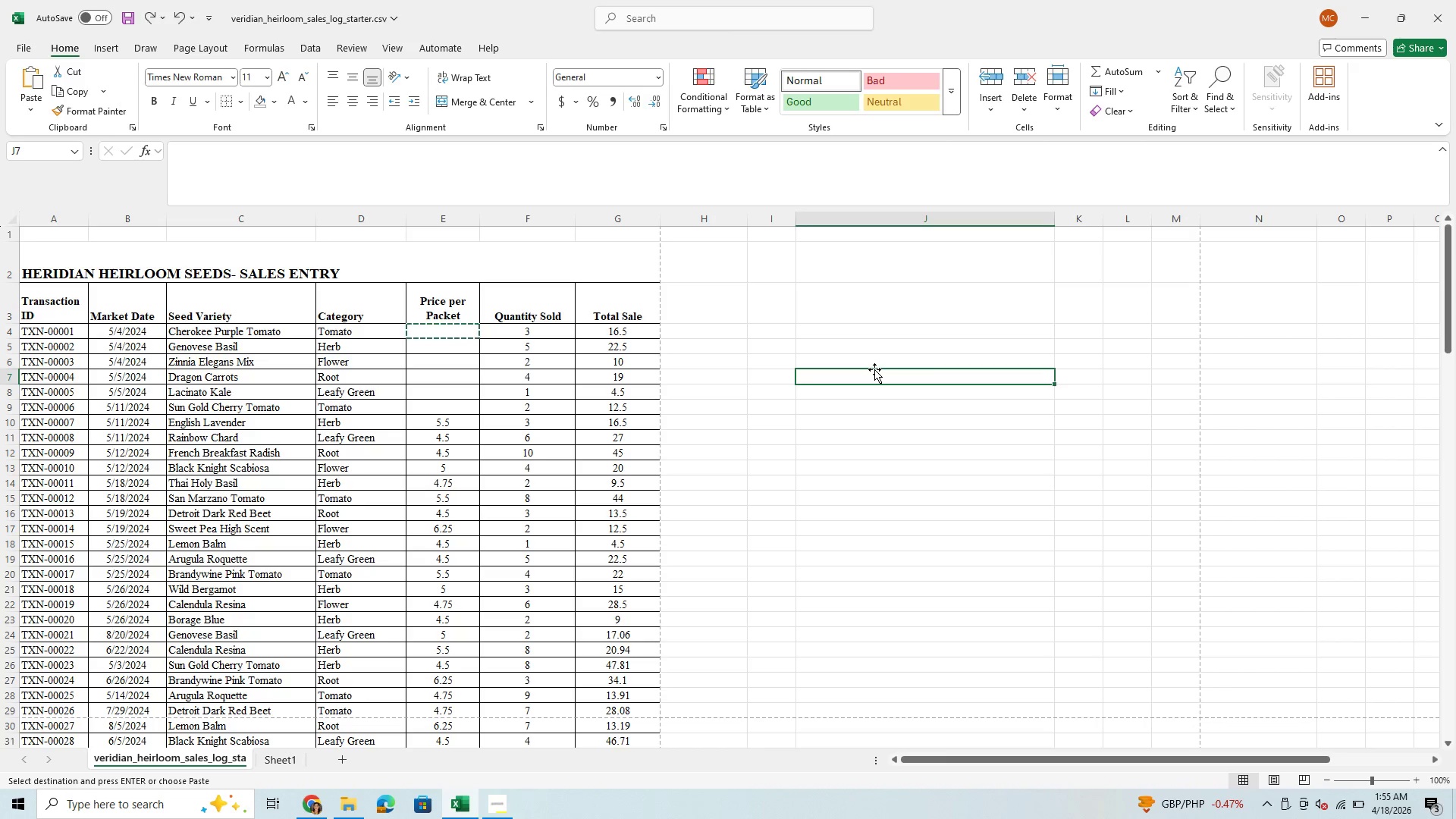 
left_click([874, 369])
 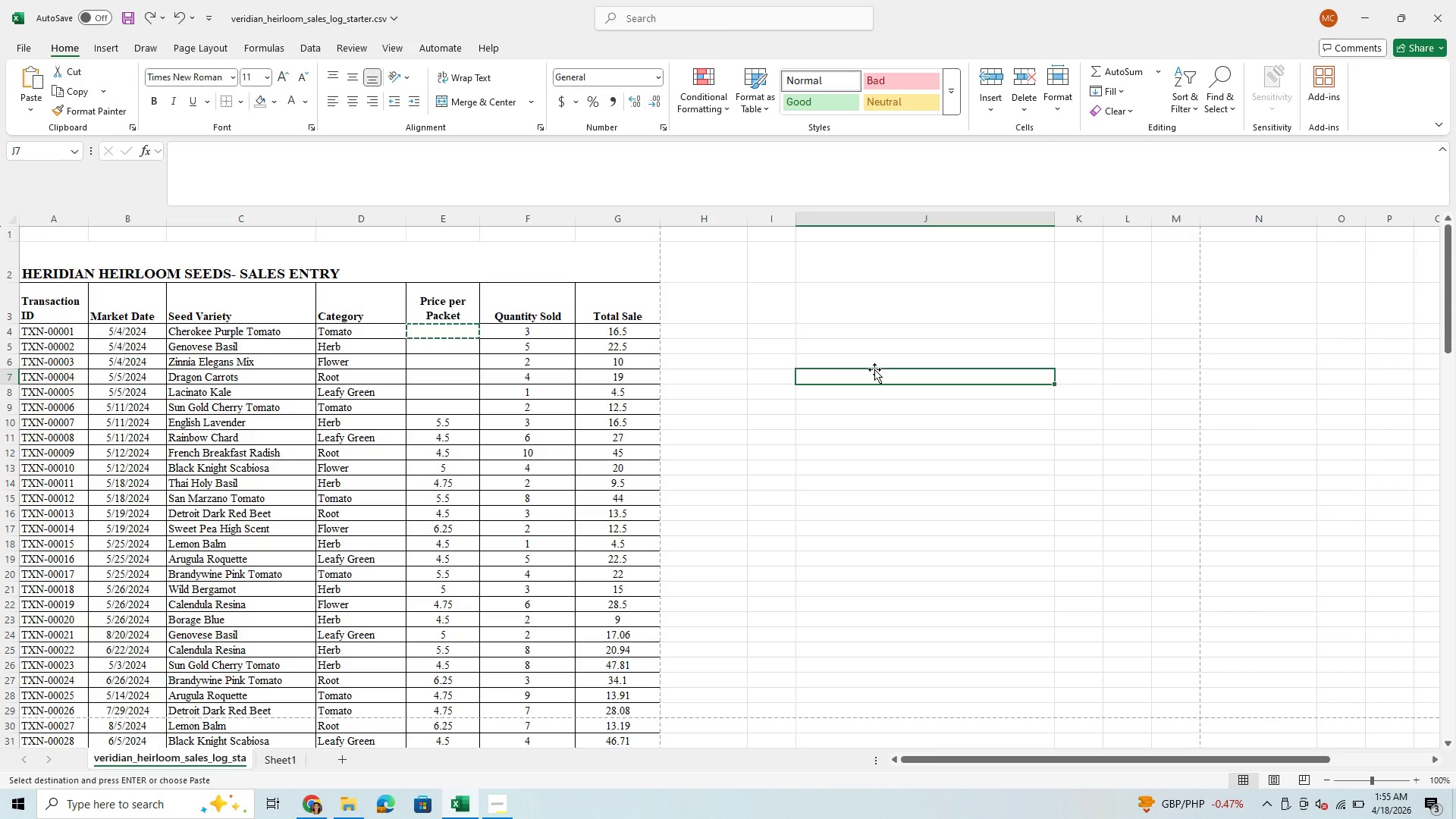 
key(Enter)
 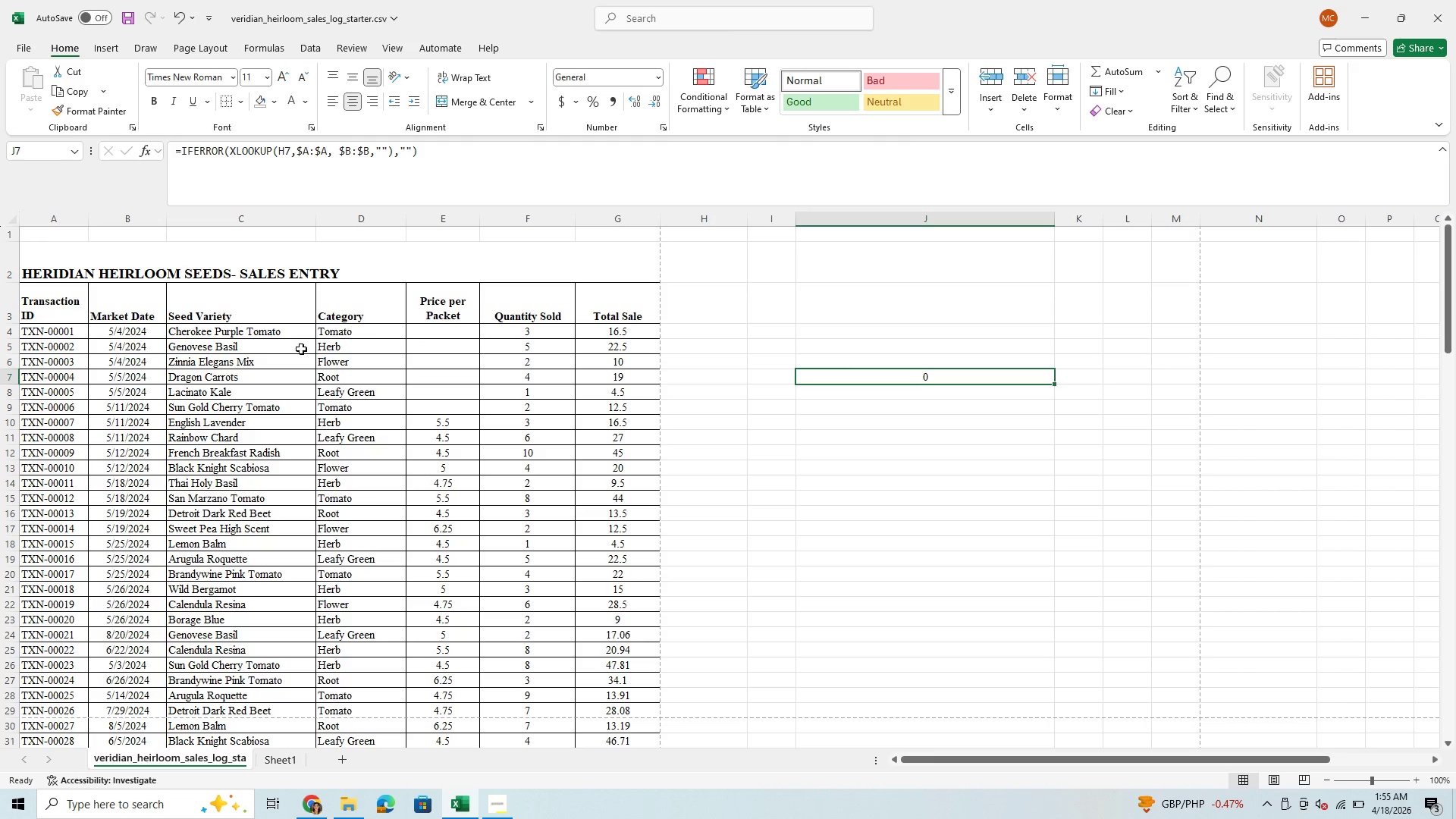 
left_click([292, 334])
 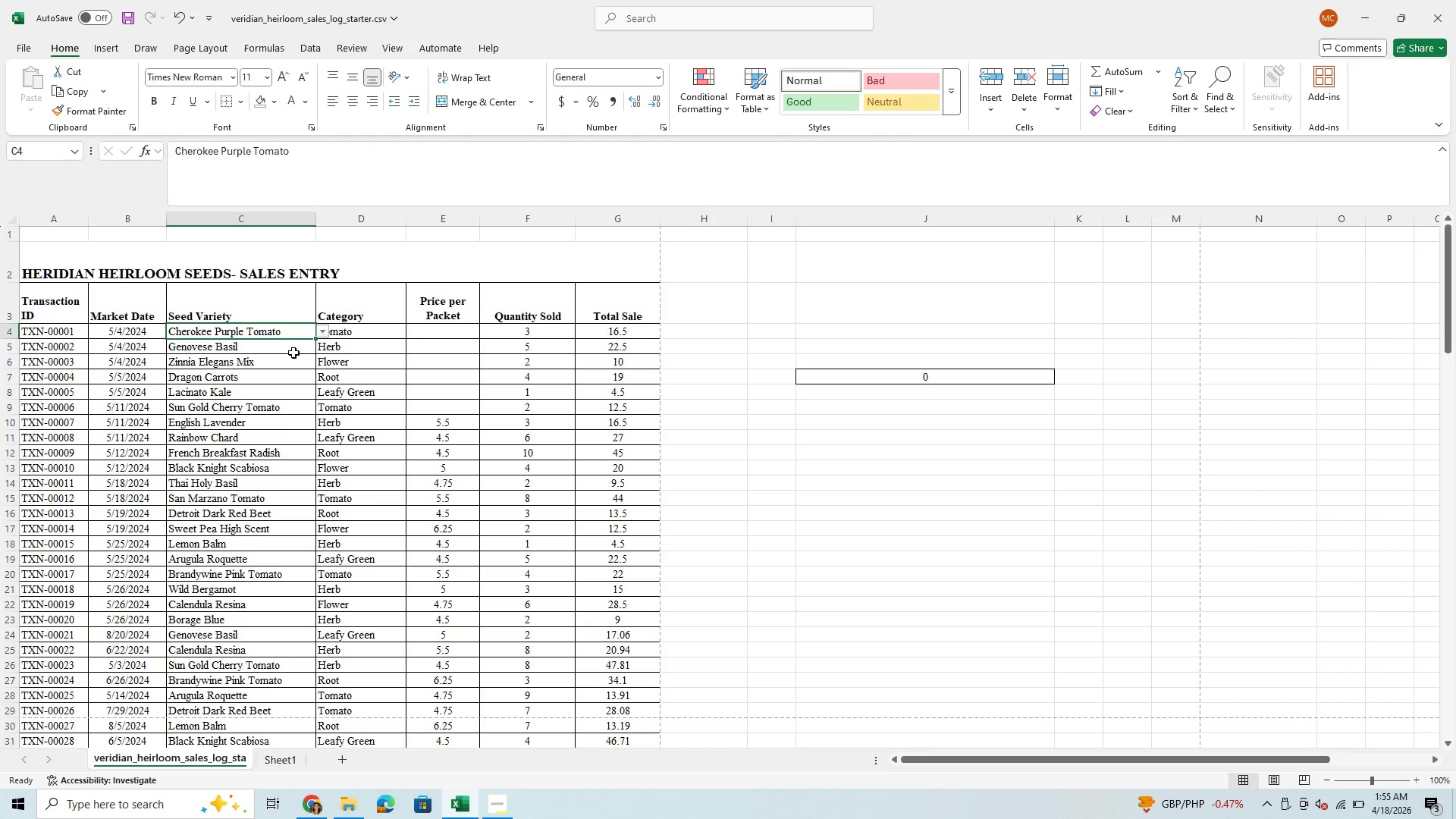 
left_click([293, 347])
 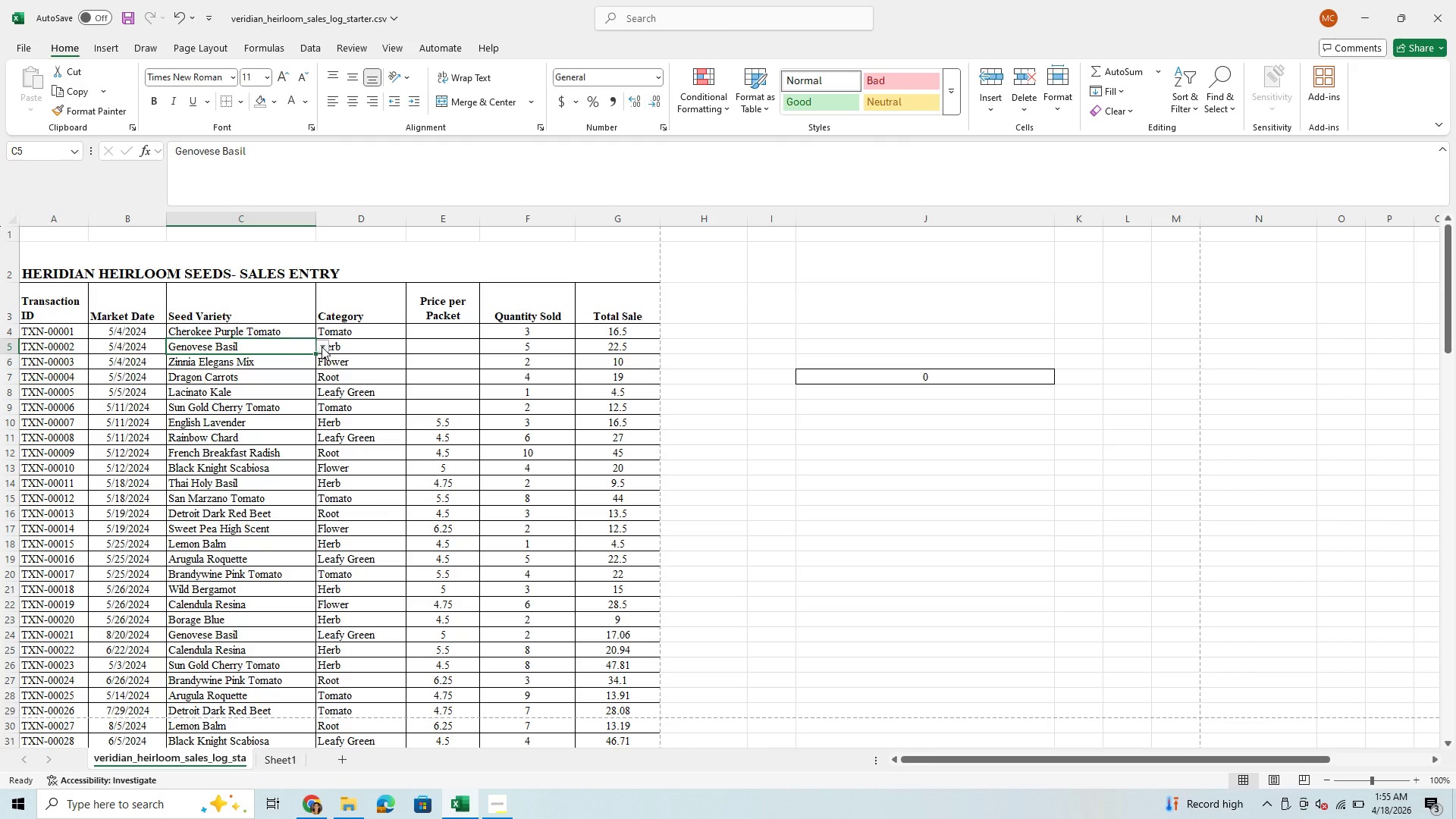 
left_click([322, 347])
 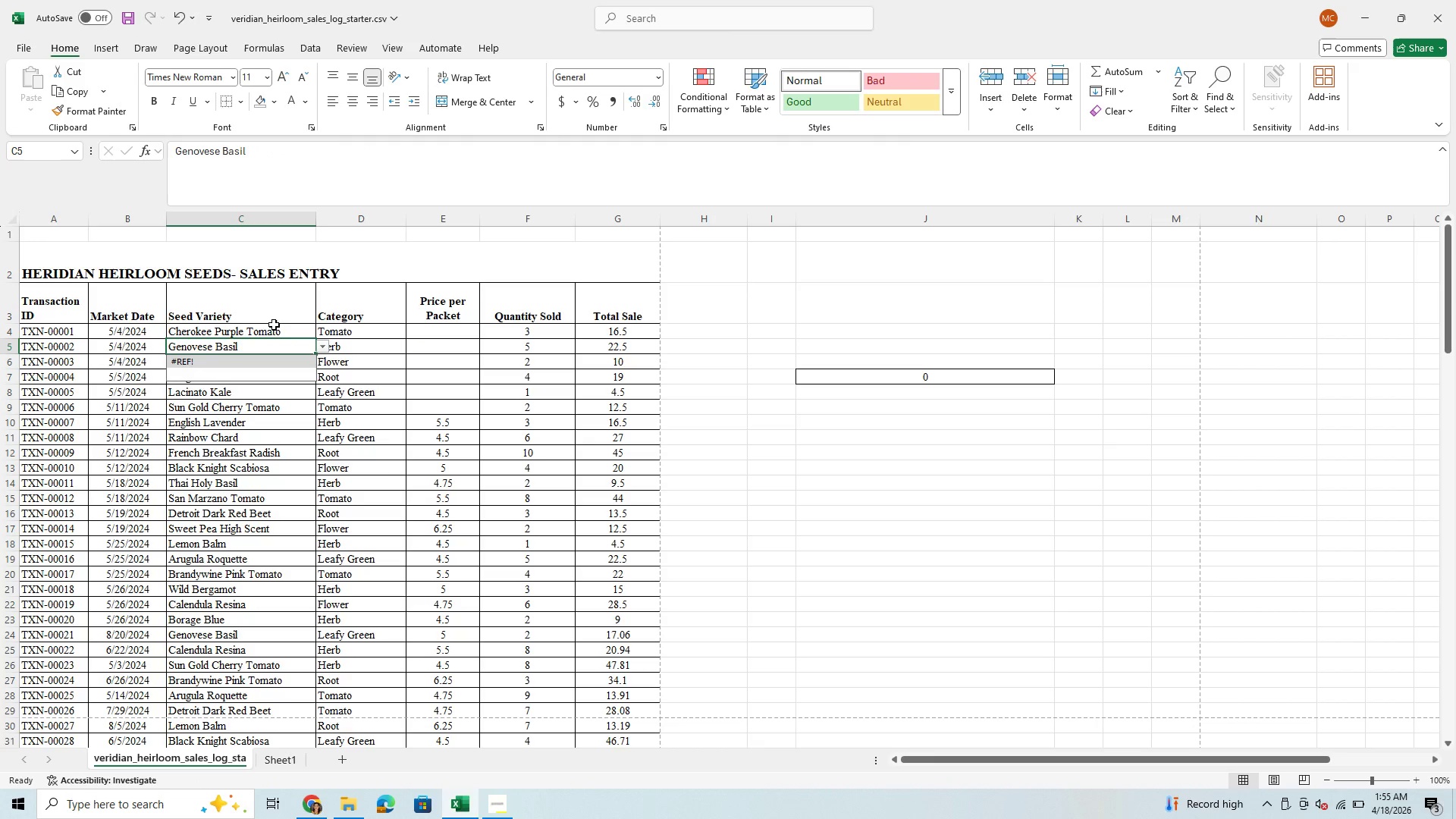 
left_click([274, 328])
 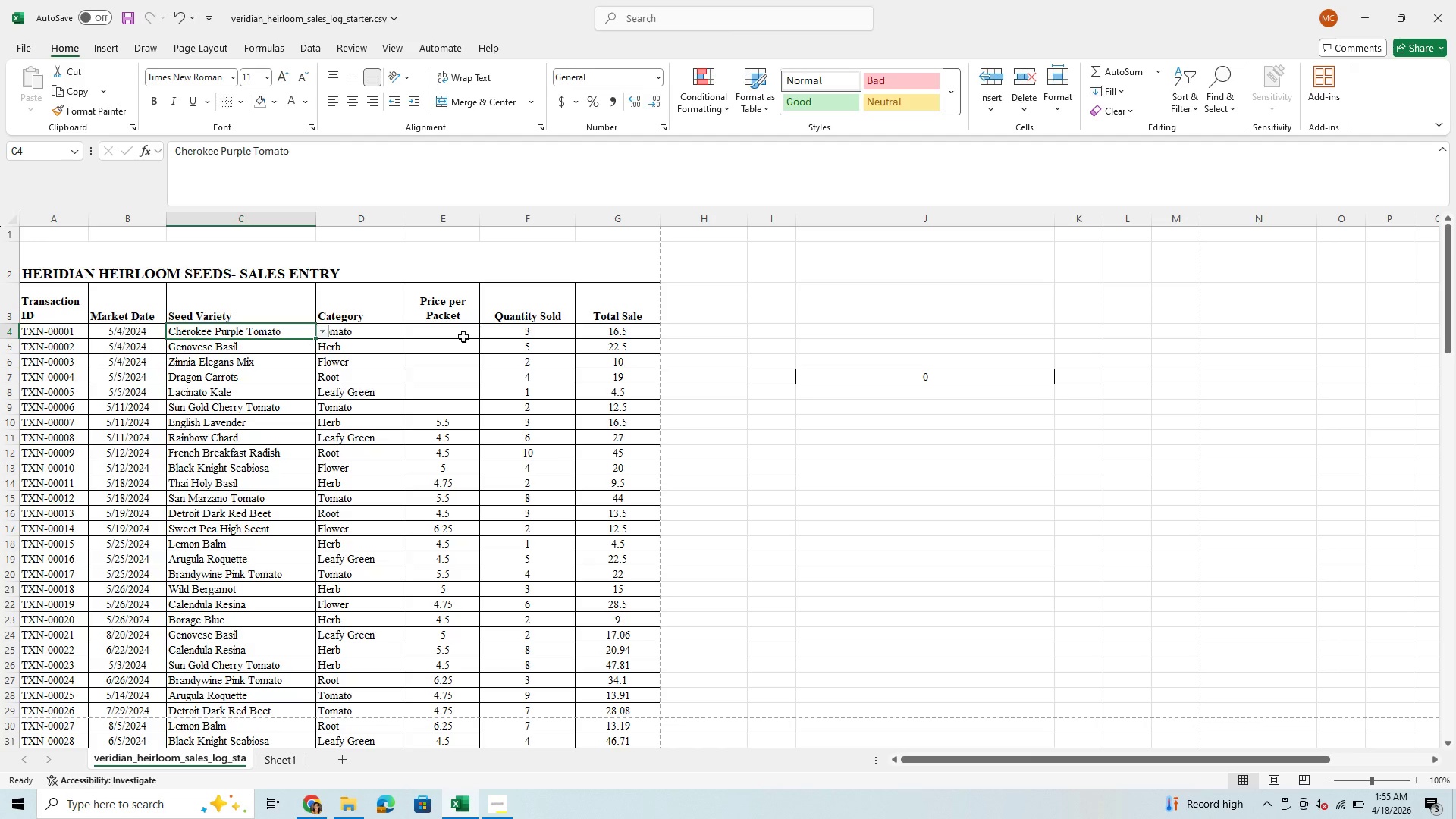 
left_click([462, 338])
 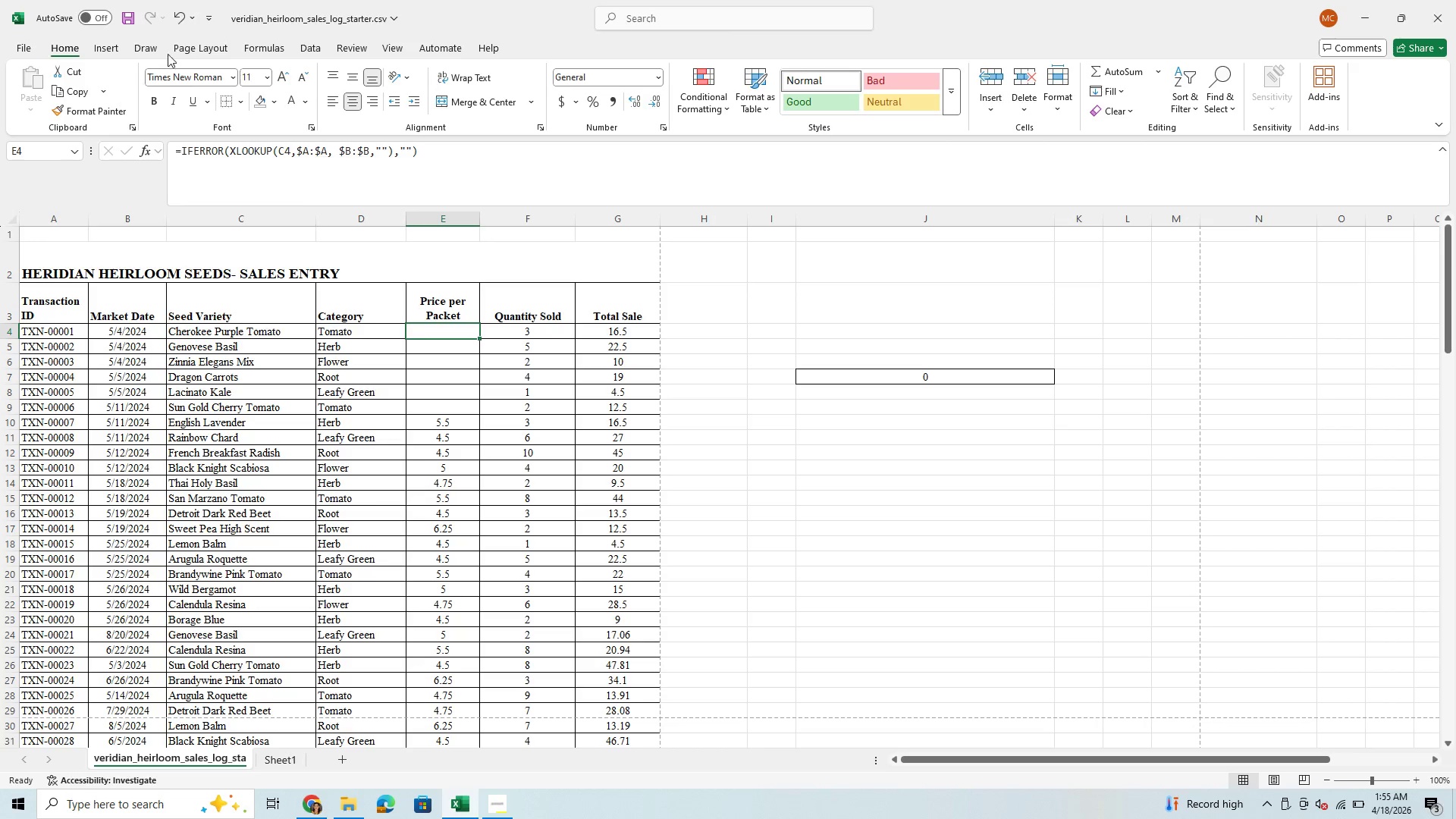 
left_click([175, 16])
 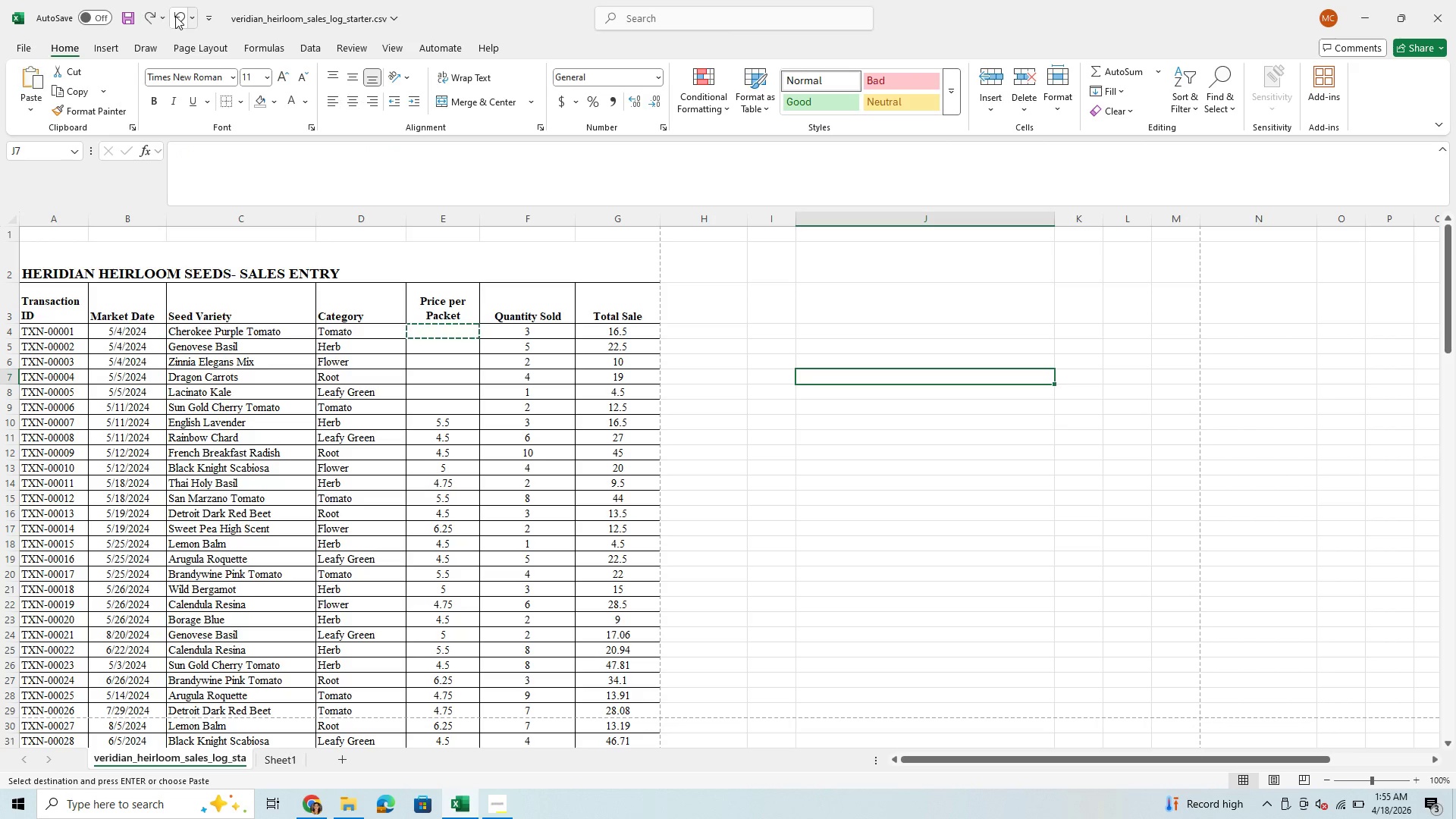 
left_click([175, 16])
 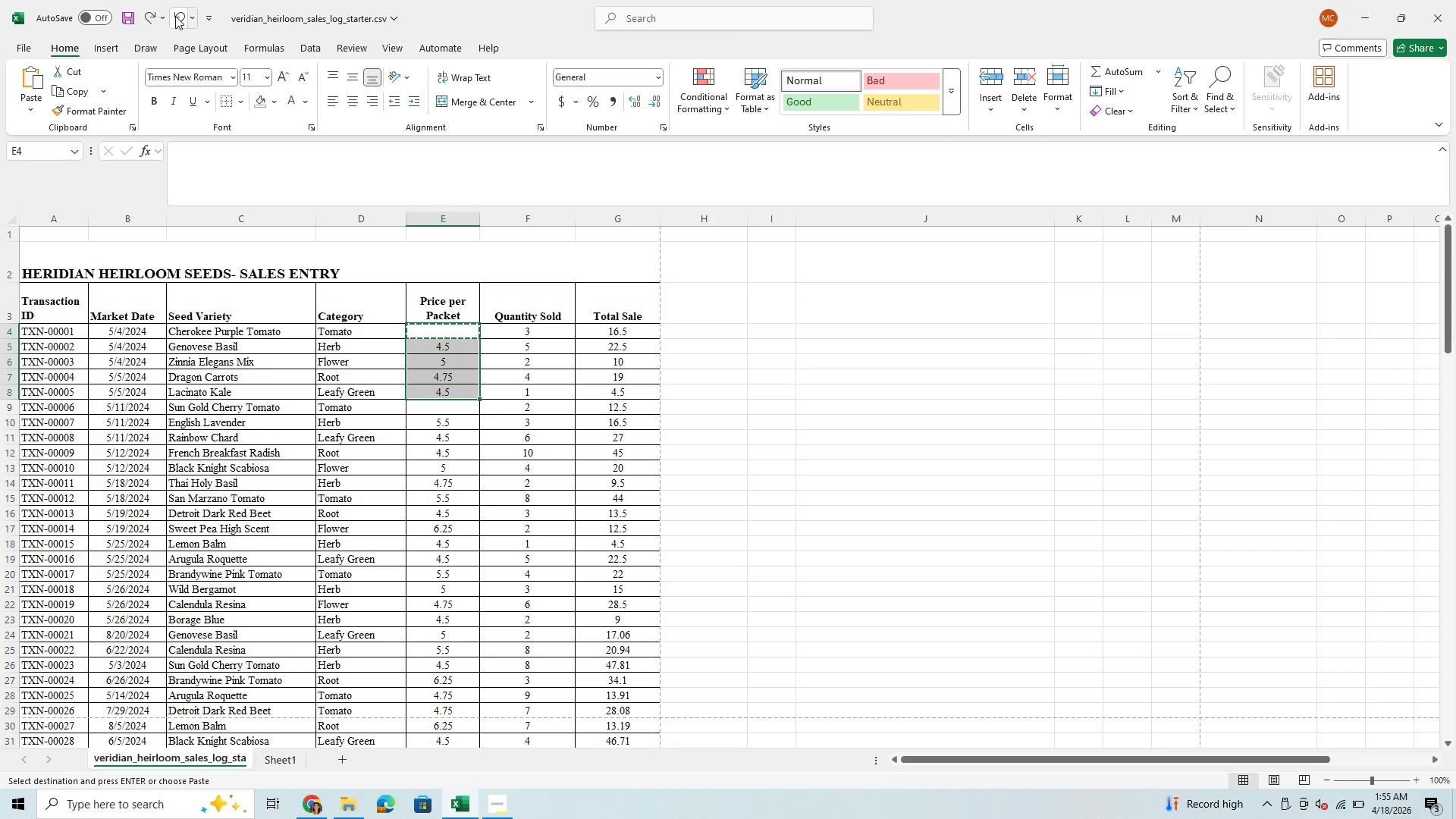 
left_click([175, 16])
 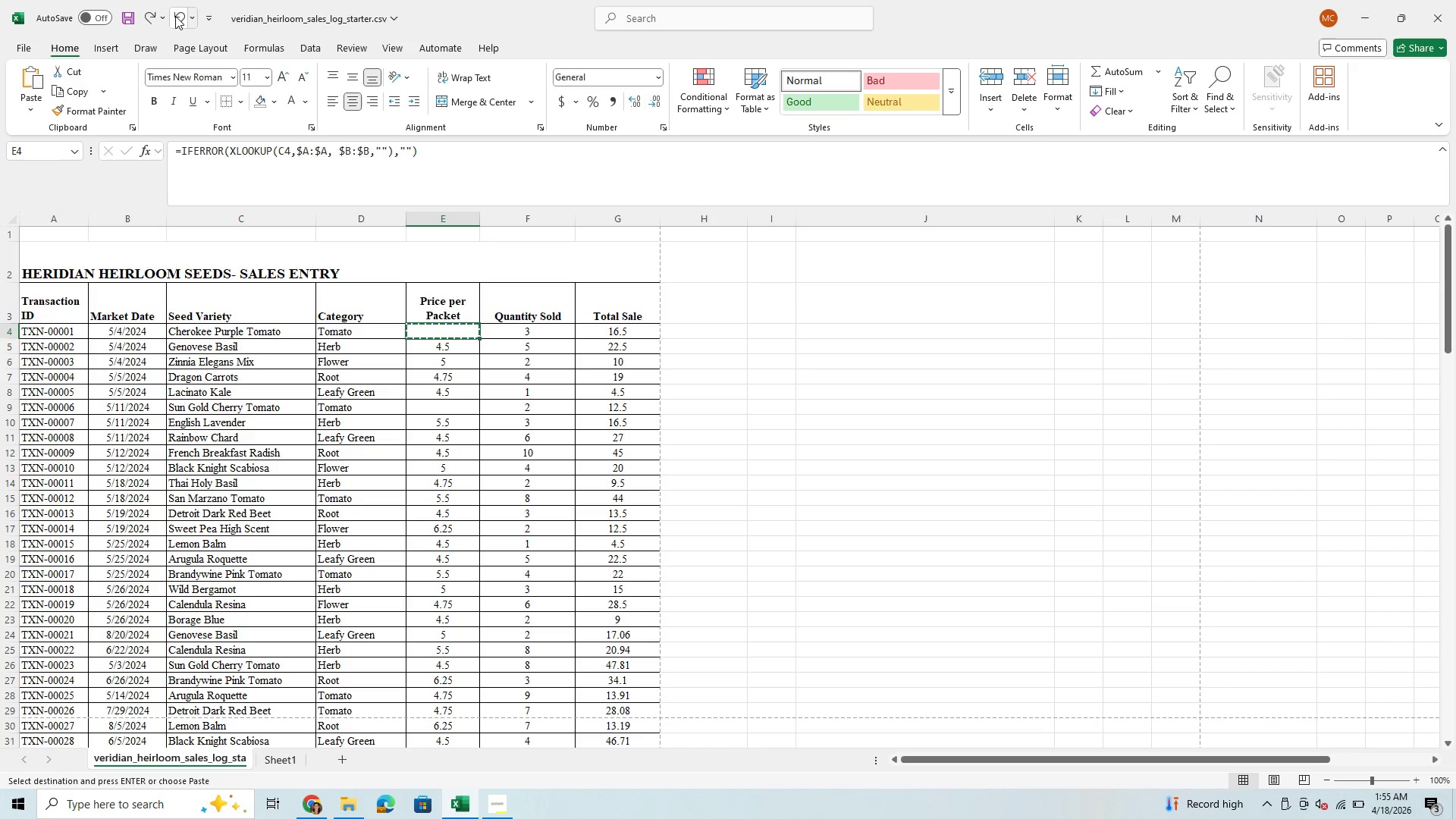 
left_click([175, 16])
 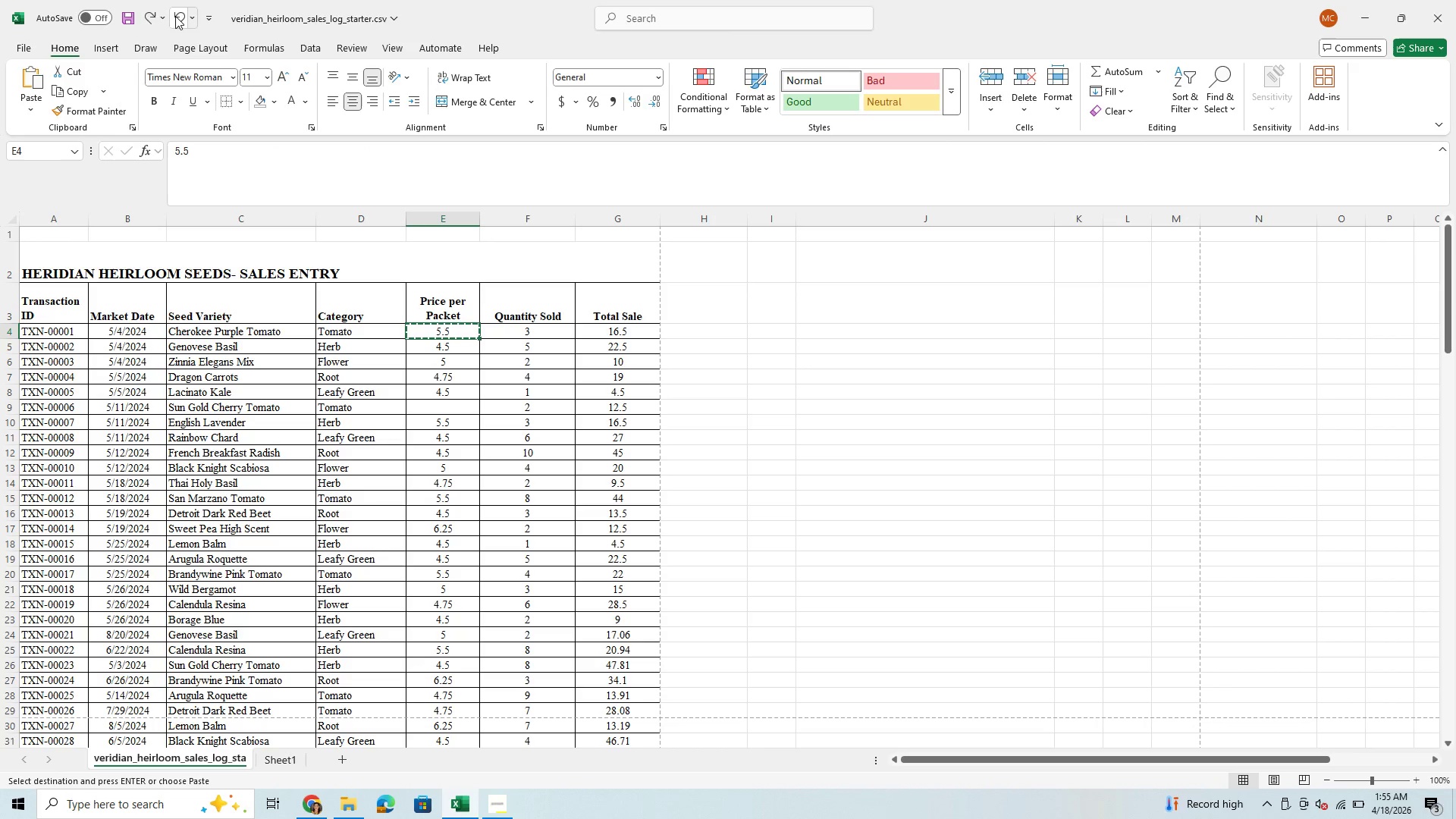 
left_click([309, 337])
 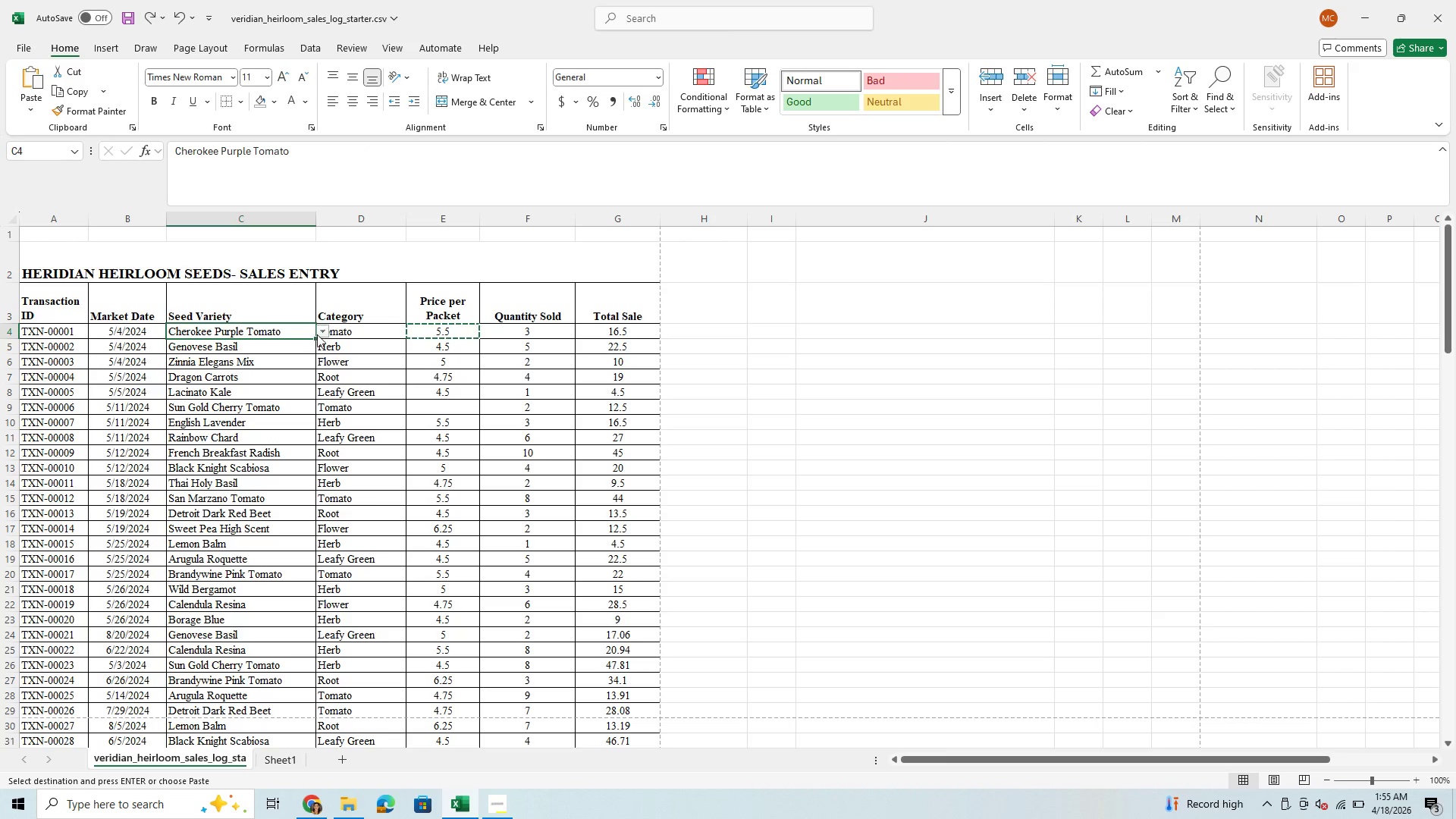 
left_click([320, 334])
 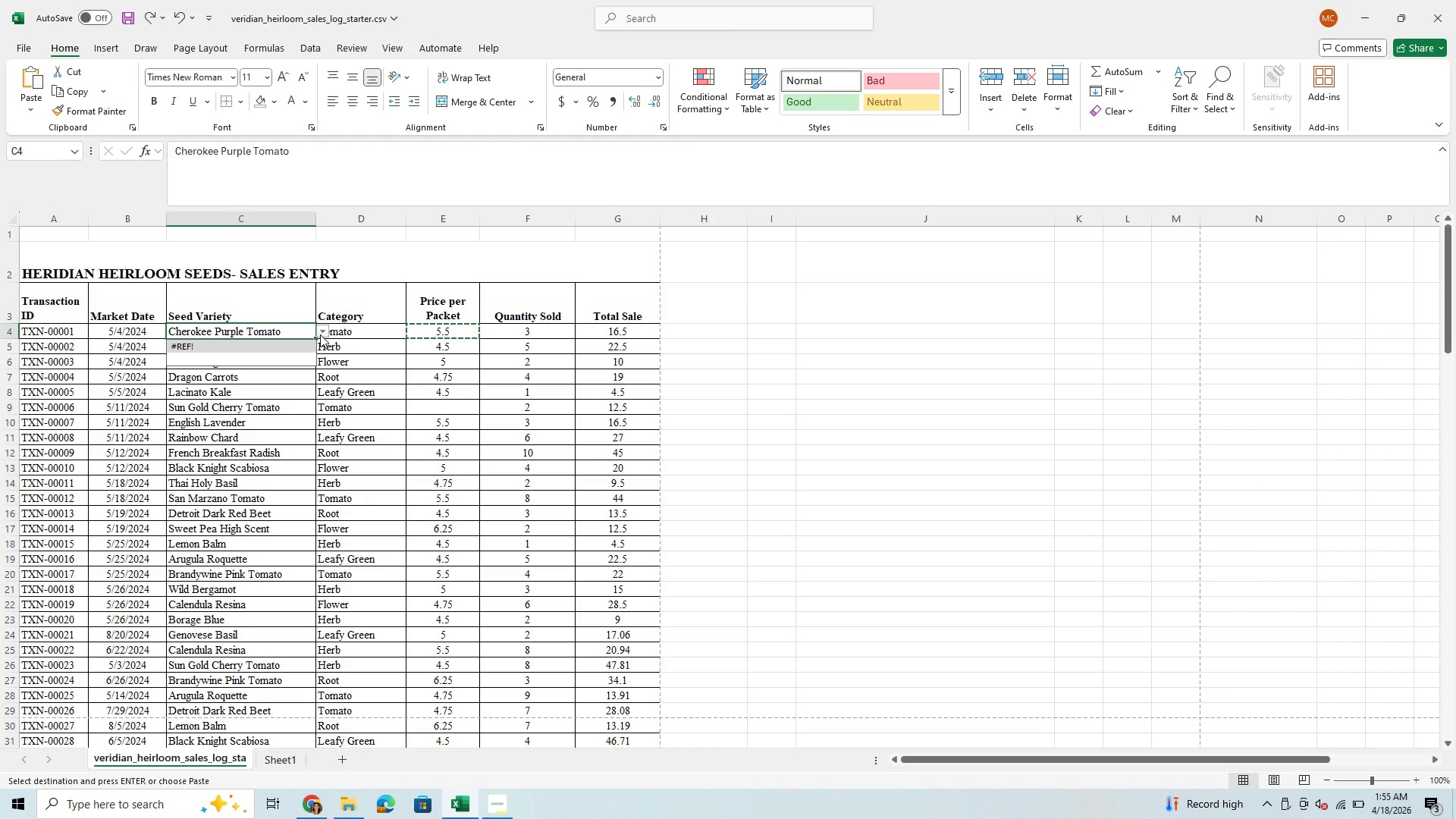 
left_click([320, 334])
 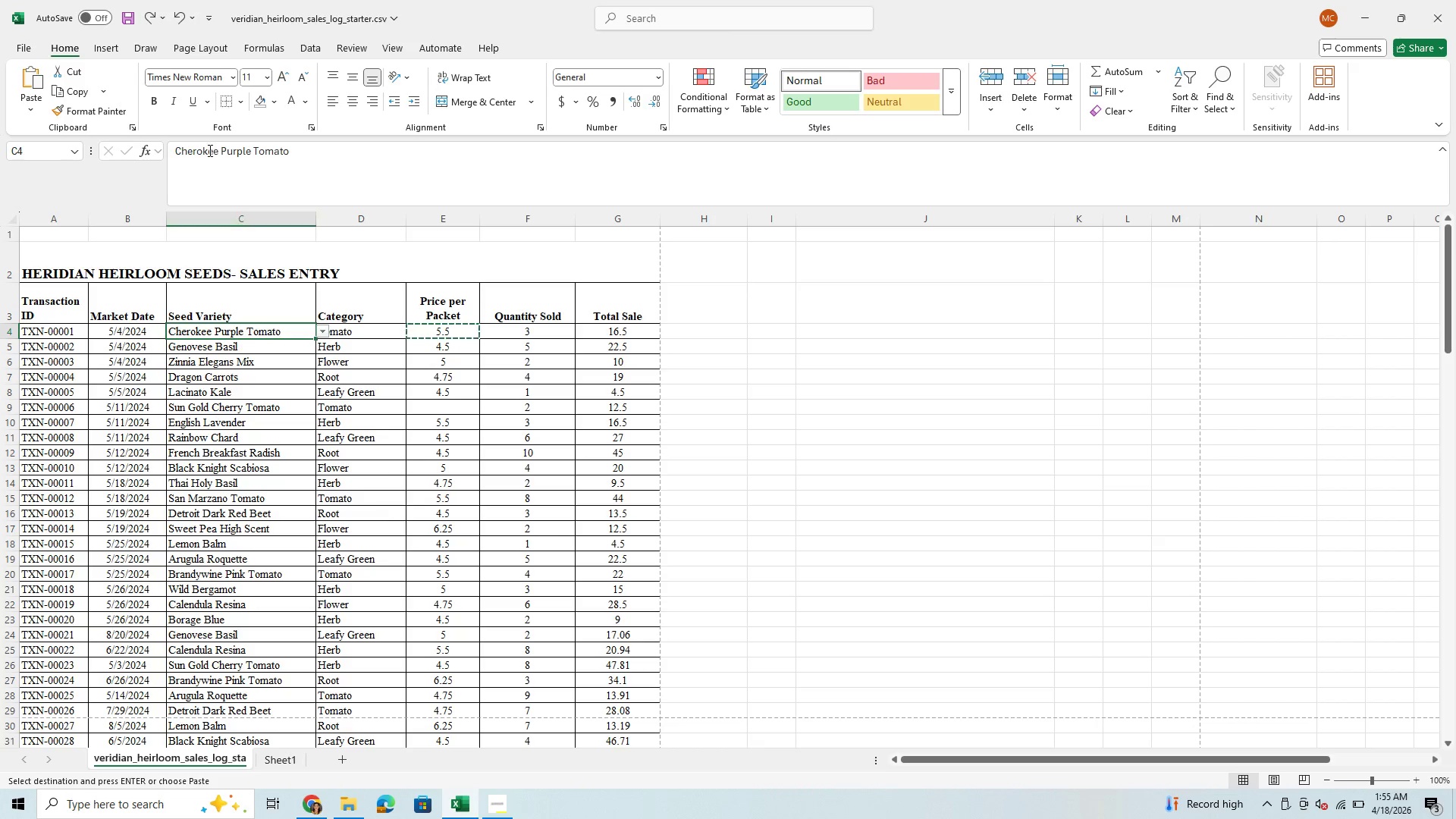 
left_click([210, 415])
 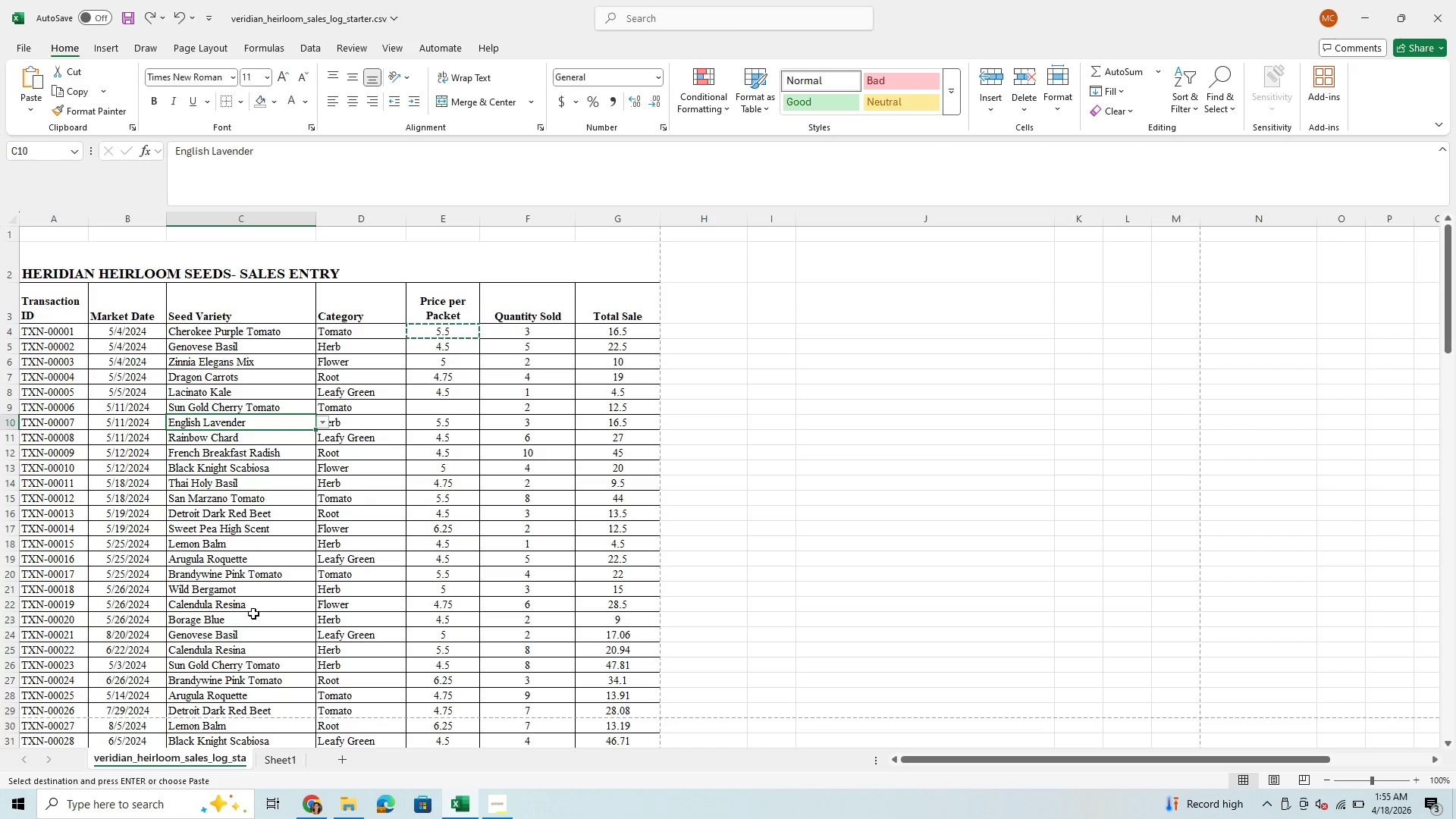 
scroll: coordinate [253, 613], scroll_direction: down, amount: 8.0
 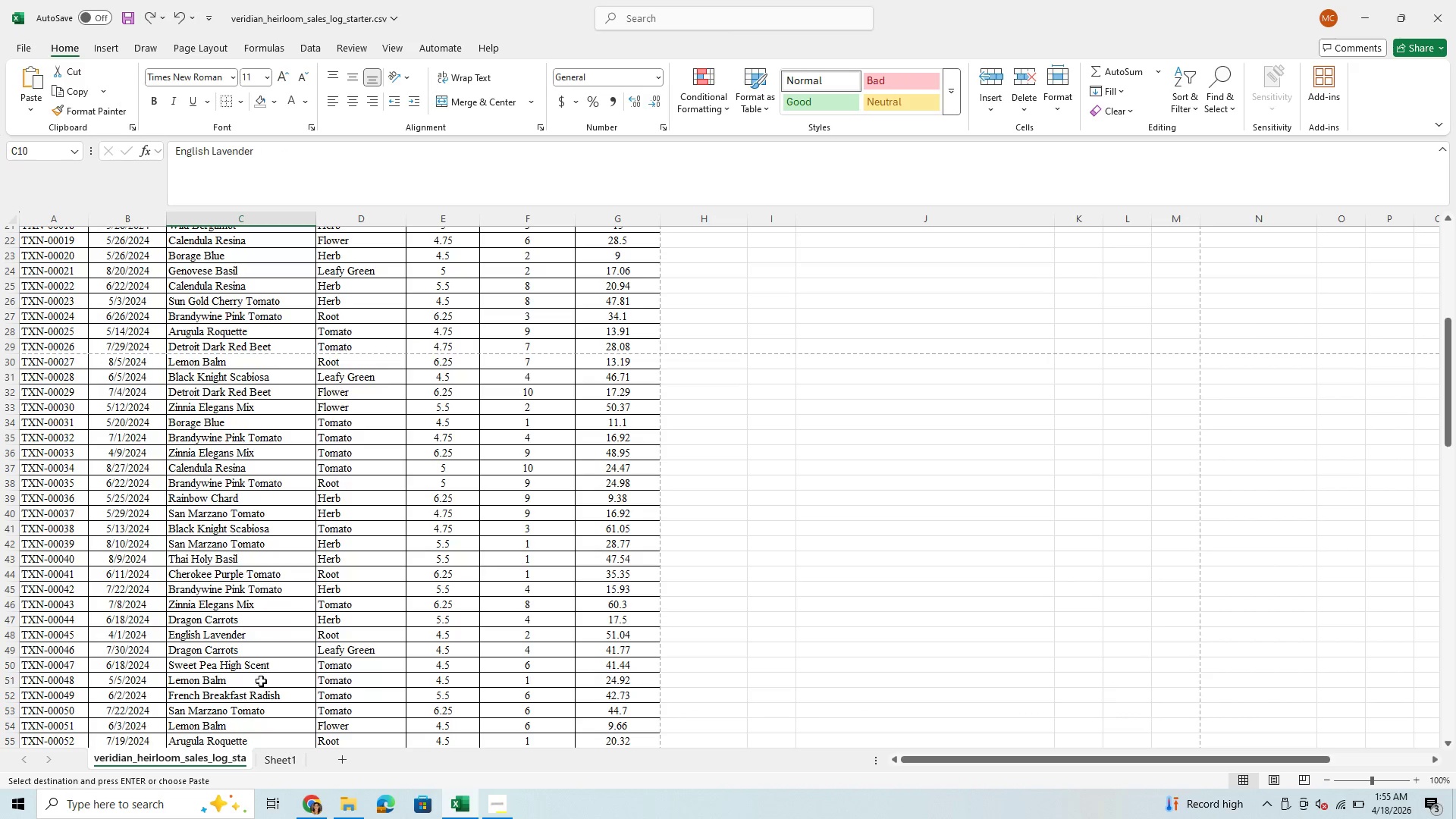 
left_click([261, 682])
 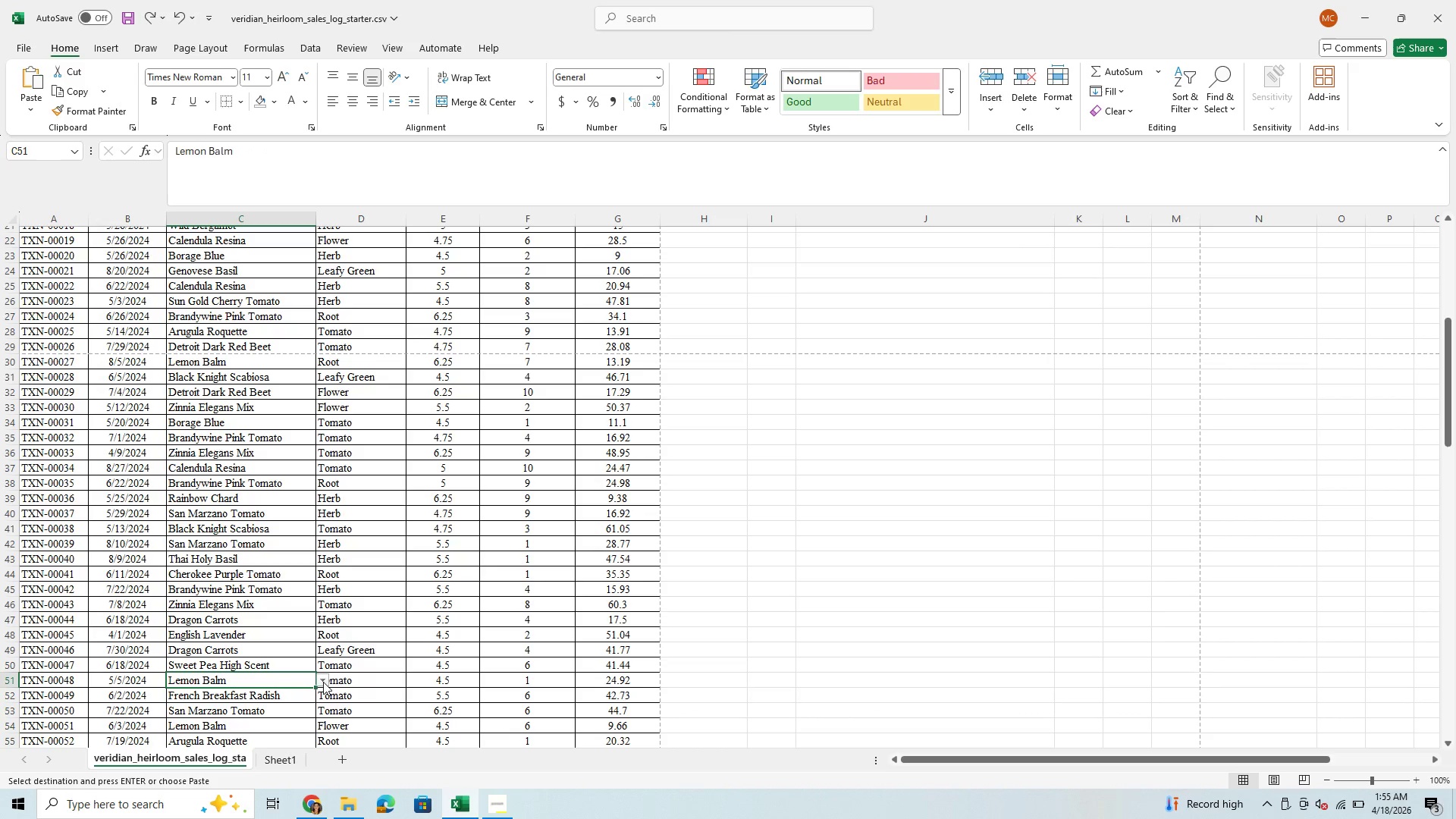 
left_click([325, 680])
 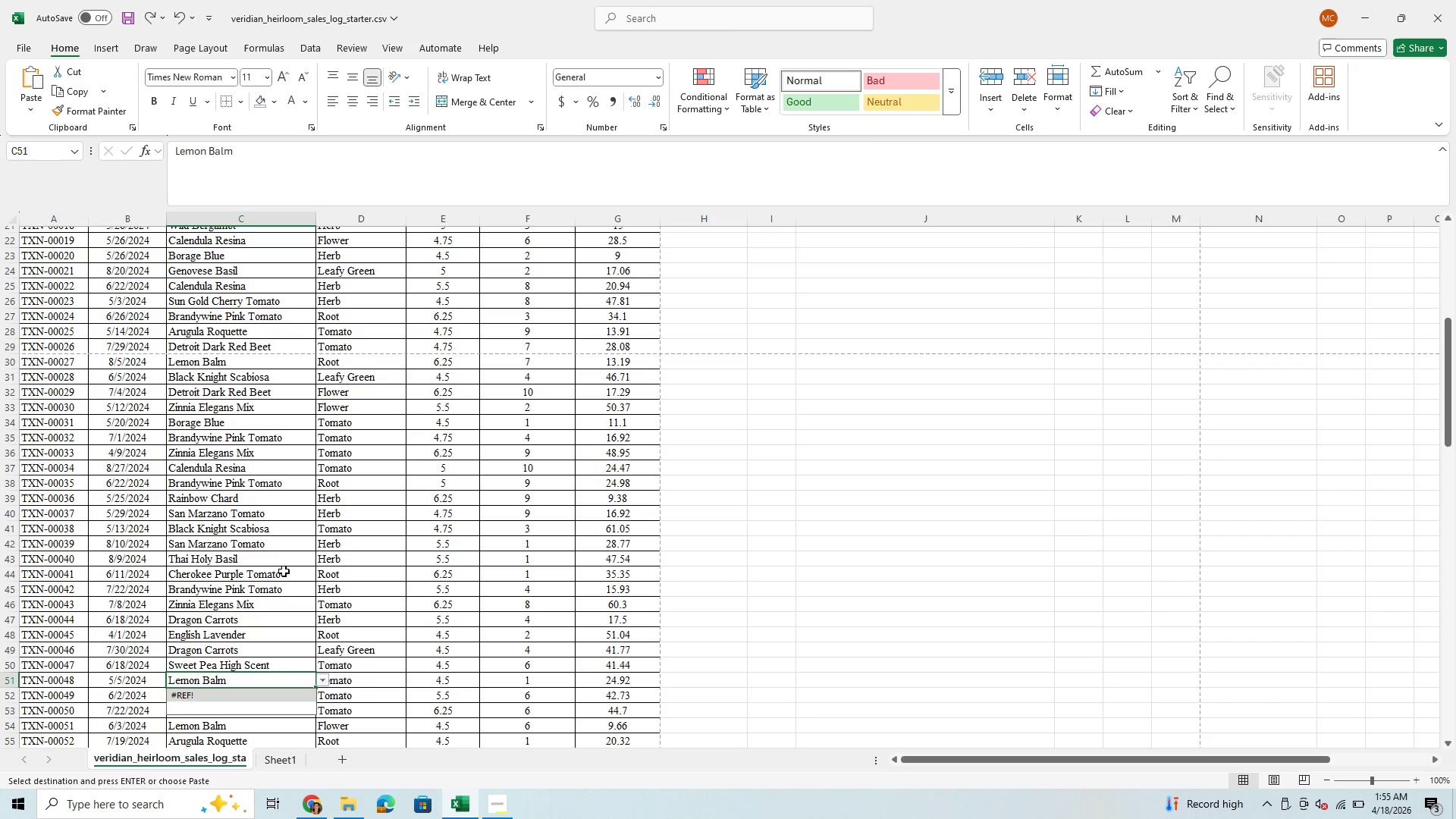 
left_click([278, 555])
 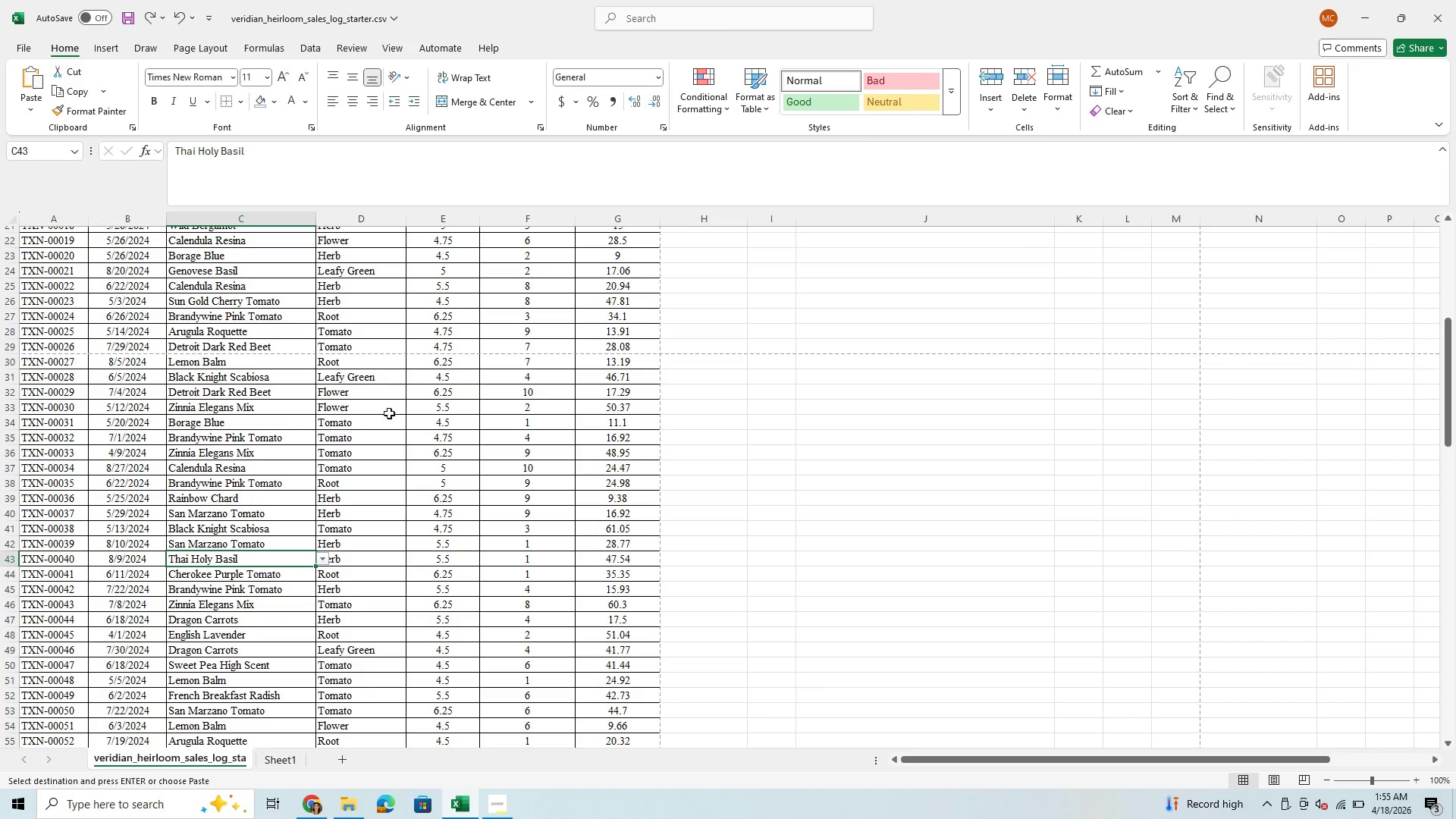 
scroll: coordinate [395, 410], scroll_direction: up, amount: 17.0
 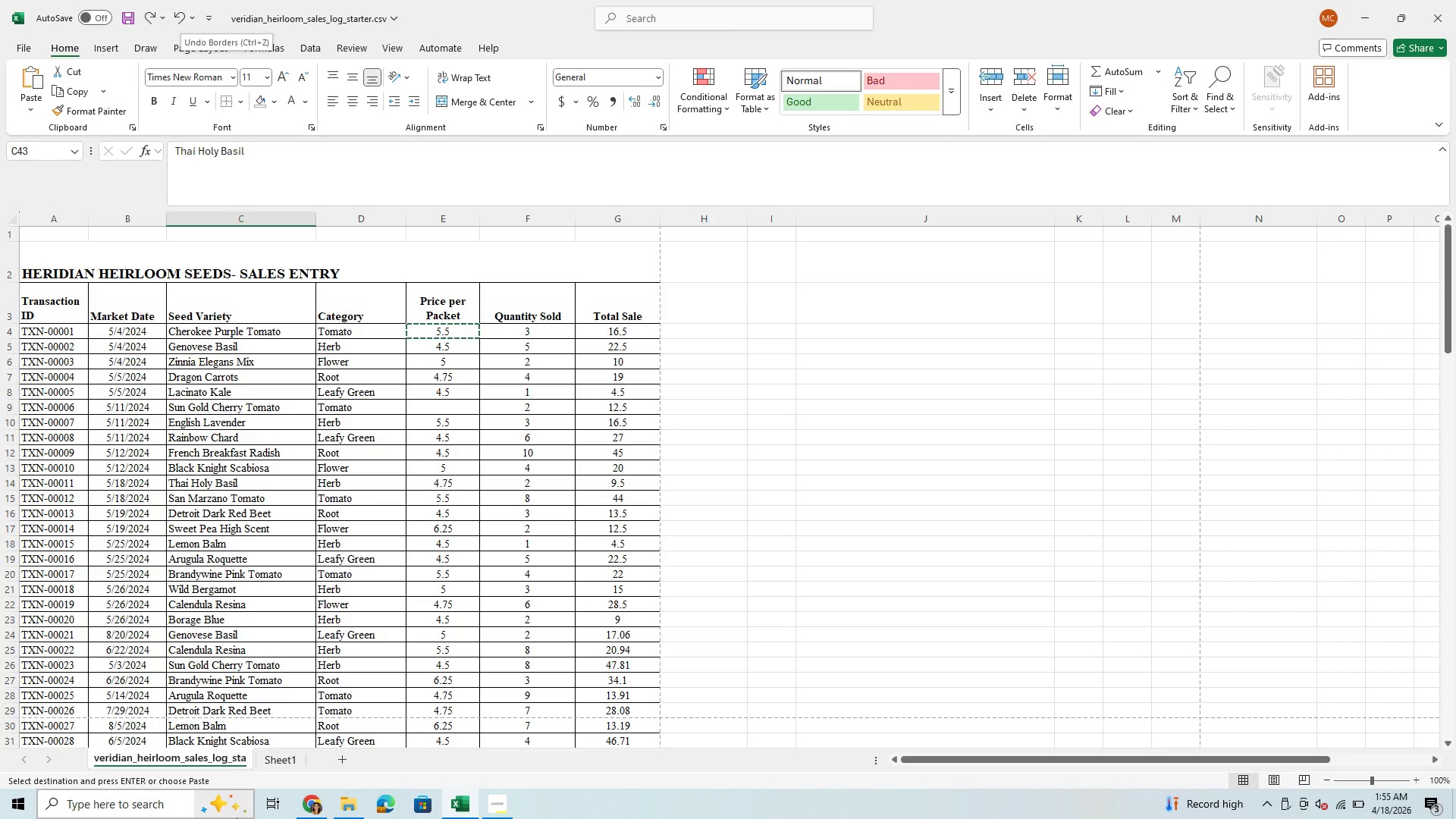 
left_click([274, 748])
 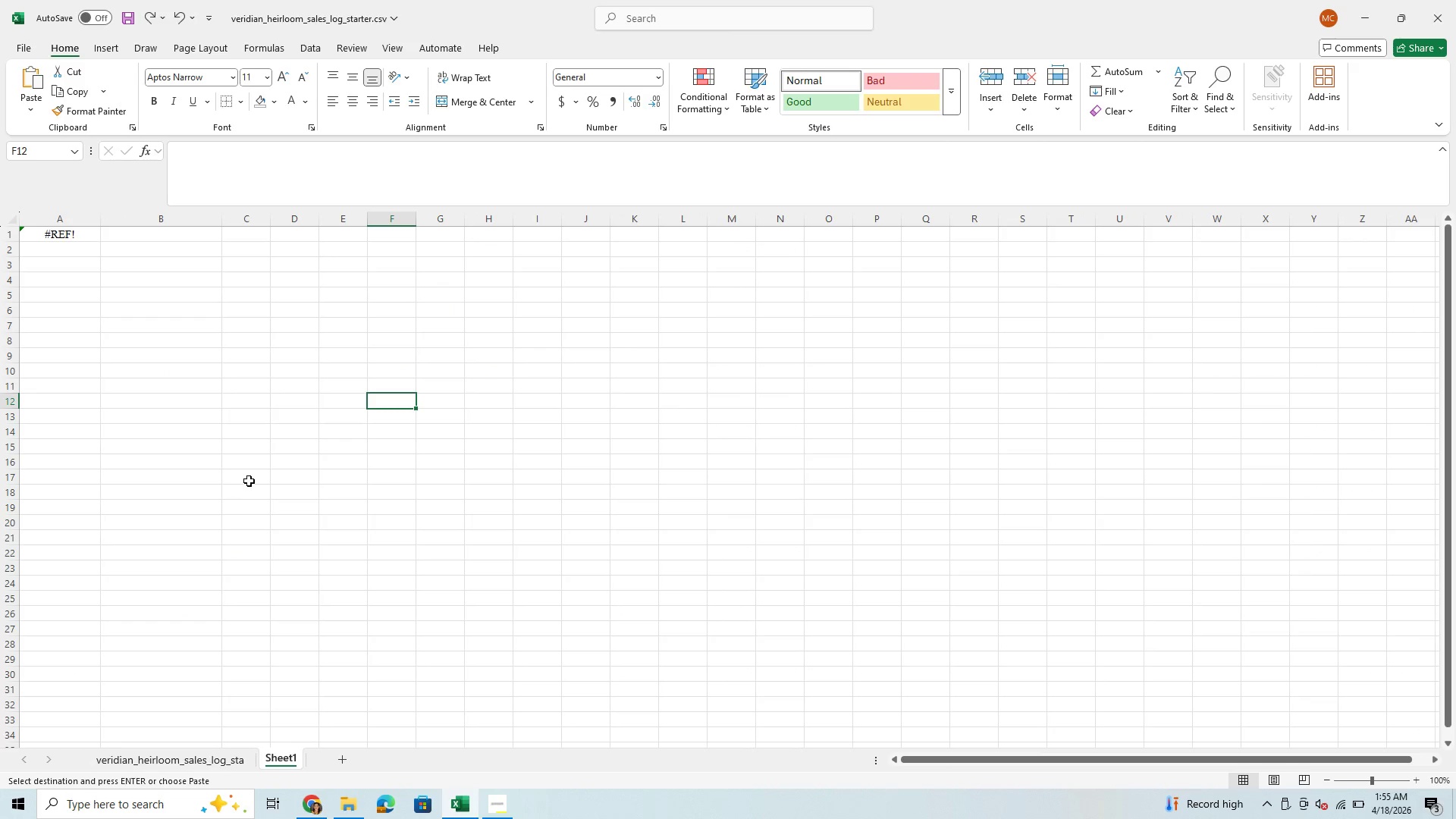 
scroll: coordinate [249, 481], scroll_direction: up, amount: 6.0
 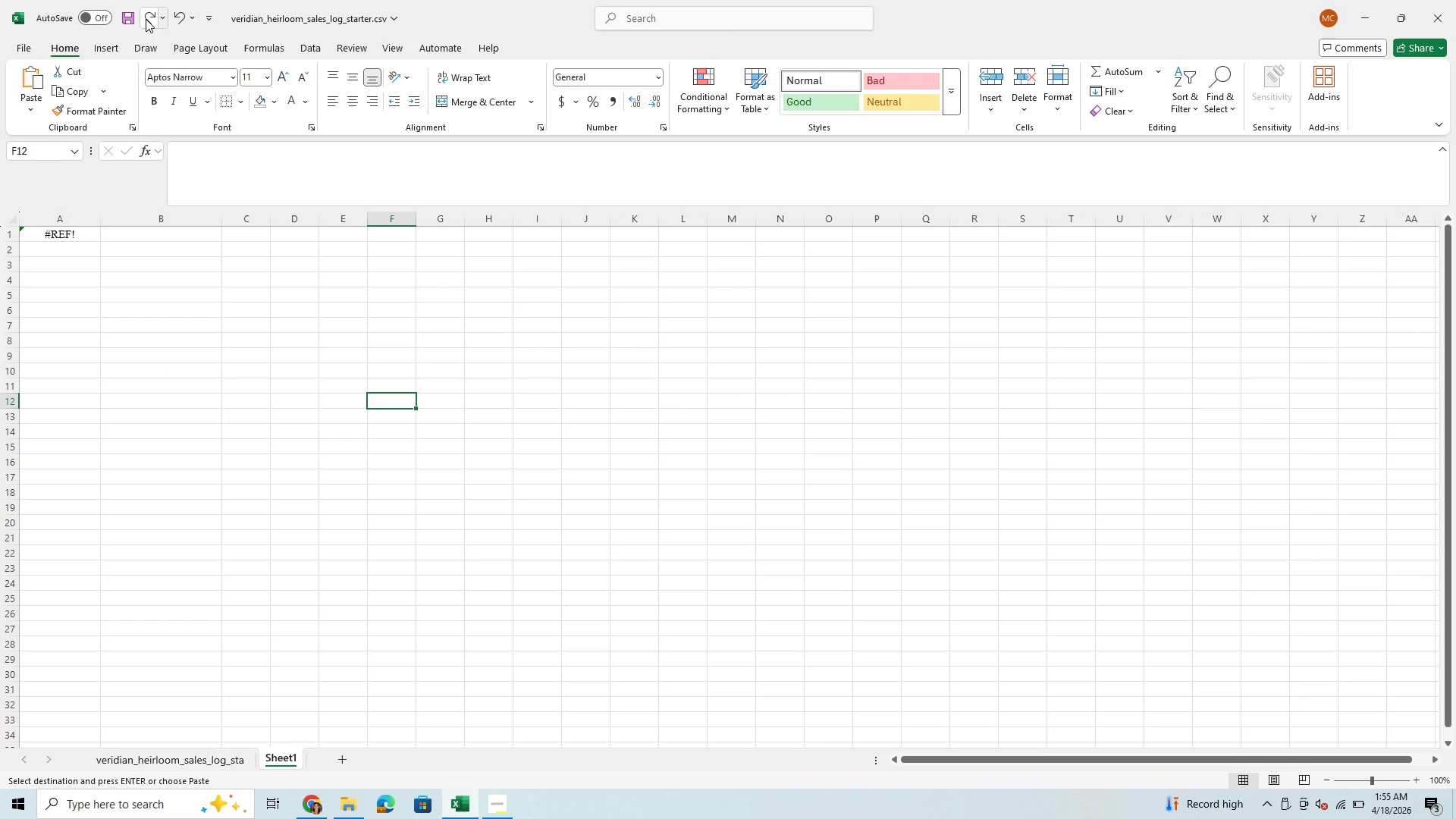 
left_click([146, 19])
 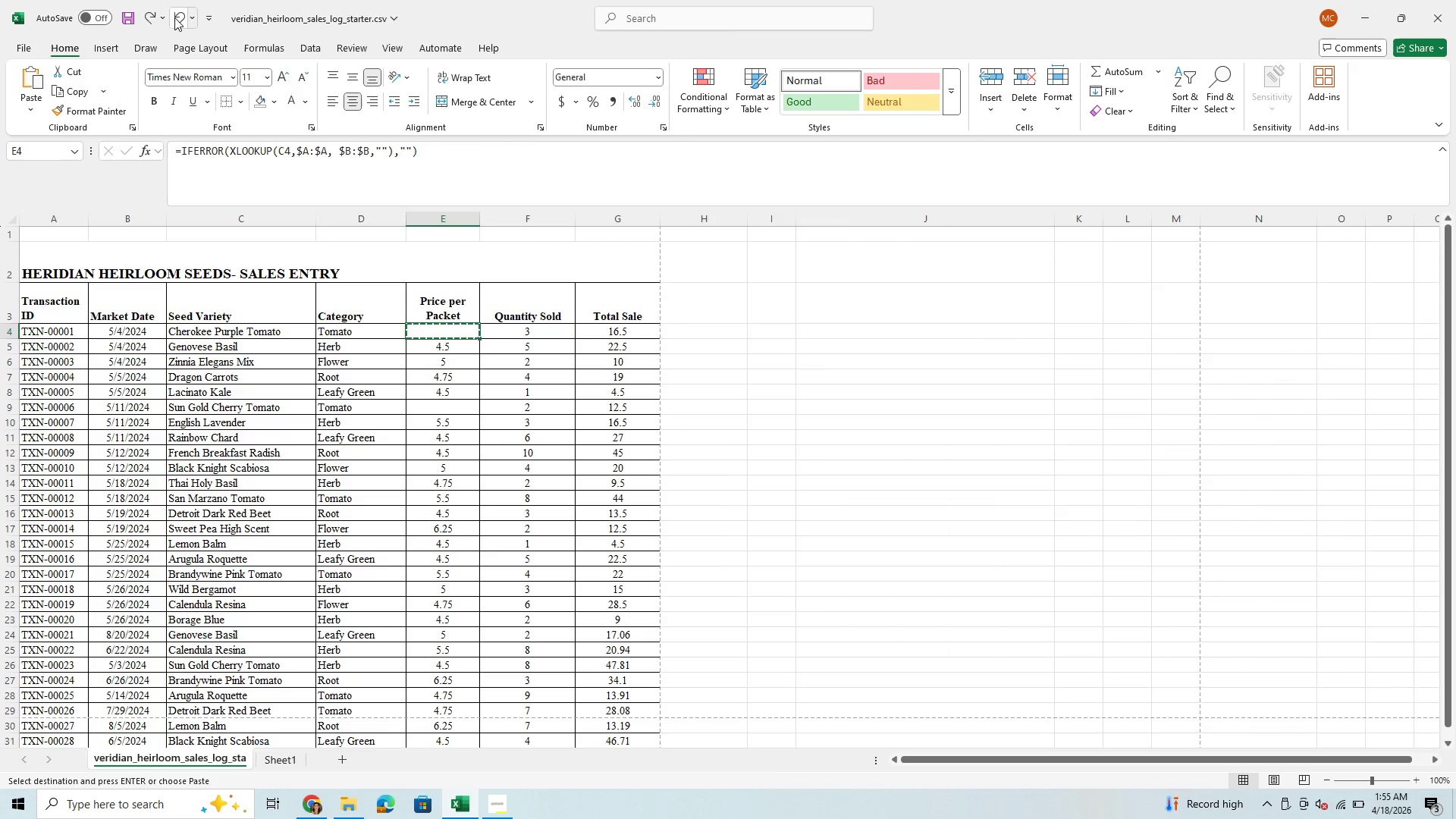 
left_click([151, 11])
 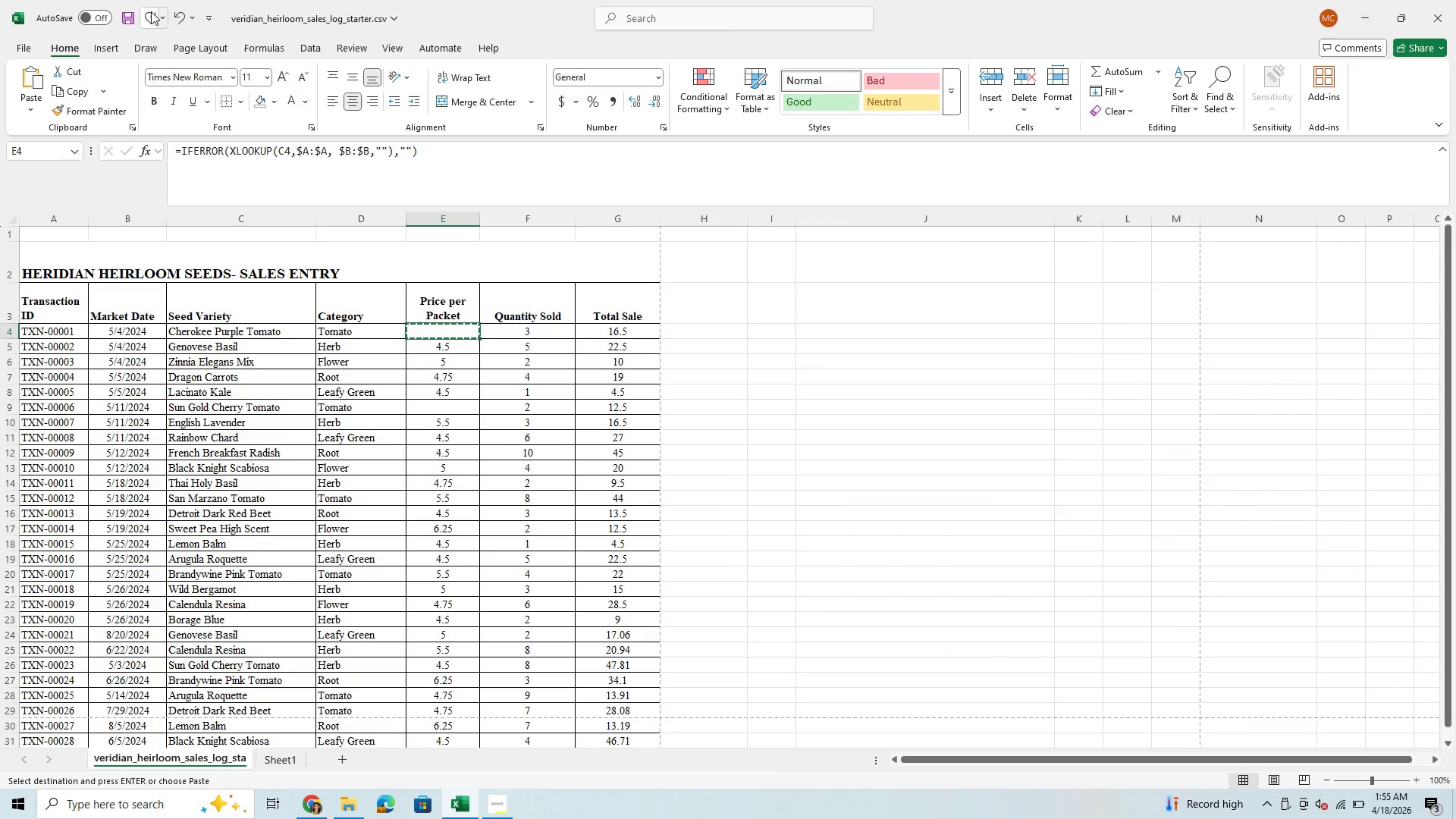 
left_click([151, 11])
 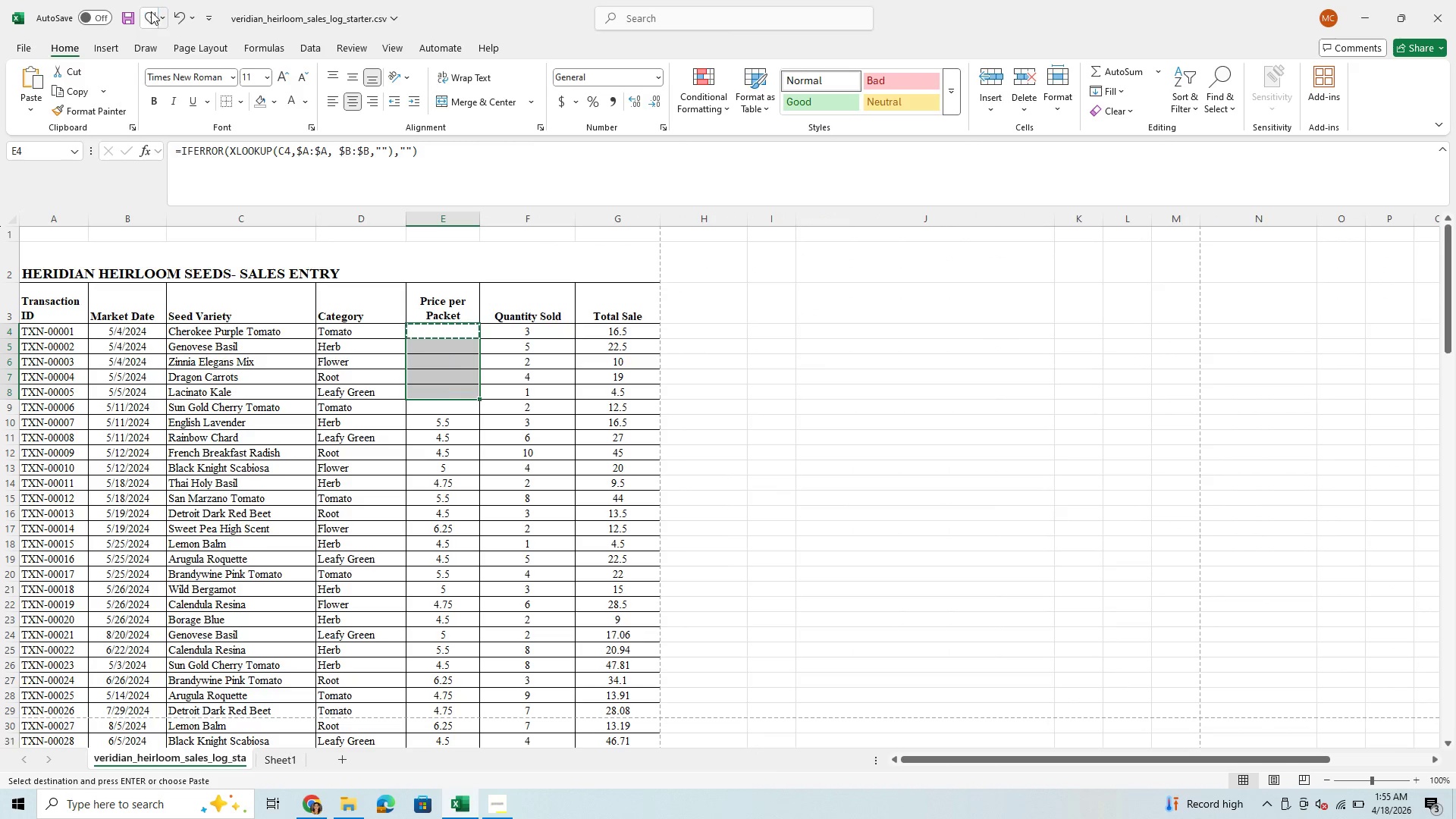 
left_click([151, 11])
 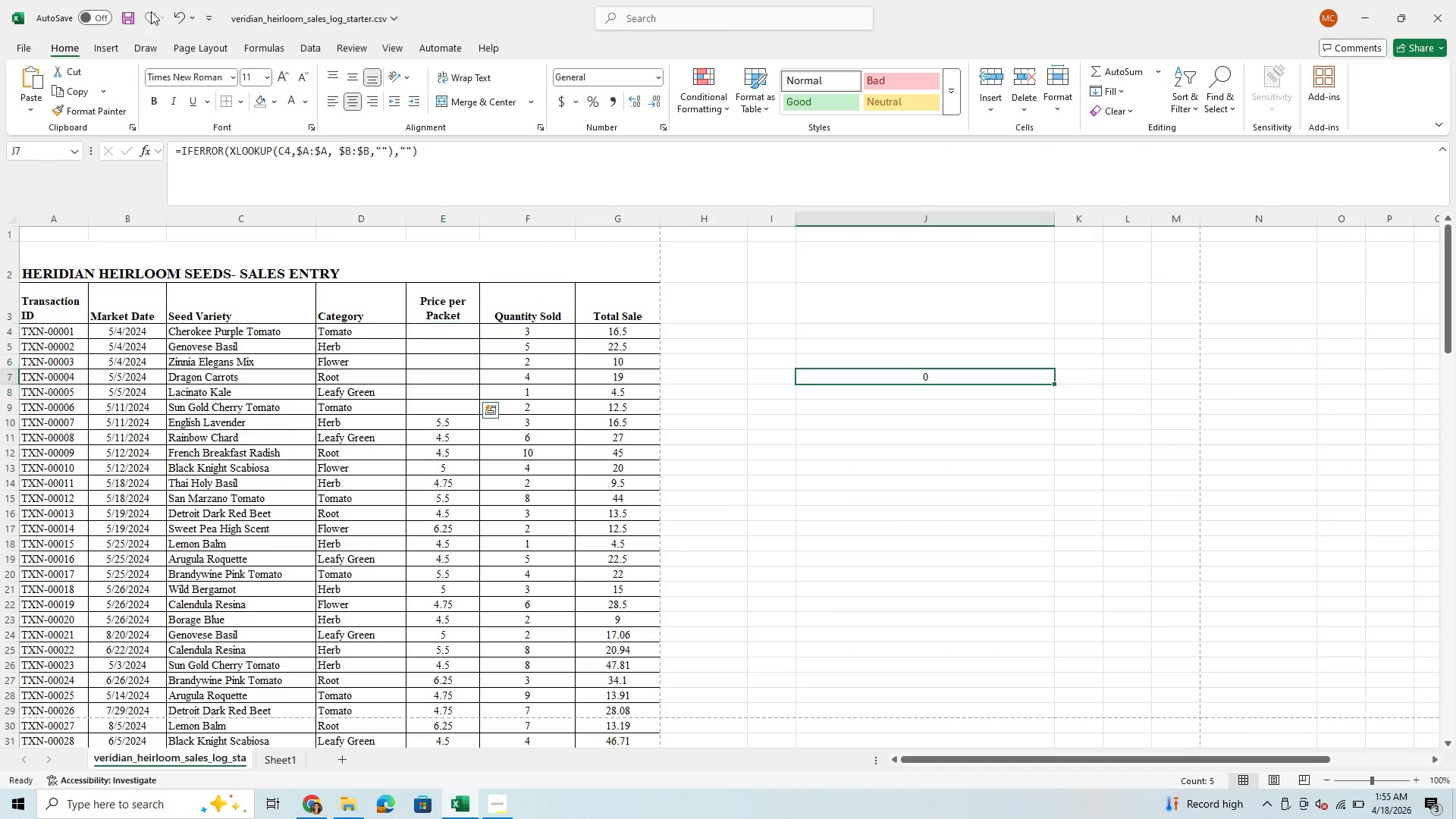 
left_click([151, 11])
 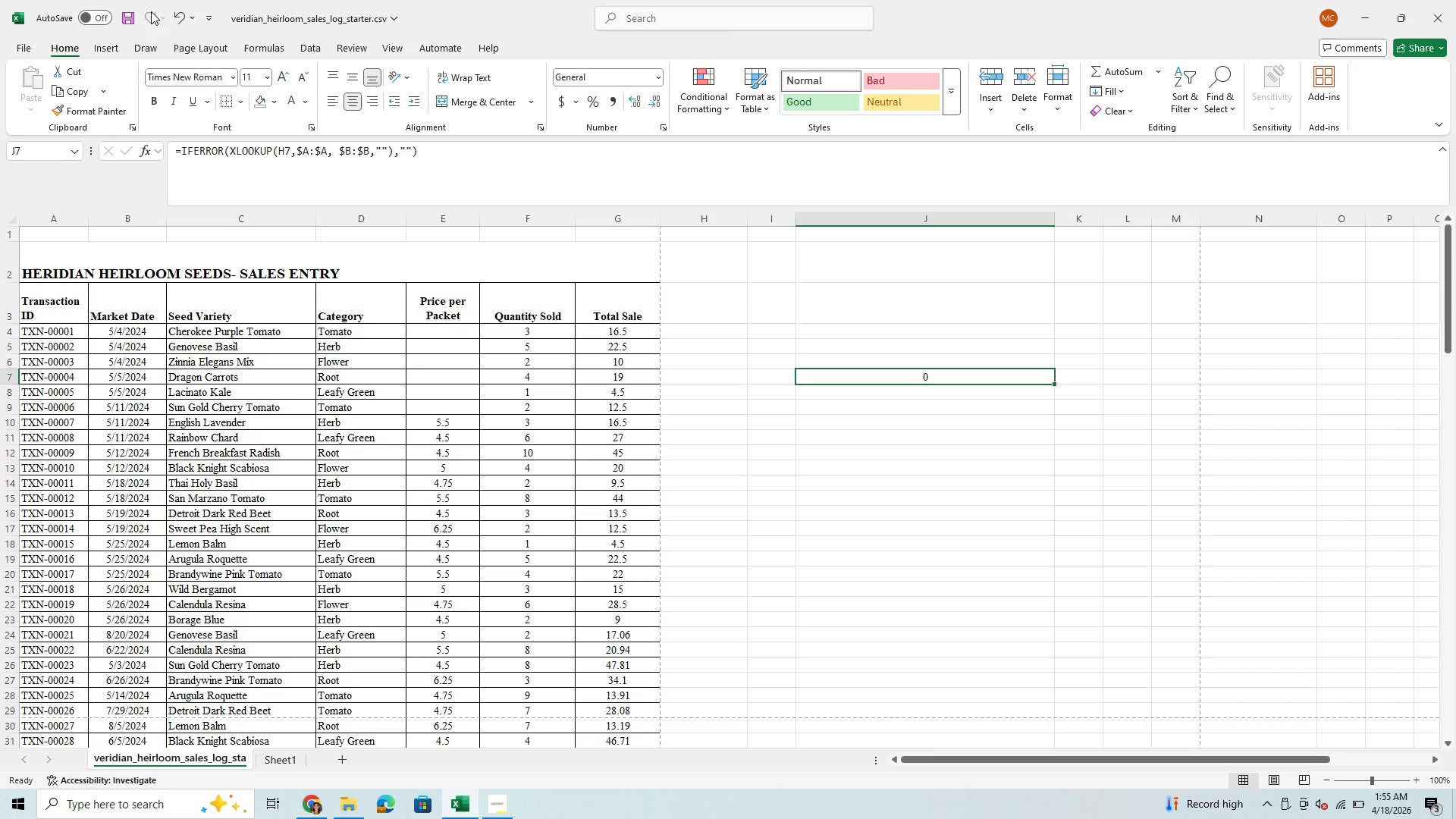 
left_click([151, 11])
 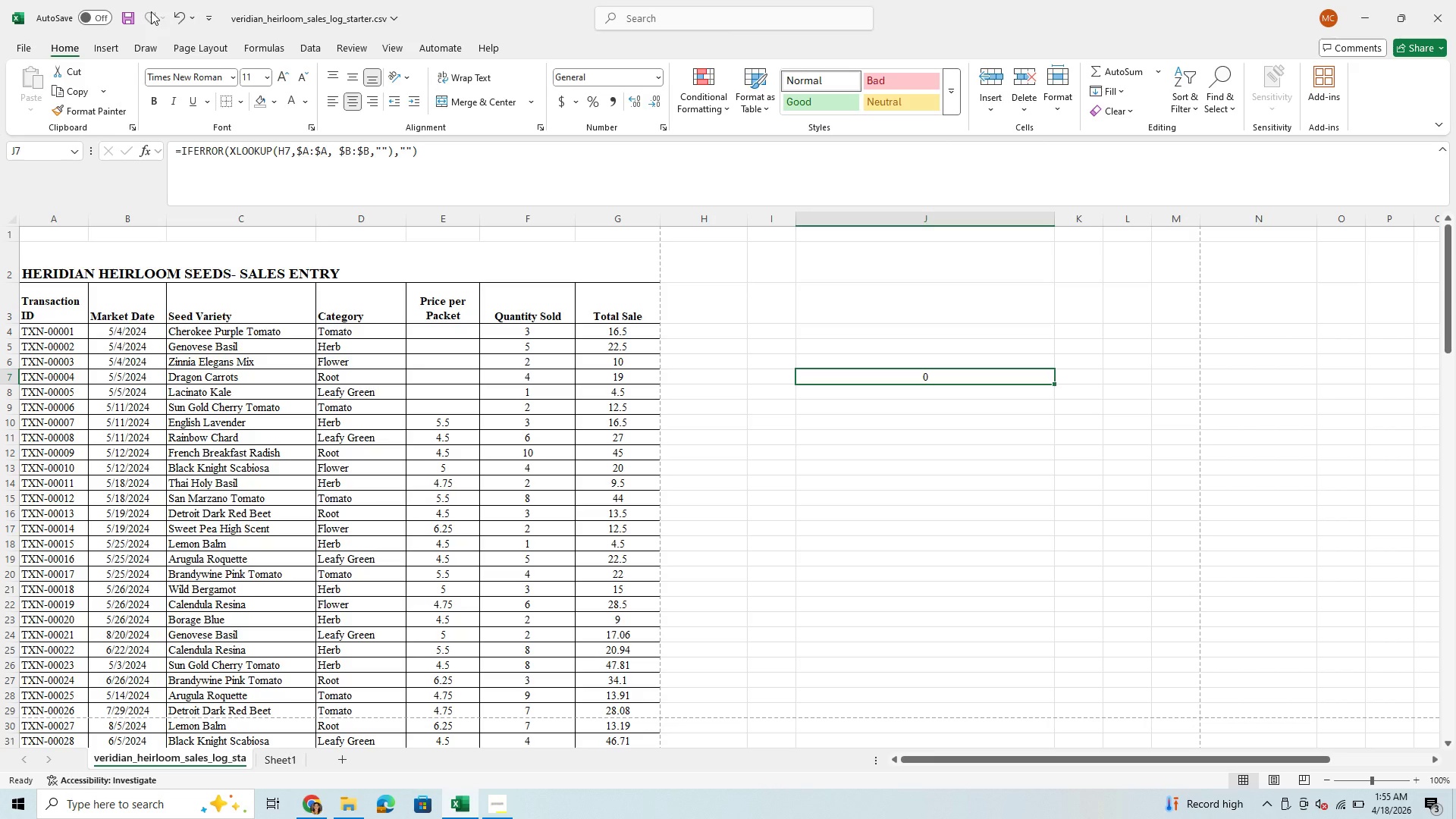 
left_click([151, 11])
 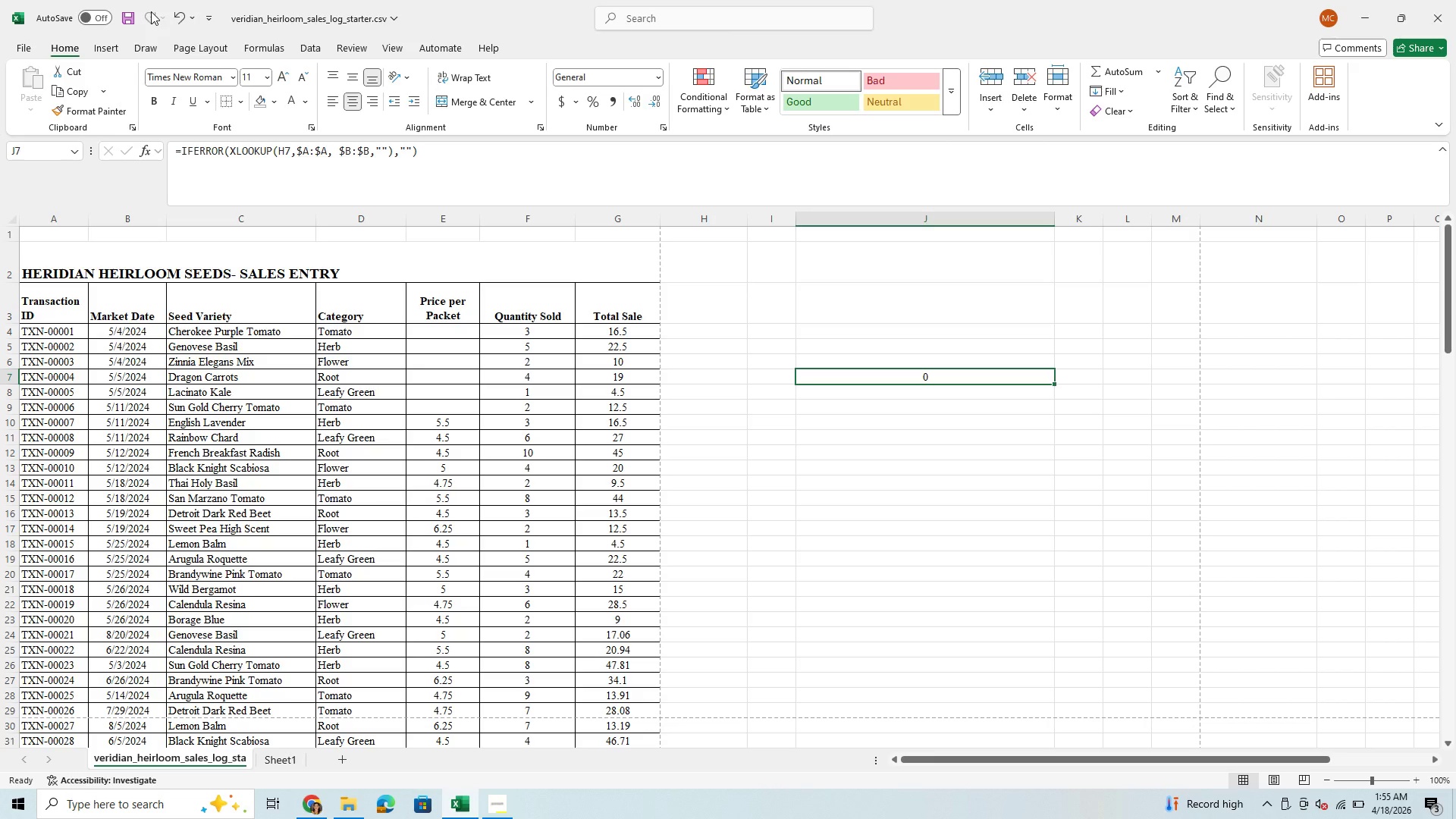 
left_click([151, 11])
 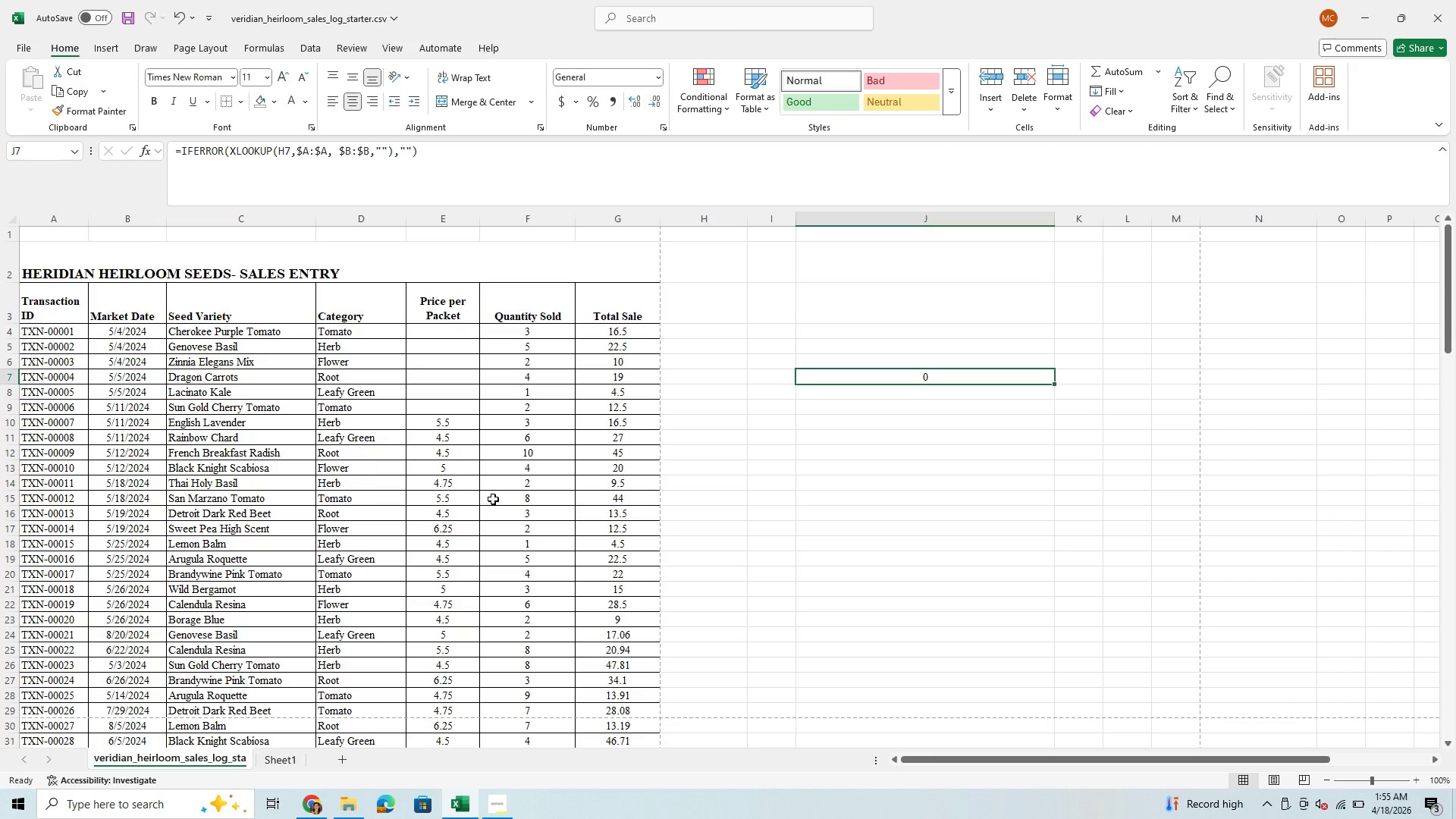 
scroll: coordinate [494, 499], scroll_direction: up, amount: 2.0
 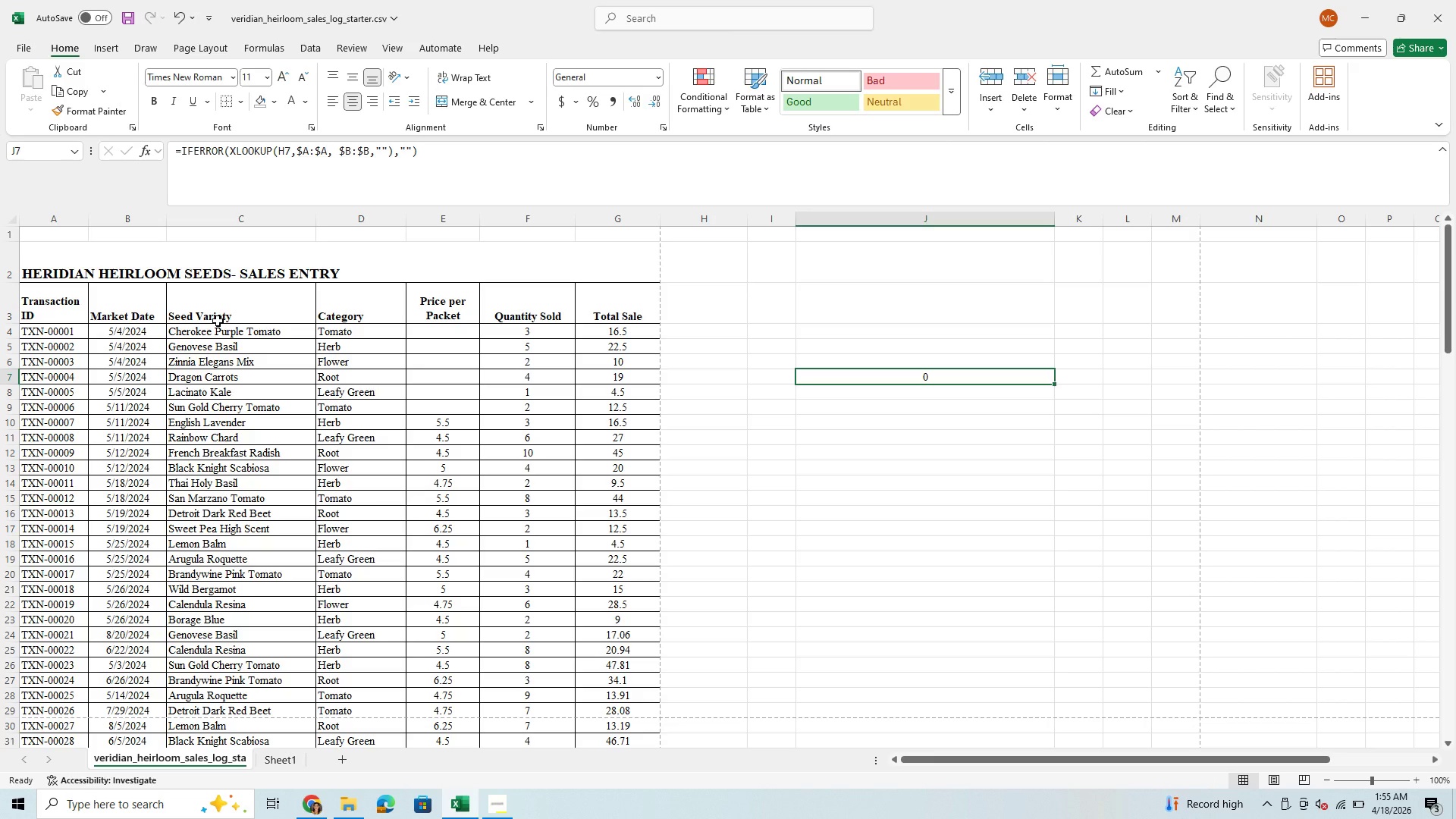 
left_click([218, 321])
 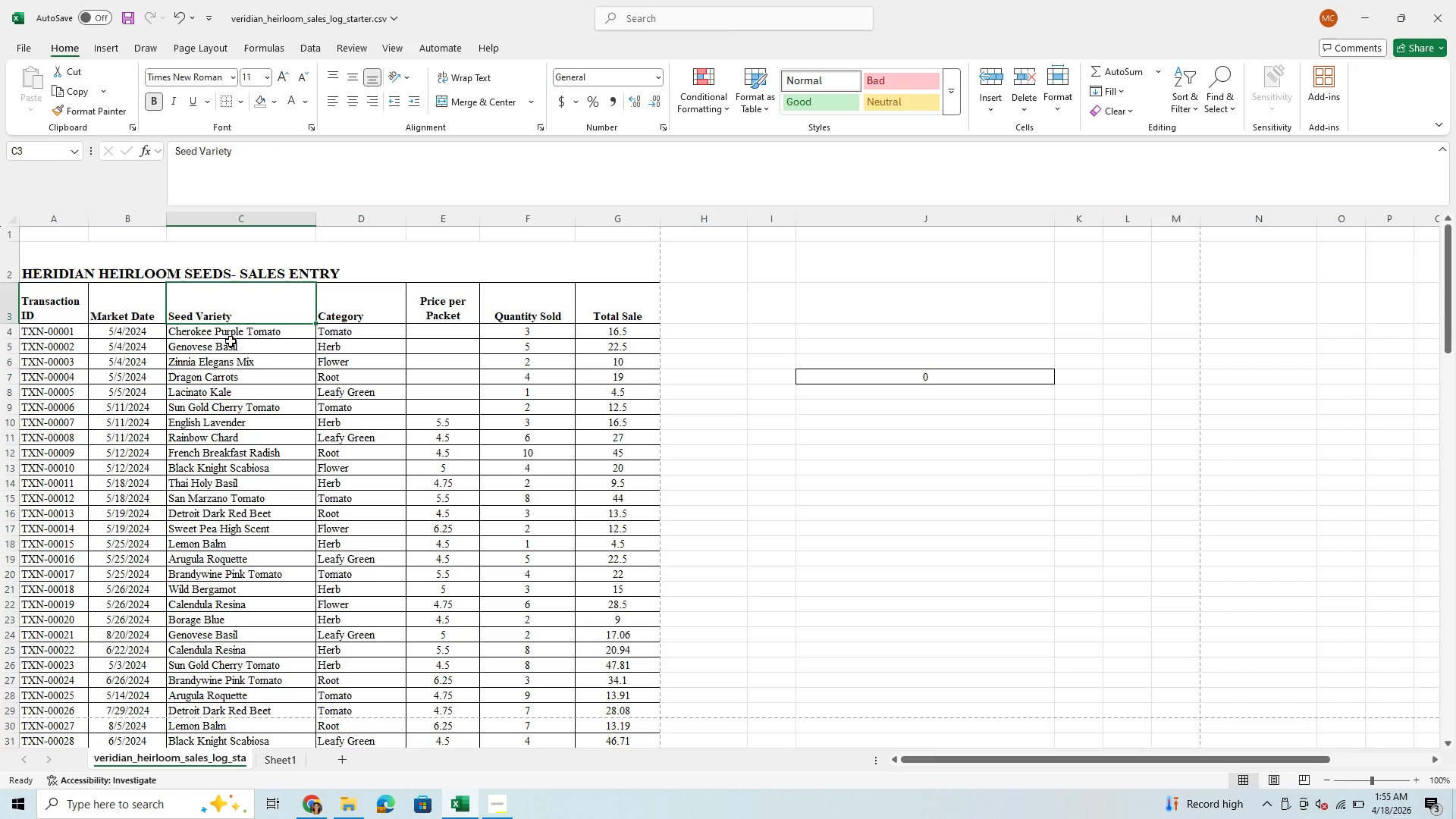 
left_click([234, 347])
 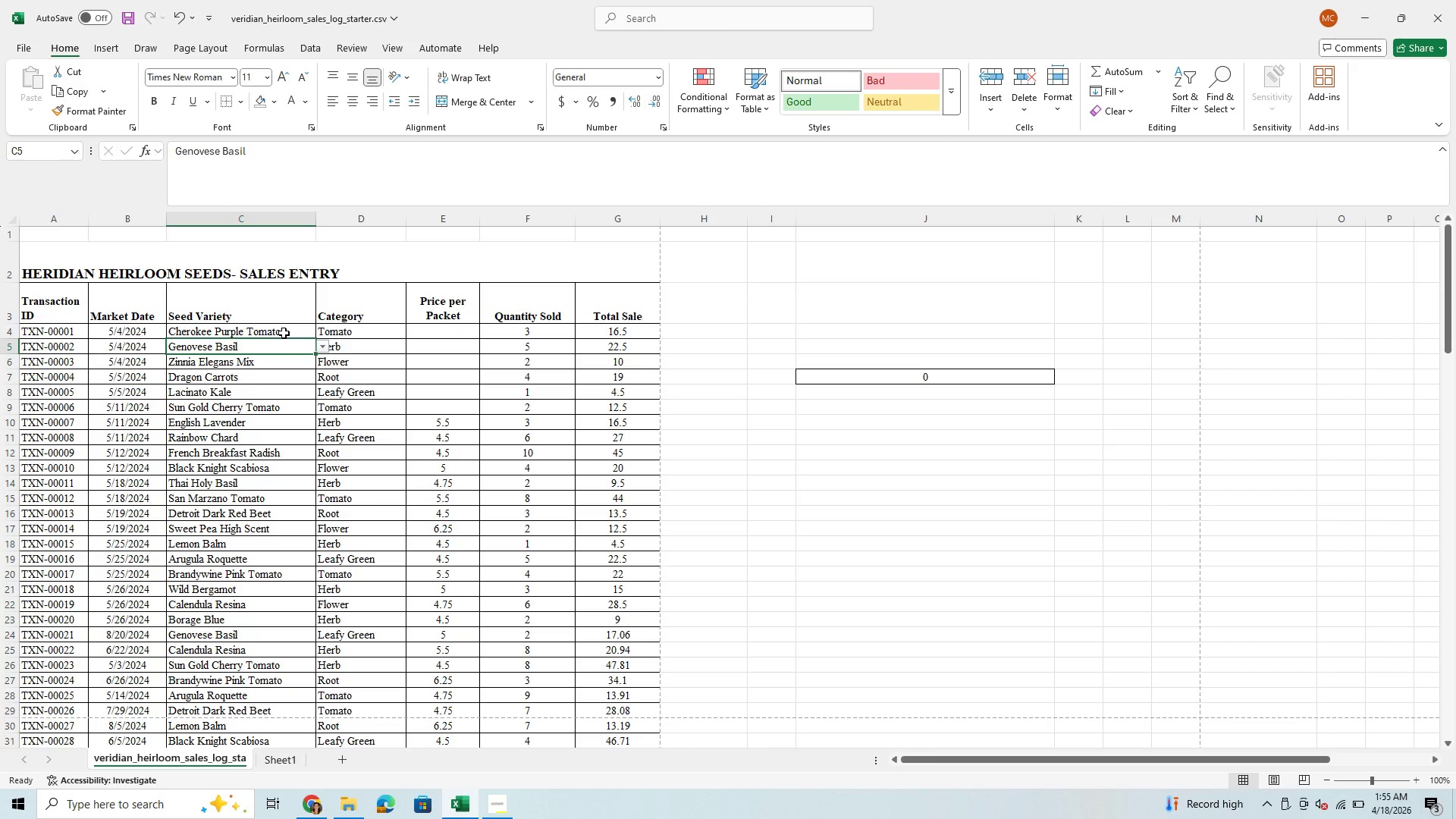 
left_click([284, 333])
 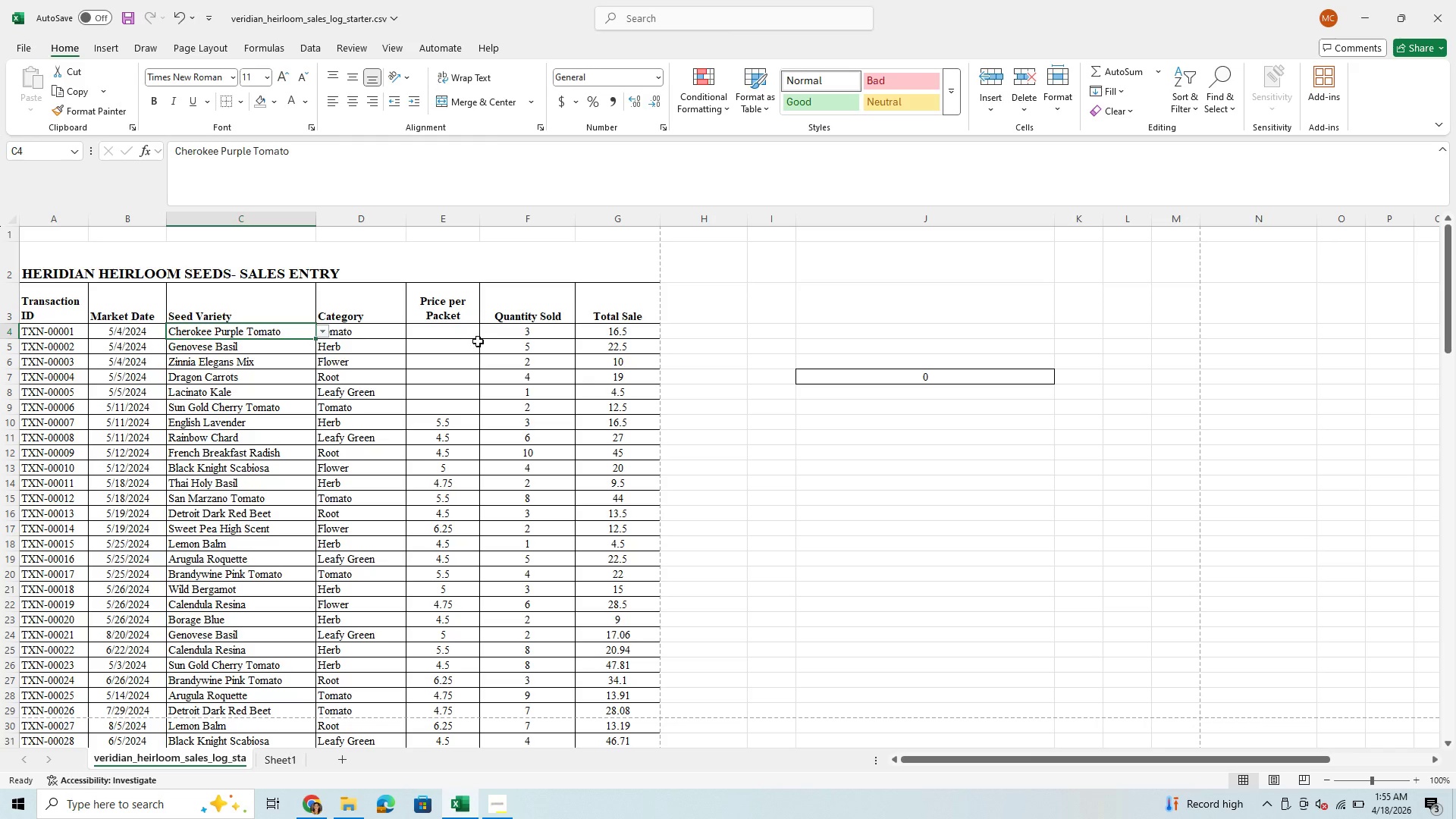 
left_click([479, 339])
 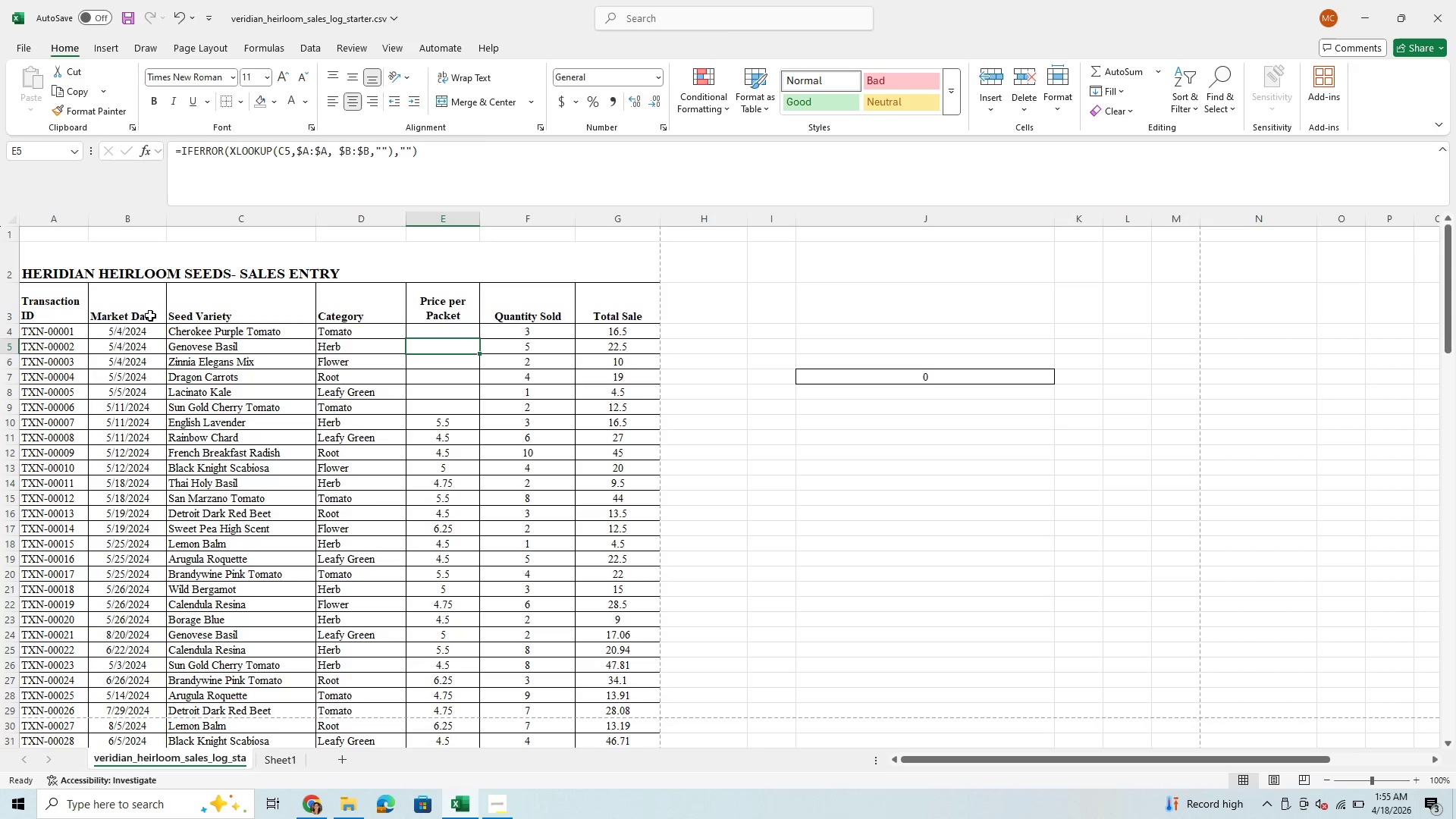 
left_click_drag(start_coordinate=[45, 315], to_coordinate=[599, 312])
 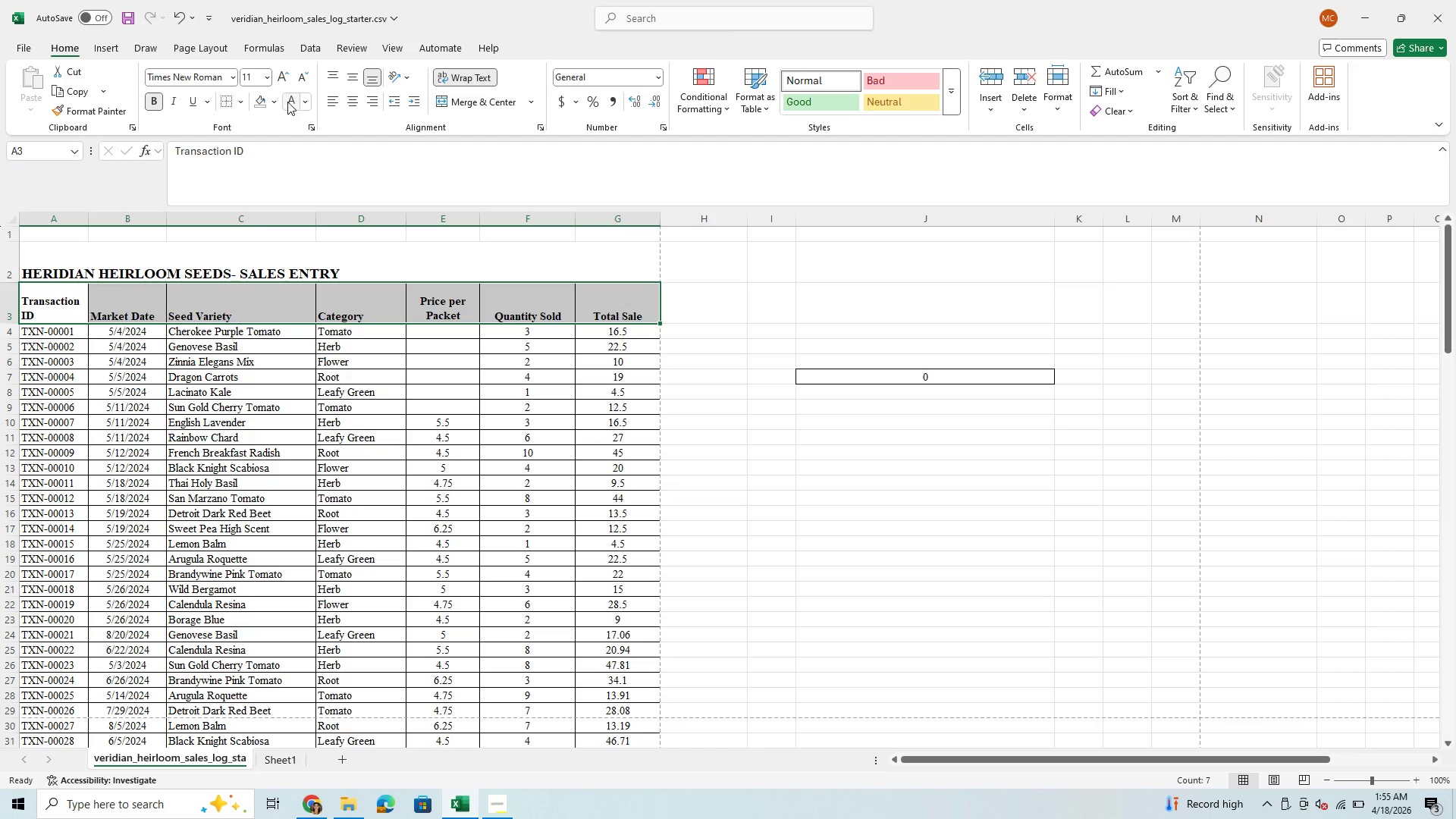 
left_click([274, 99])
 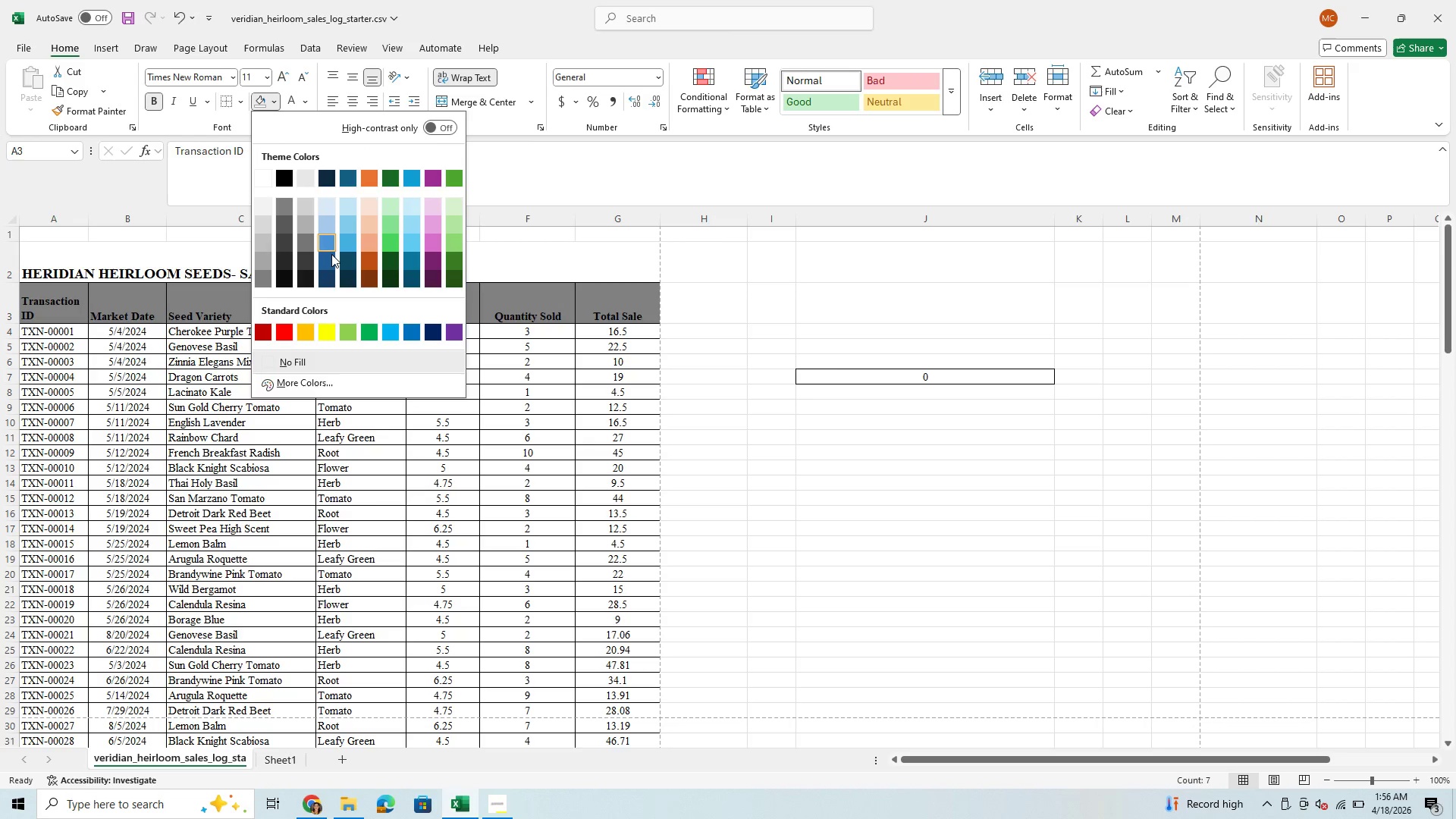 
left_click([331, 262])
 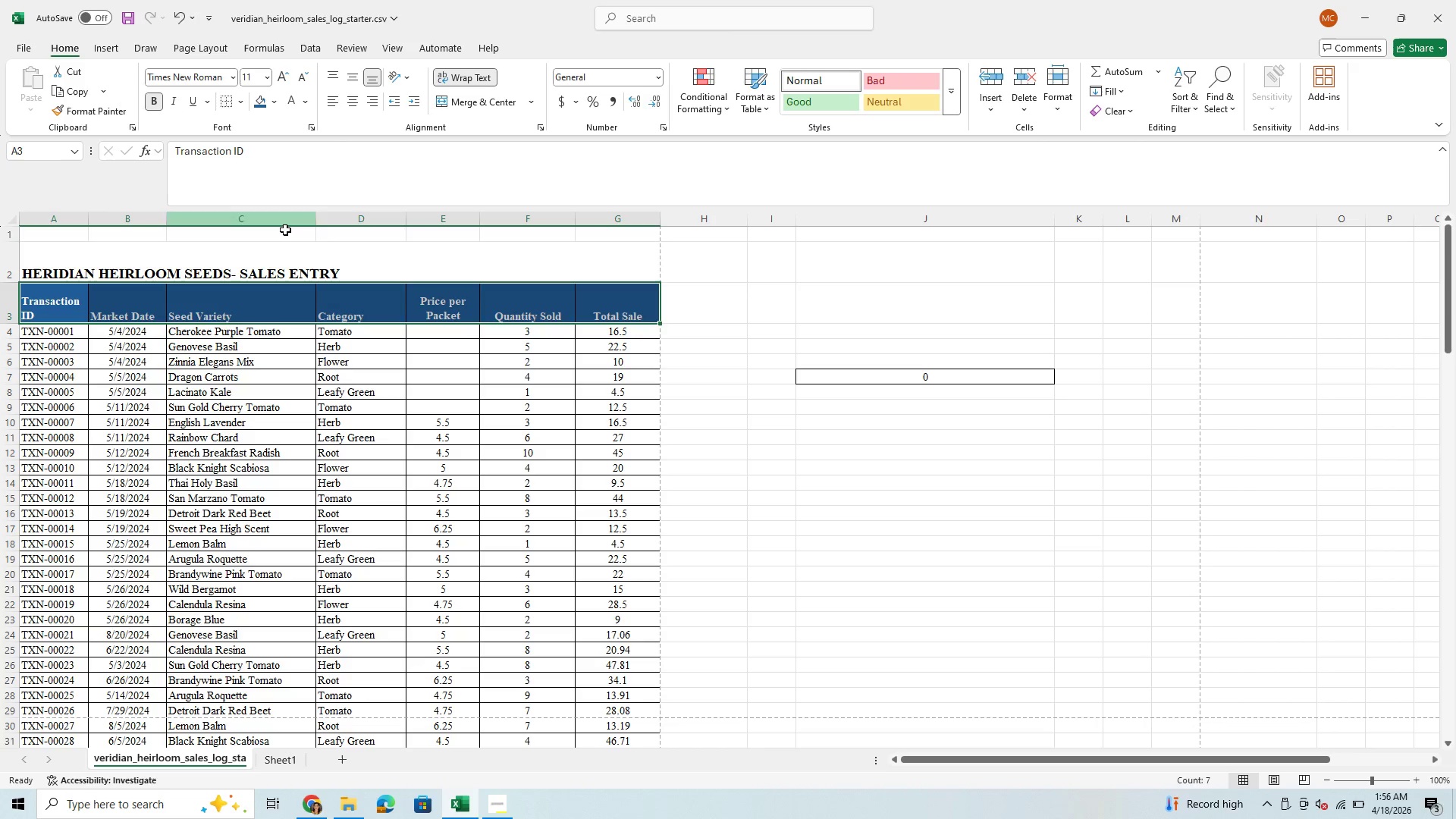 
wait(7.02)
 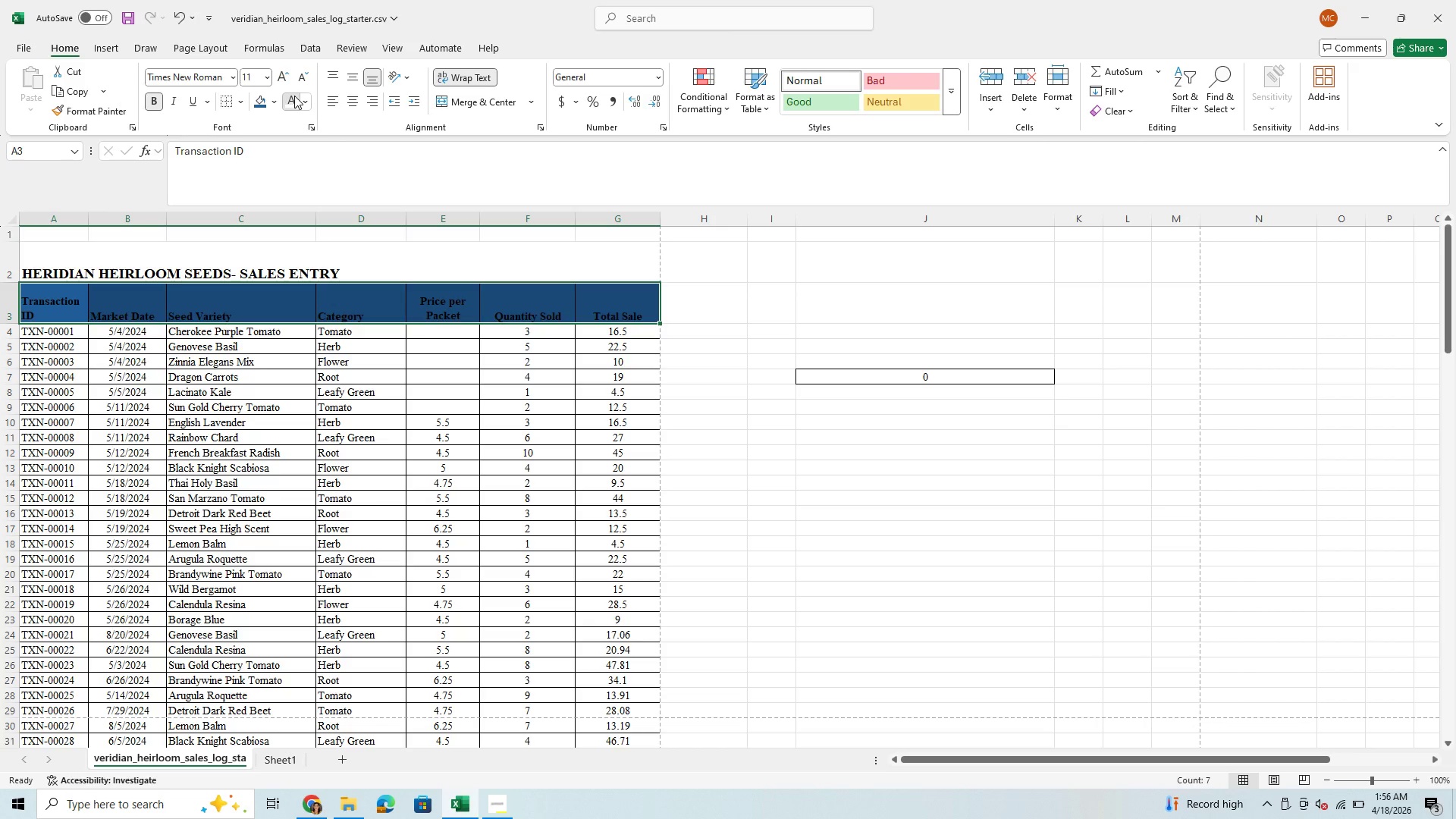 
left_click([349, 97])
 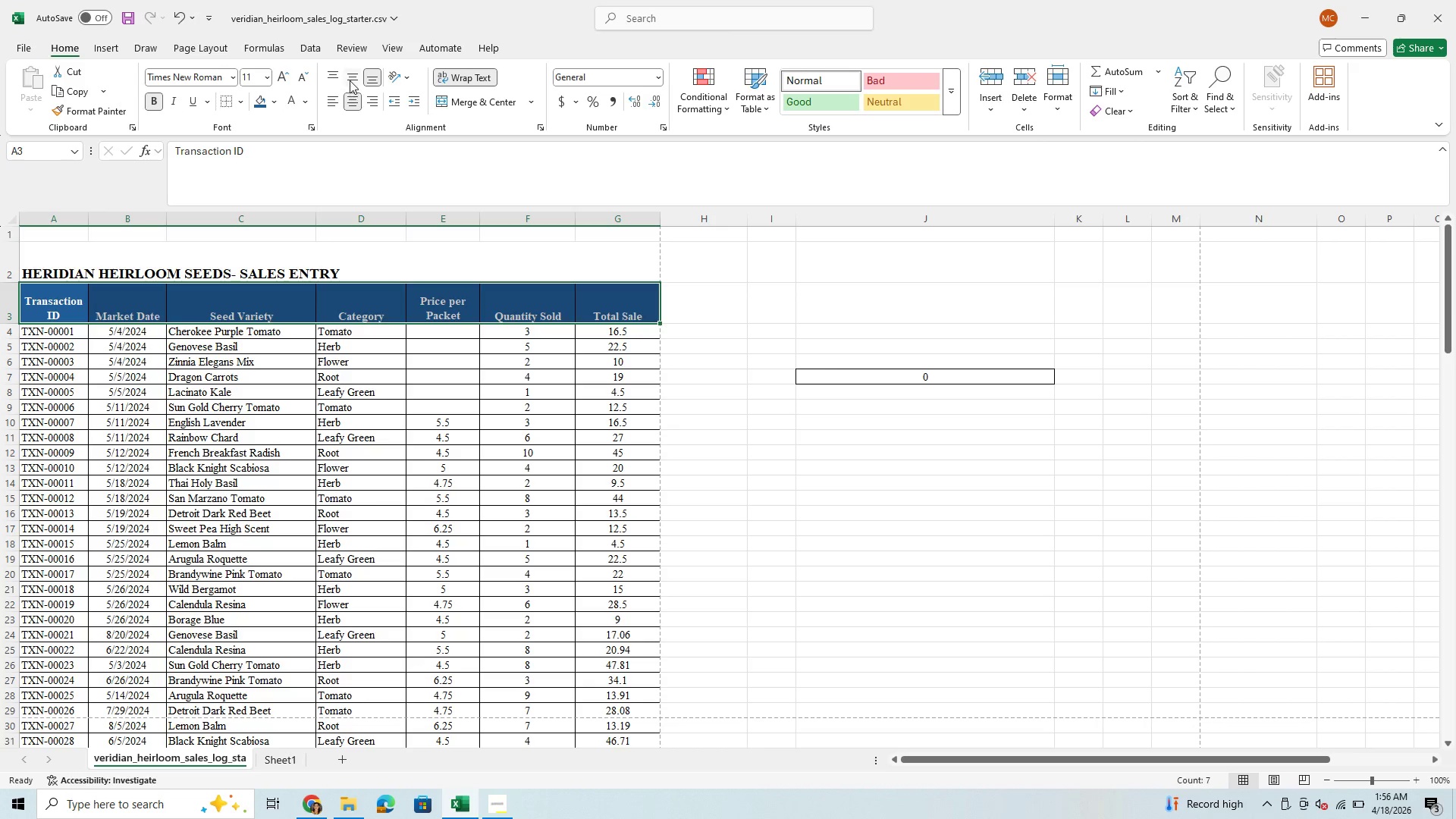 
left_click([350, 78])
 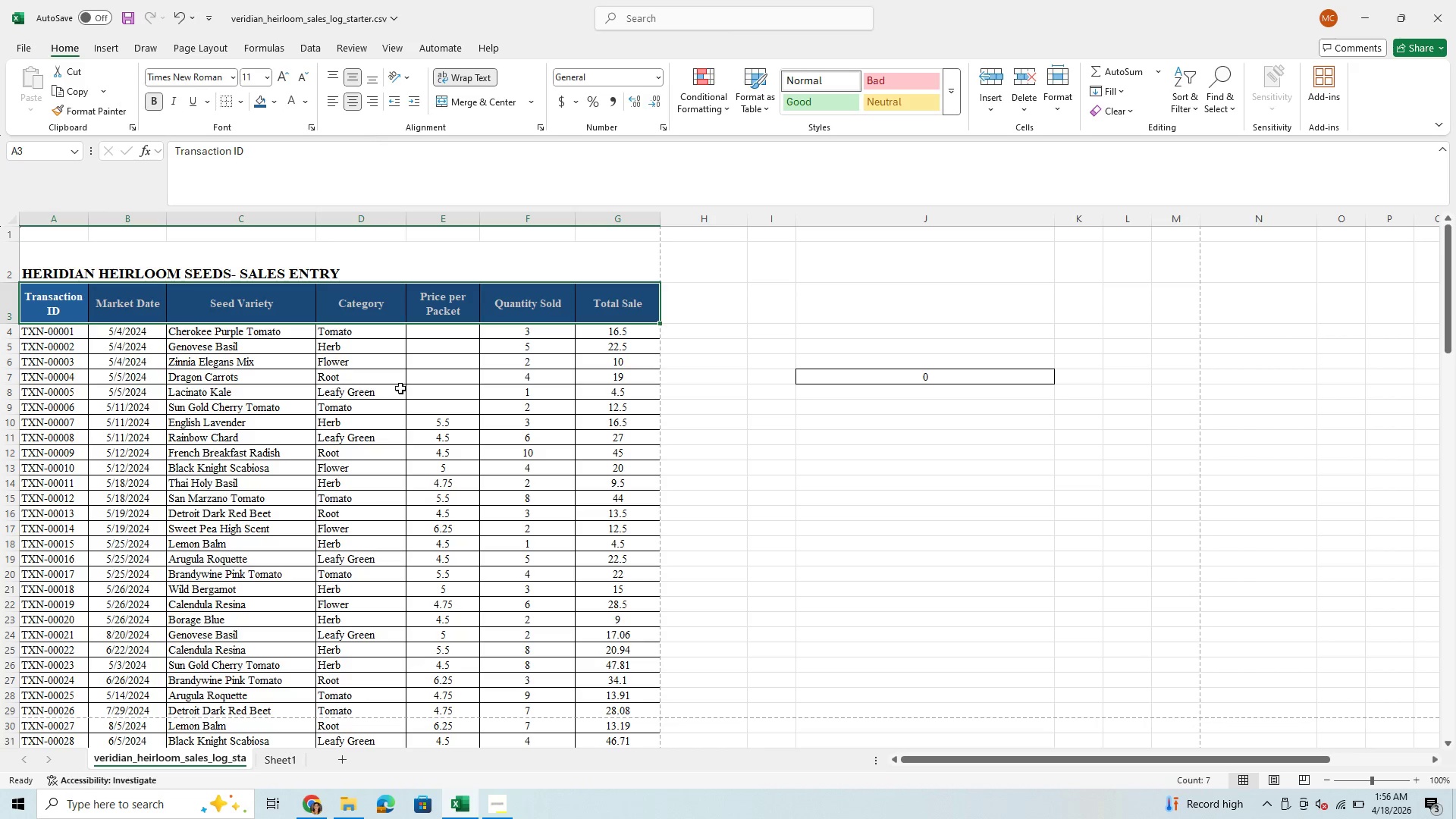 
left_click([400, 398])
 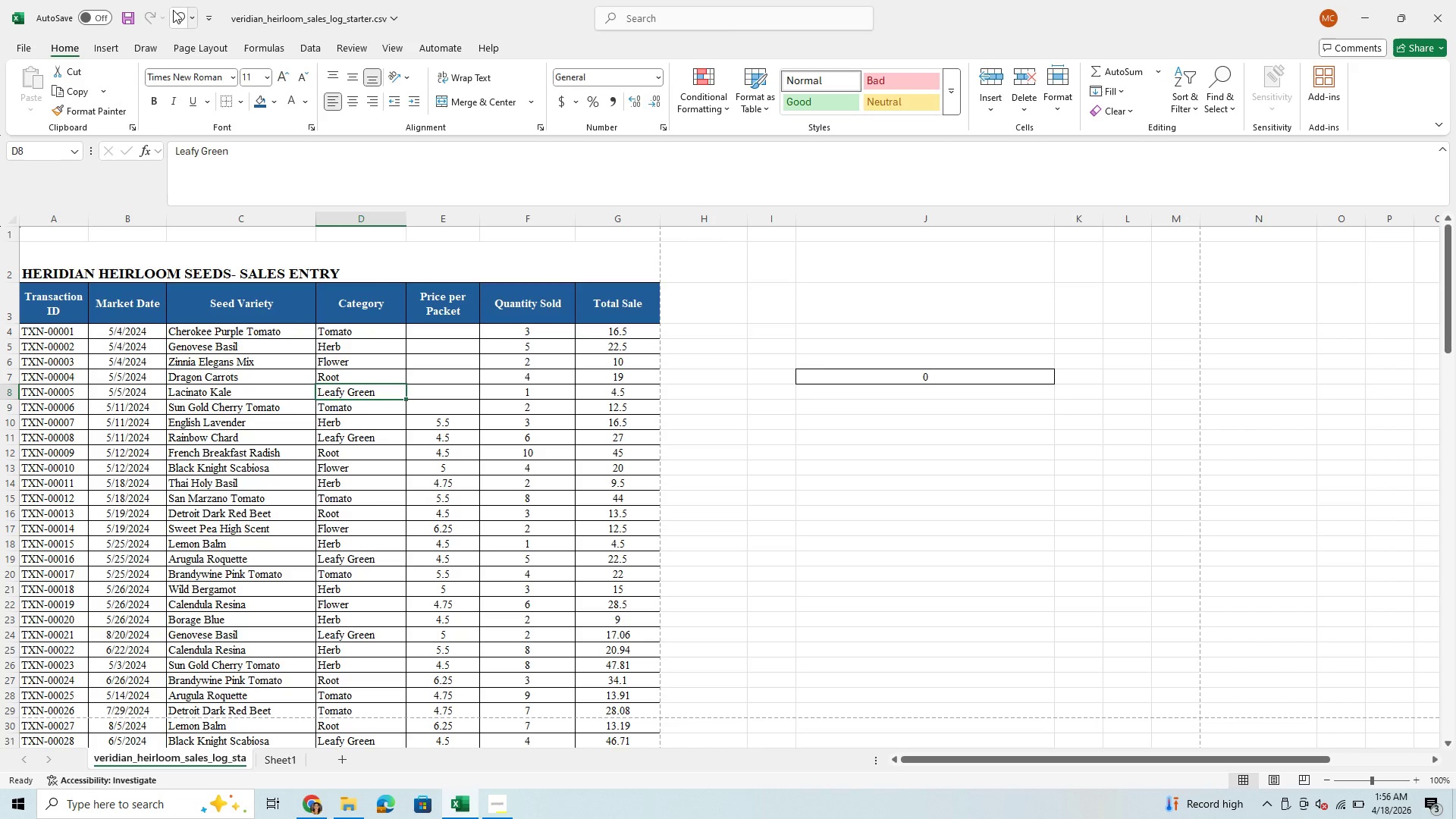 
left_click([174, 11])
 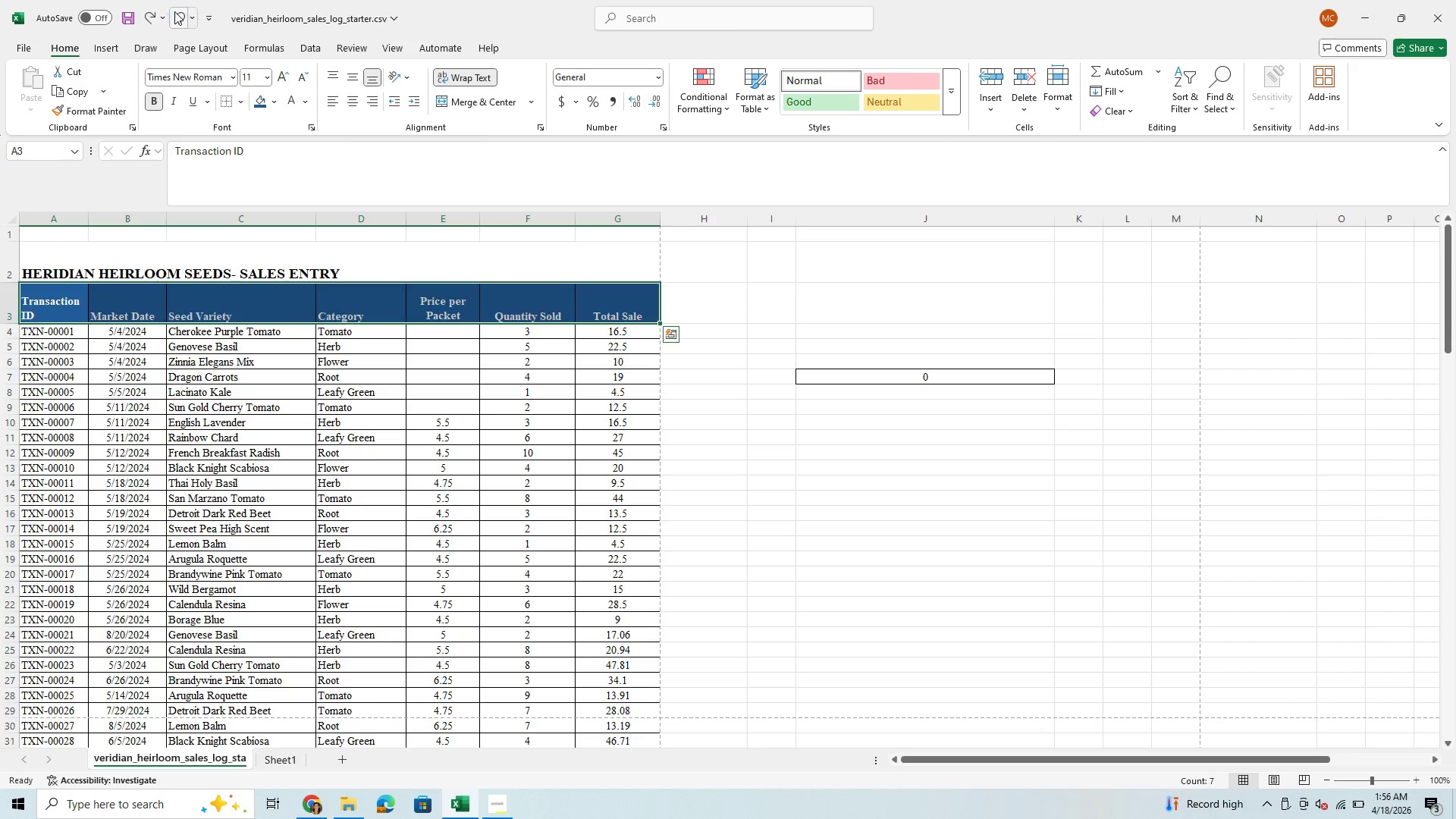 
double_click([174, 11])
 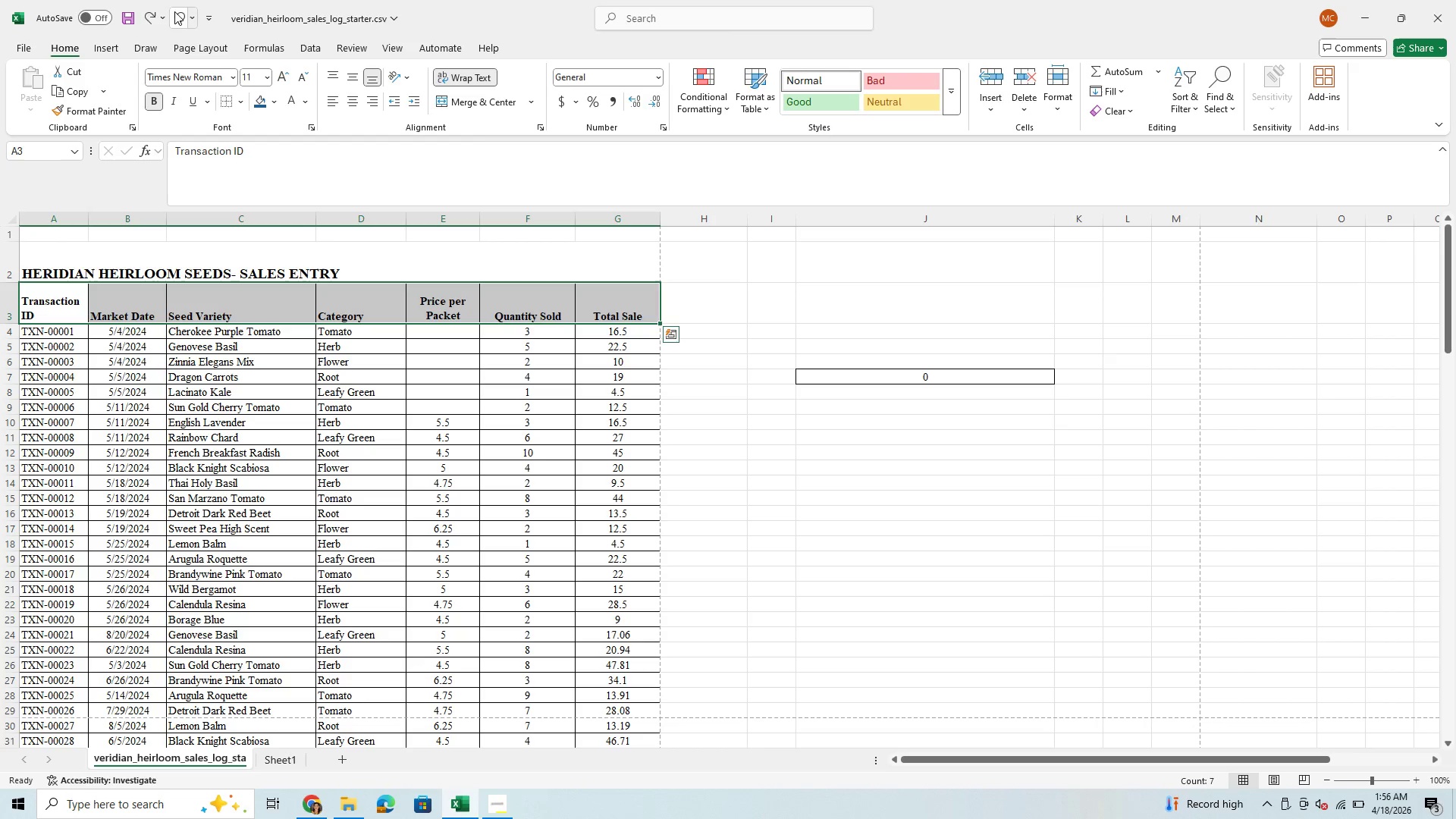 
triple_click([174, 11])
 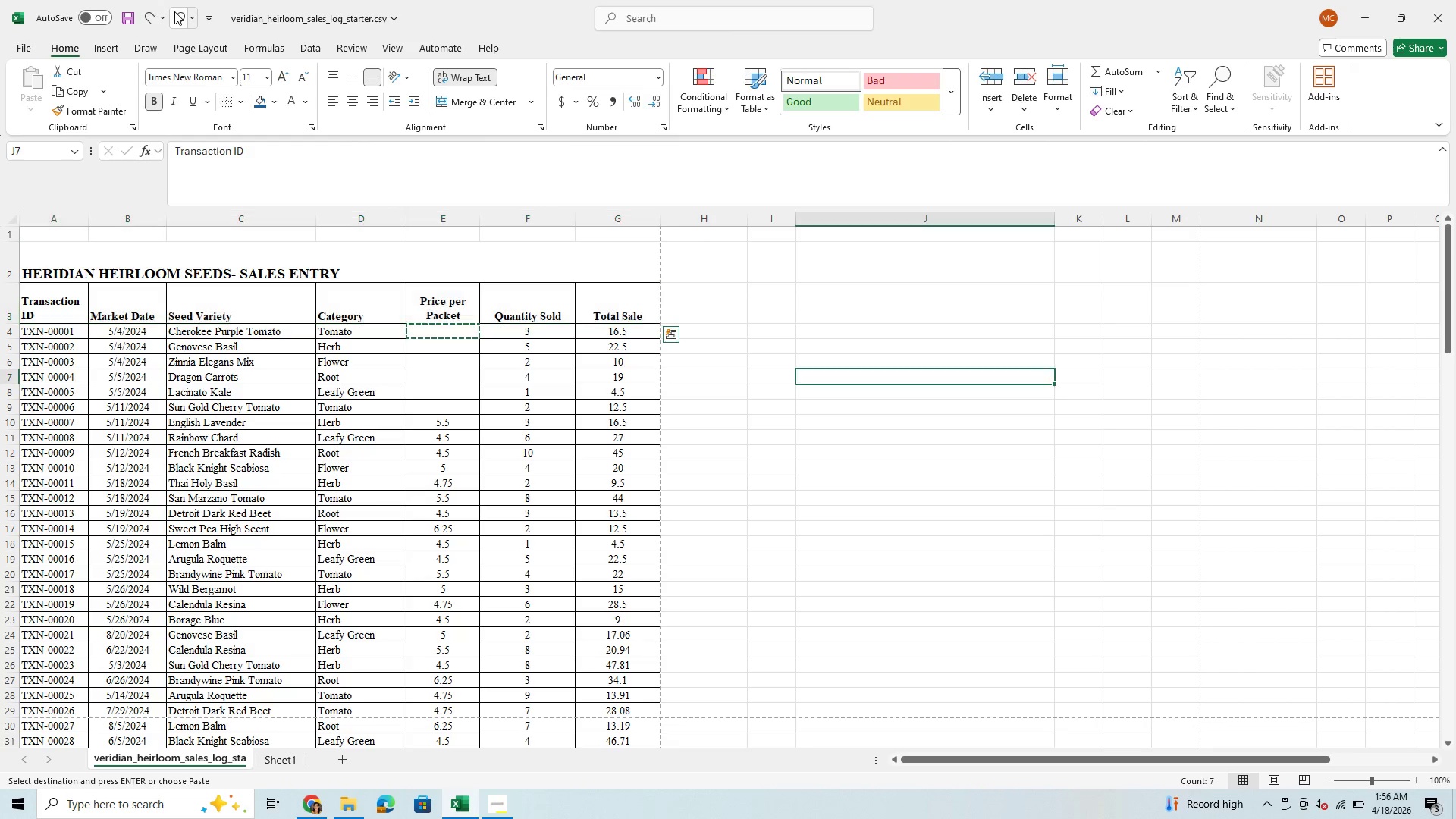 
left_click([174, 11])
 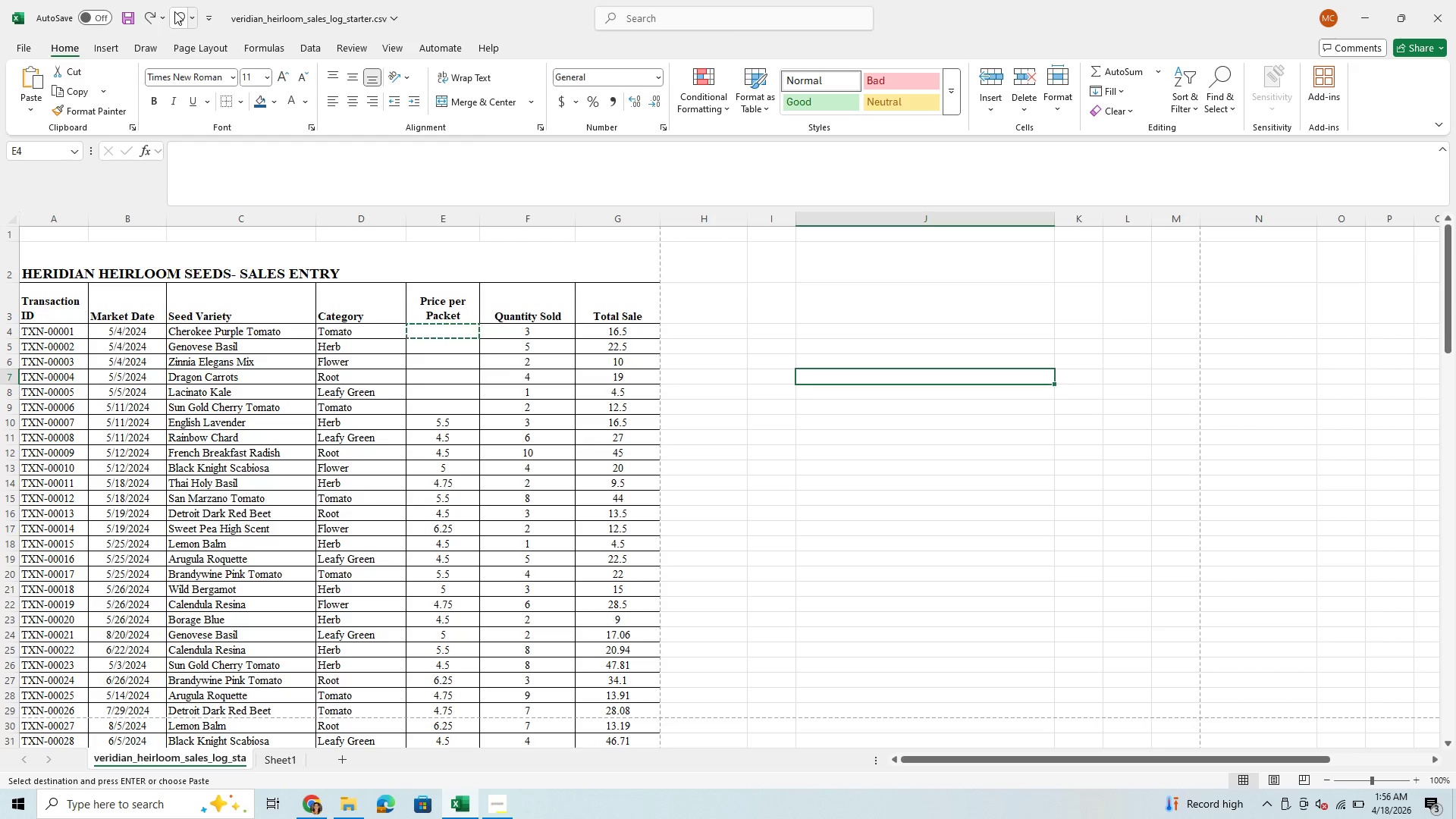 
left_click([174, 11])
 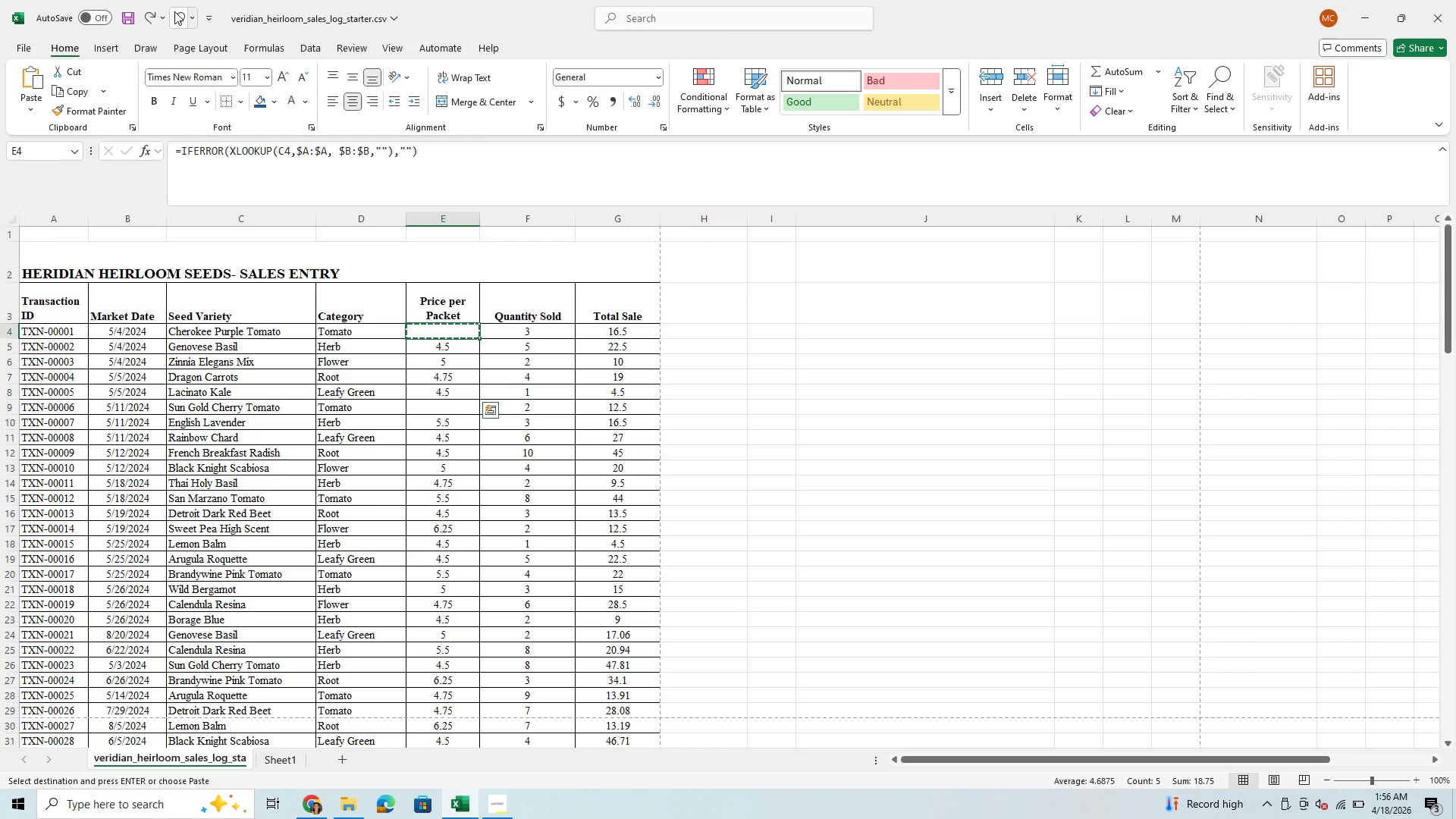 
left_click([174, 11])
 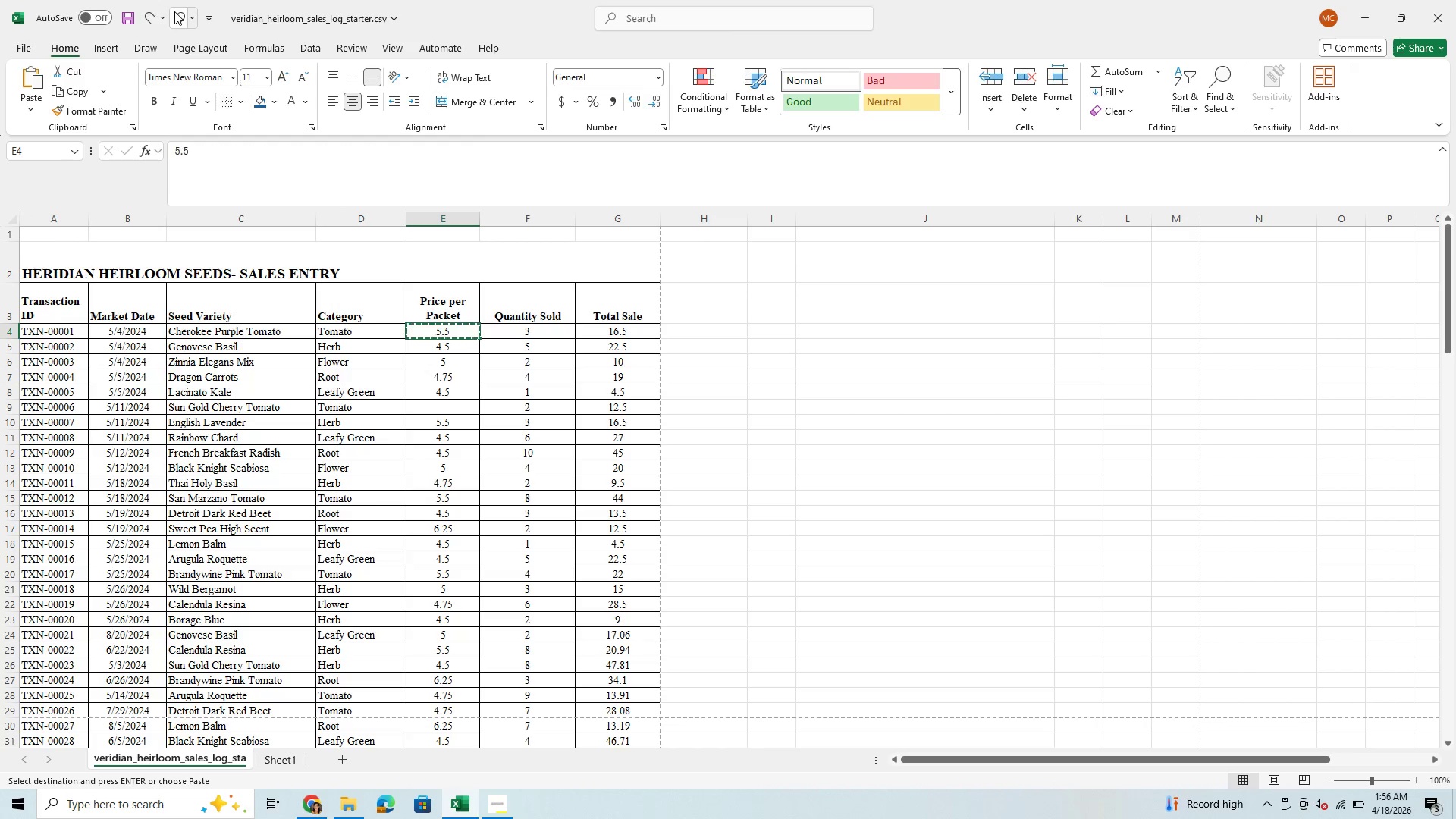 
left_click([174, 11])
 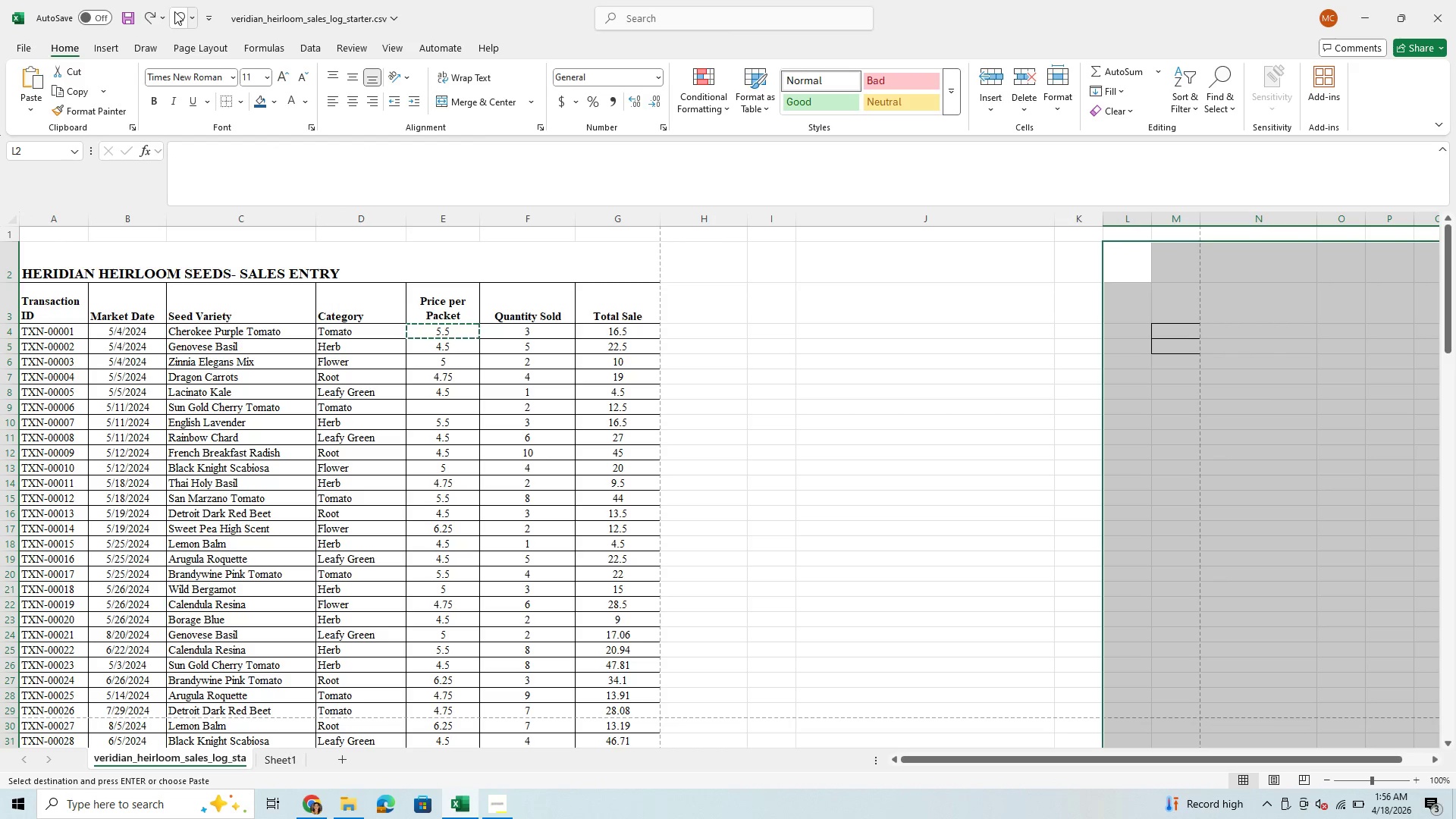 
left_click([174, 11])
 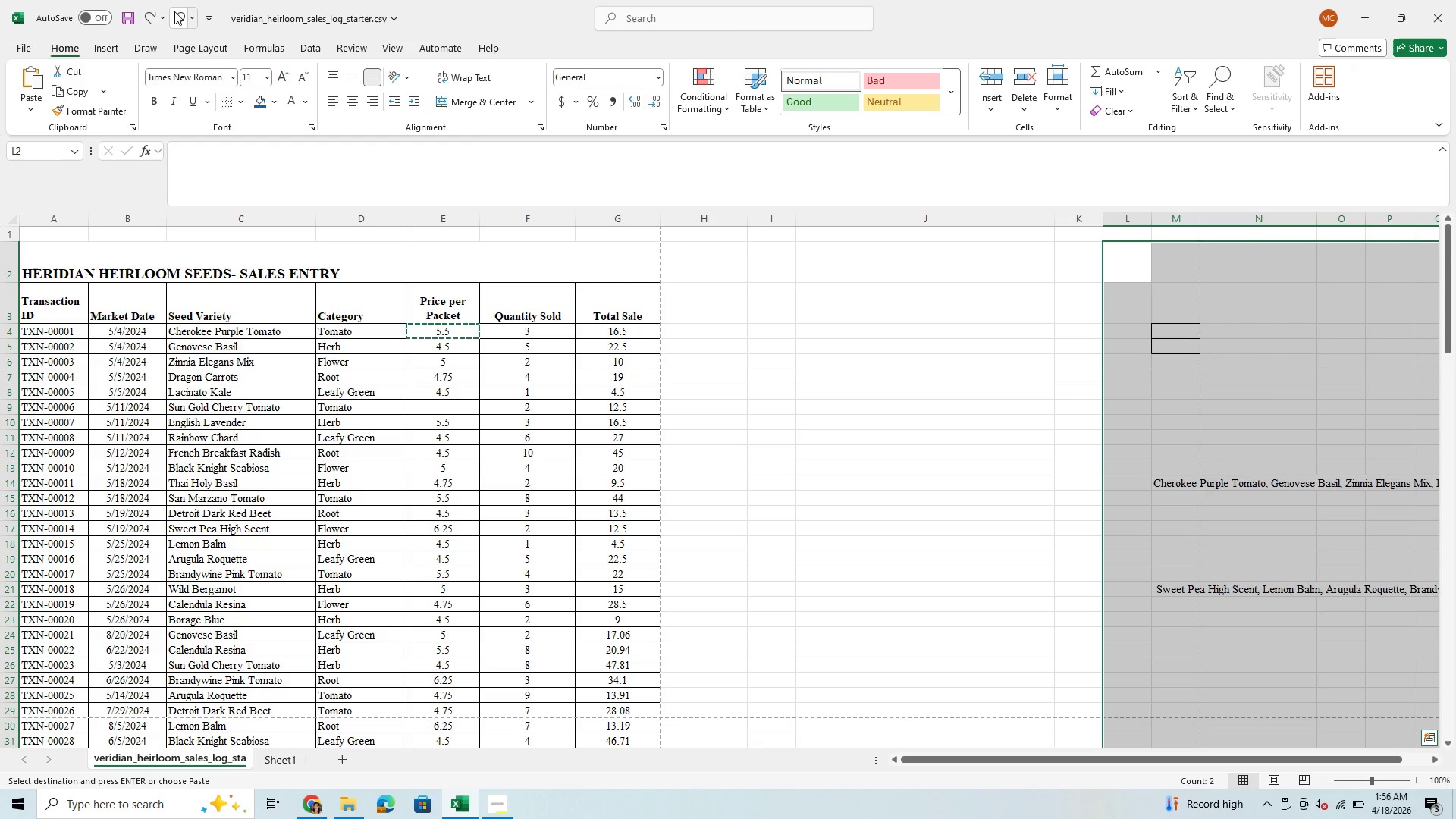 
left_click([174, 11])
 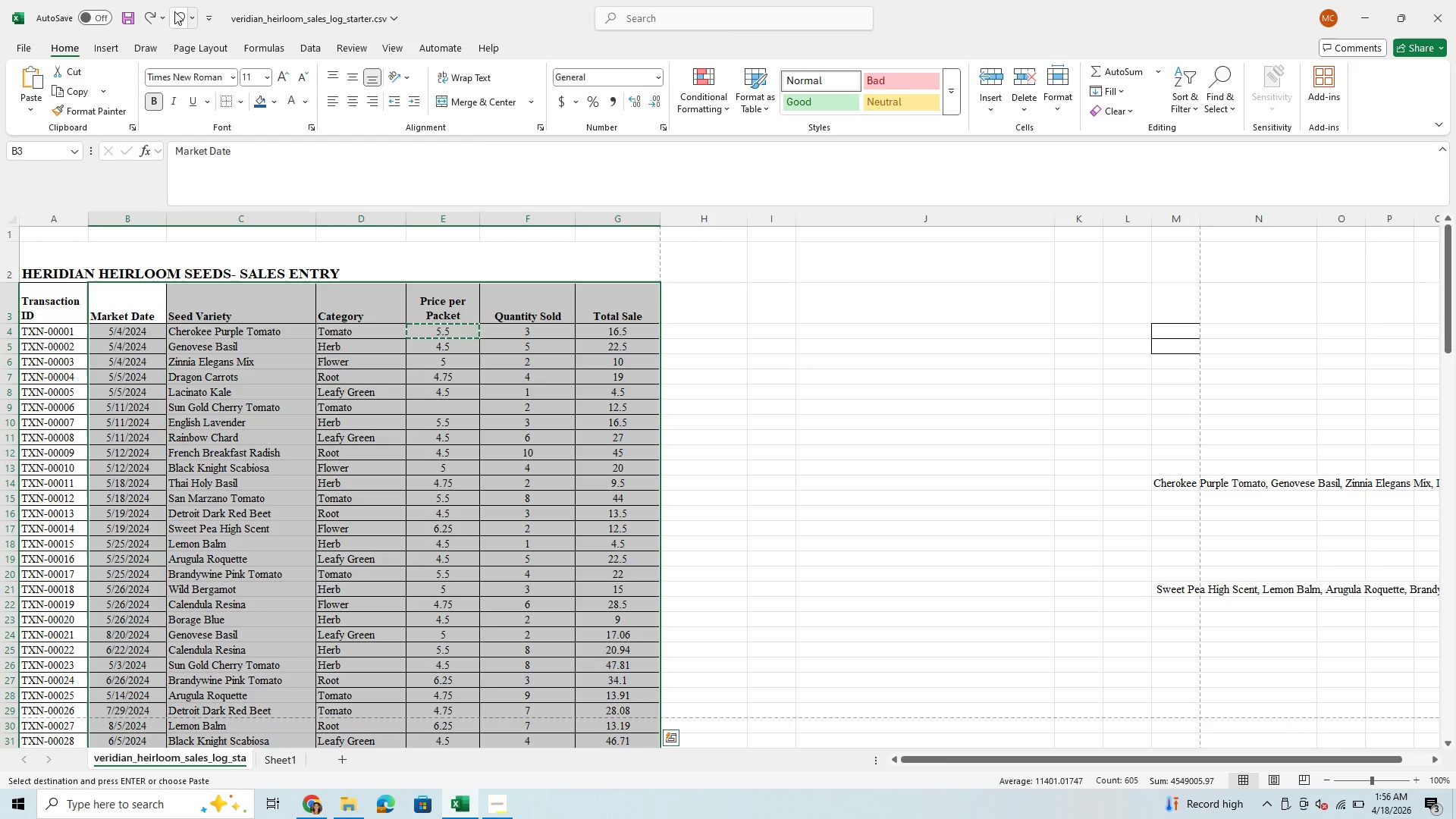 
left_click([174, 11])
 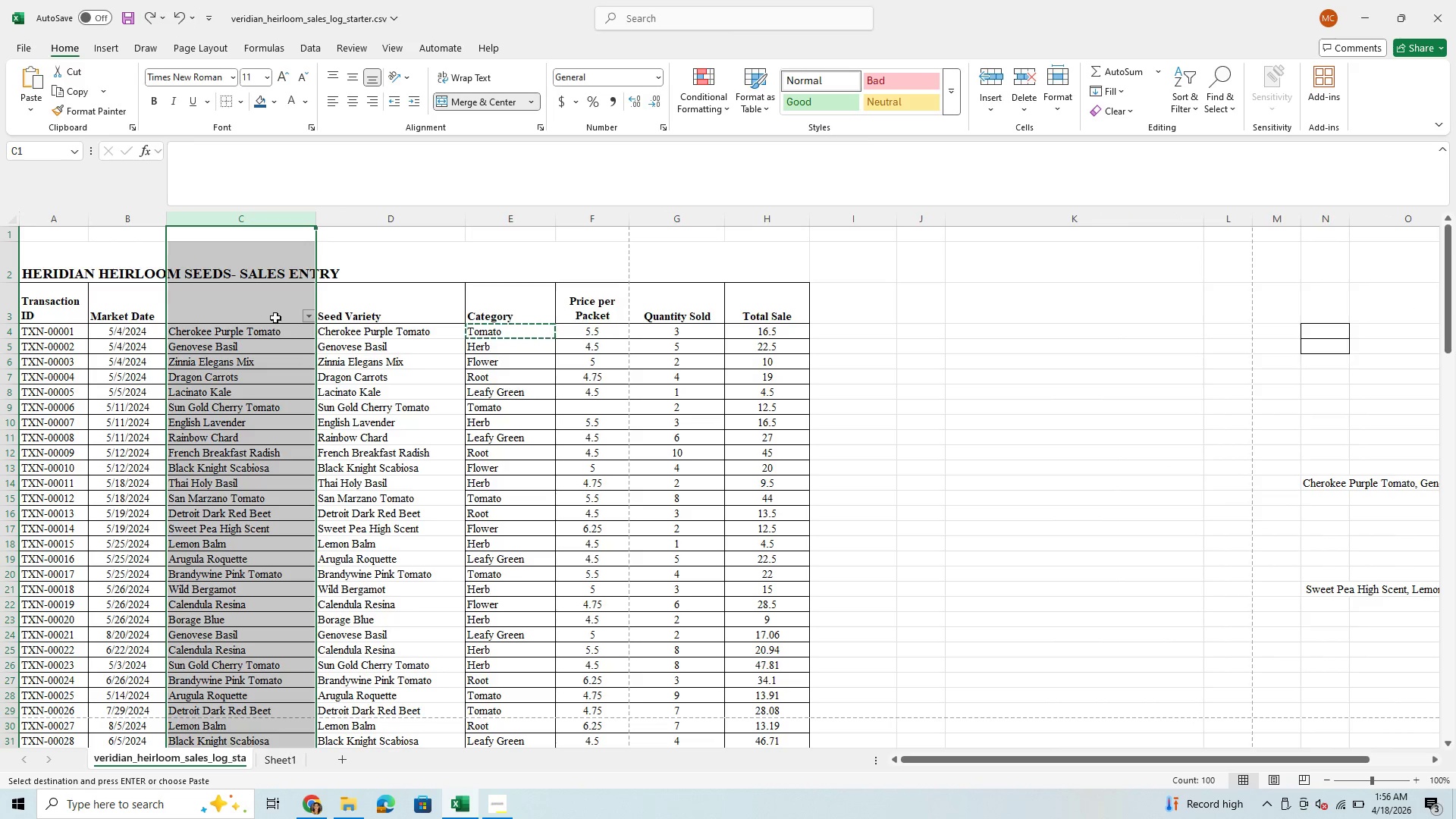 
wait(7.08)
 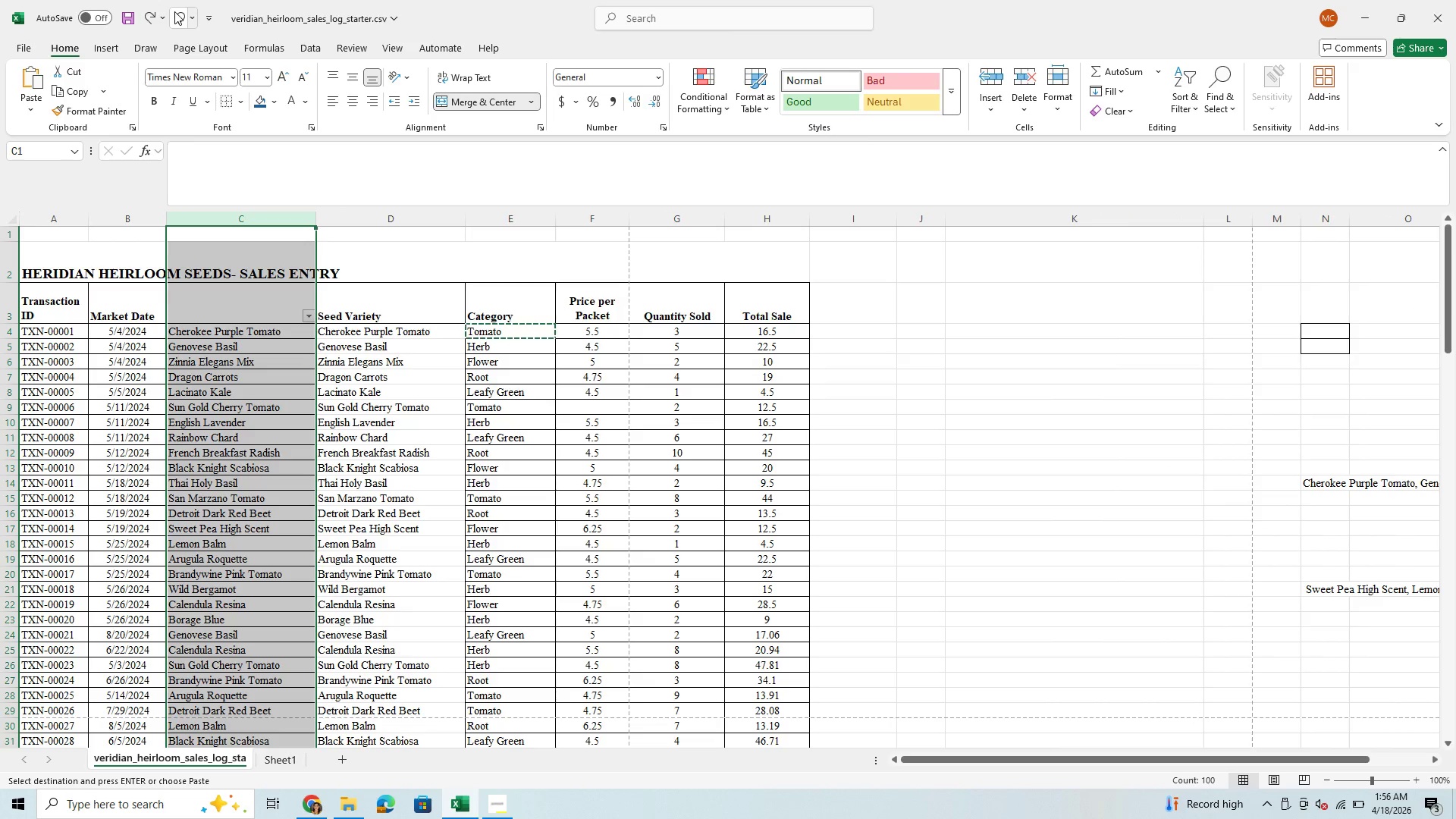 
left_click([180, 15])
 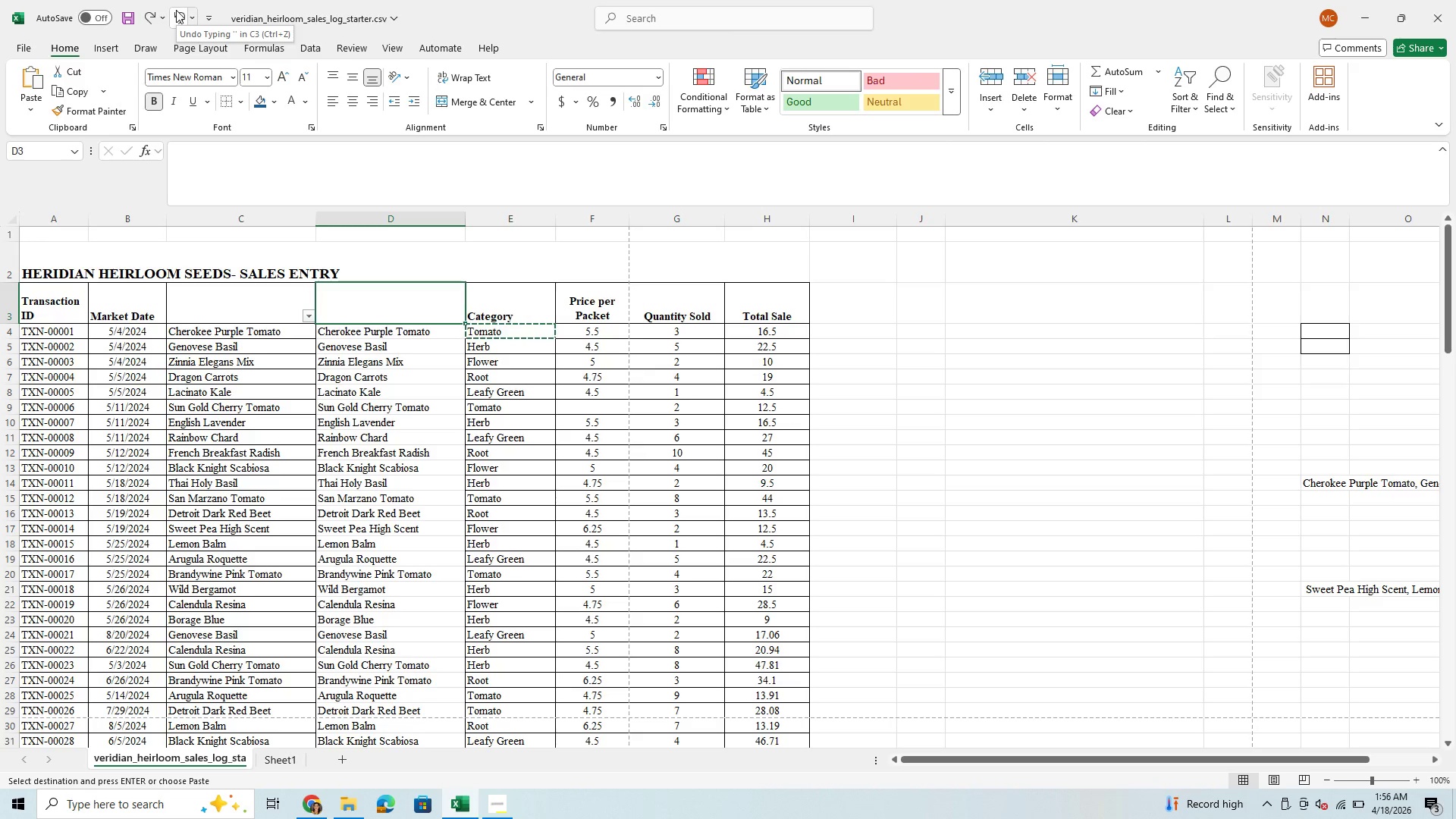 
wait(7.23)
 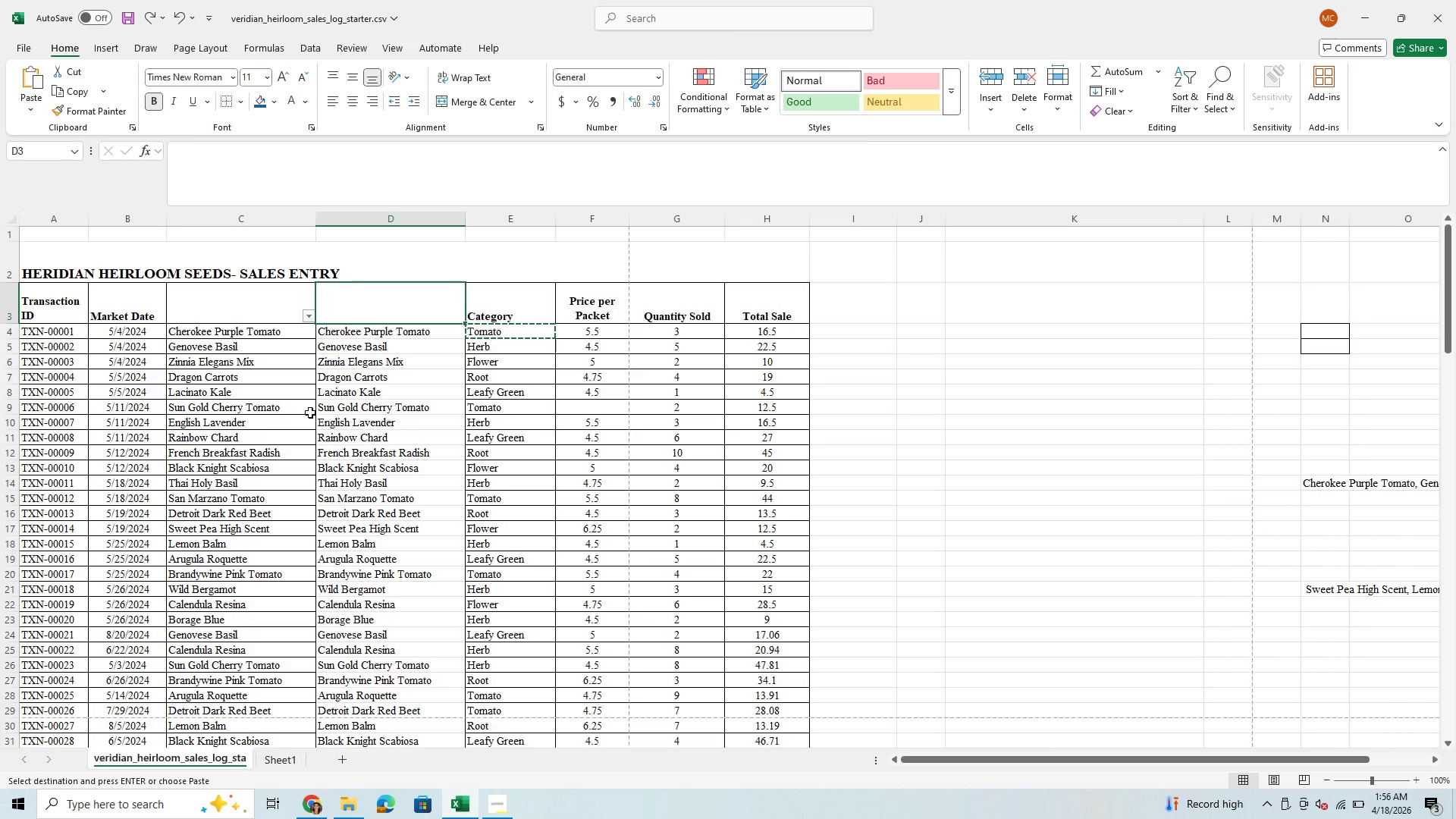 
left_click([972, 441])
 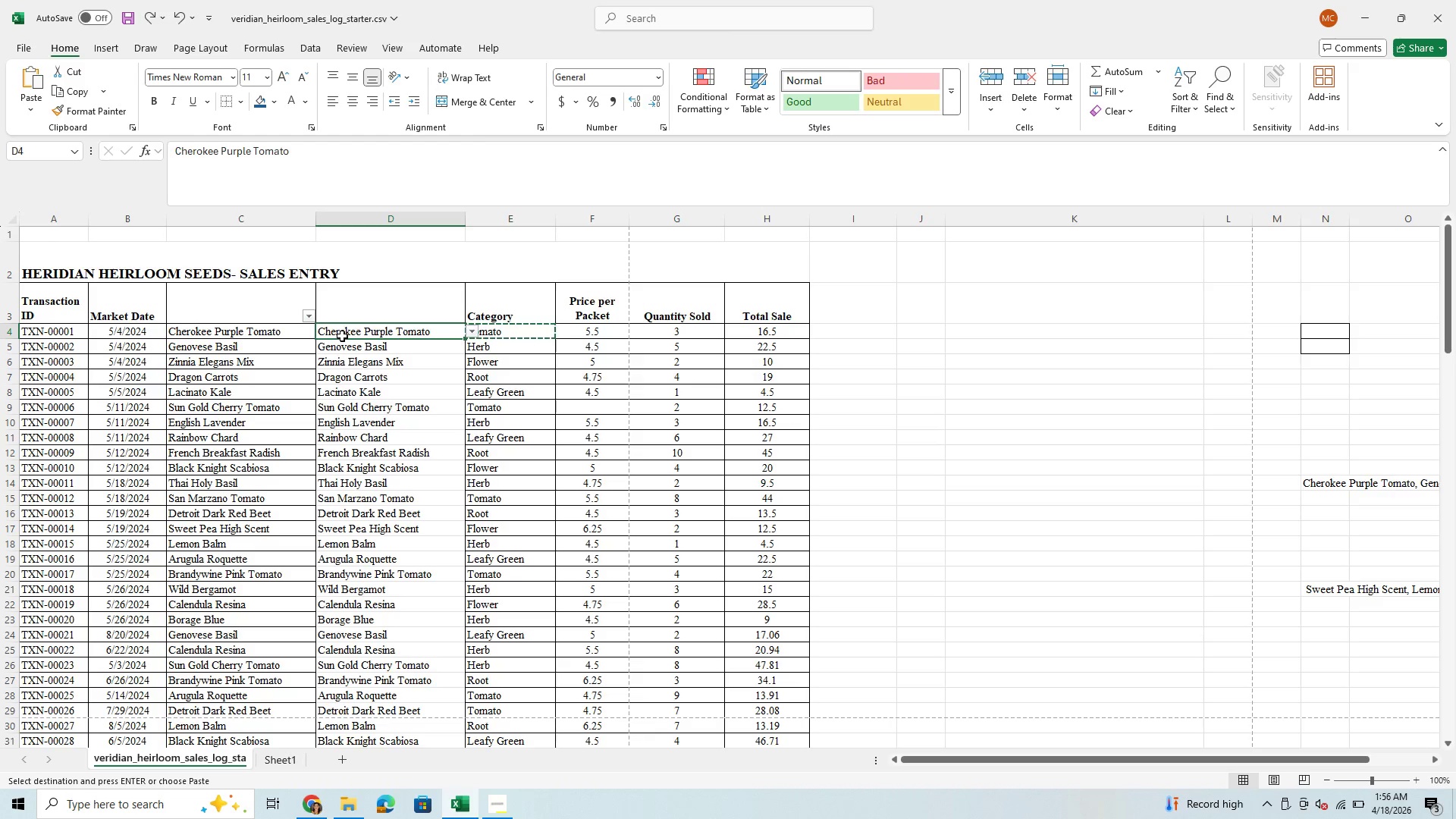 
wait(5.83)
 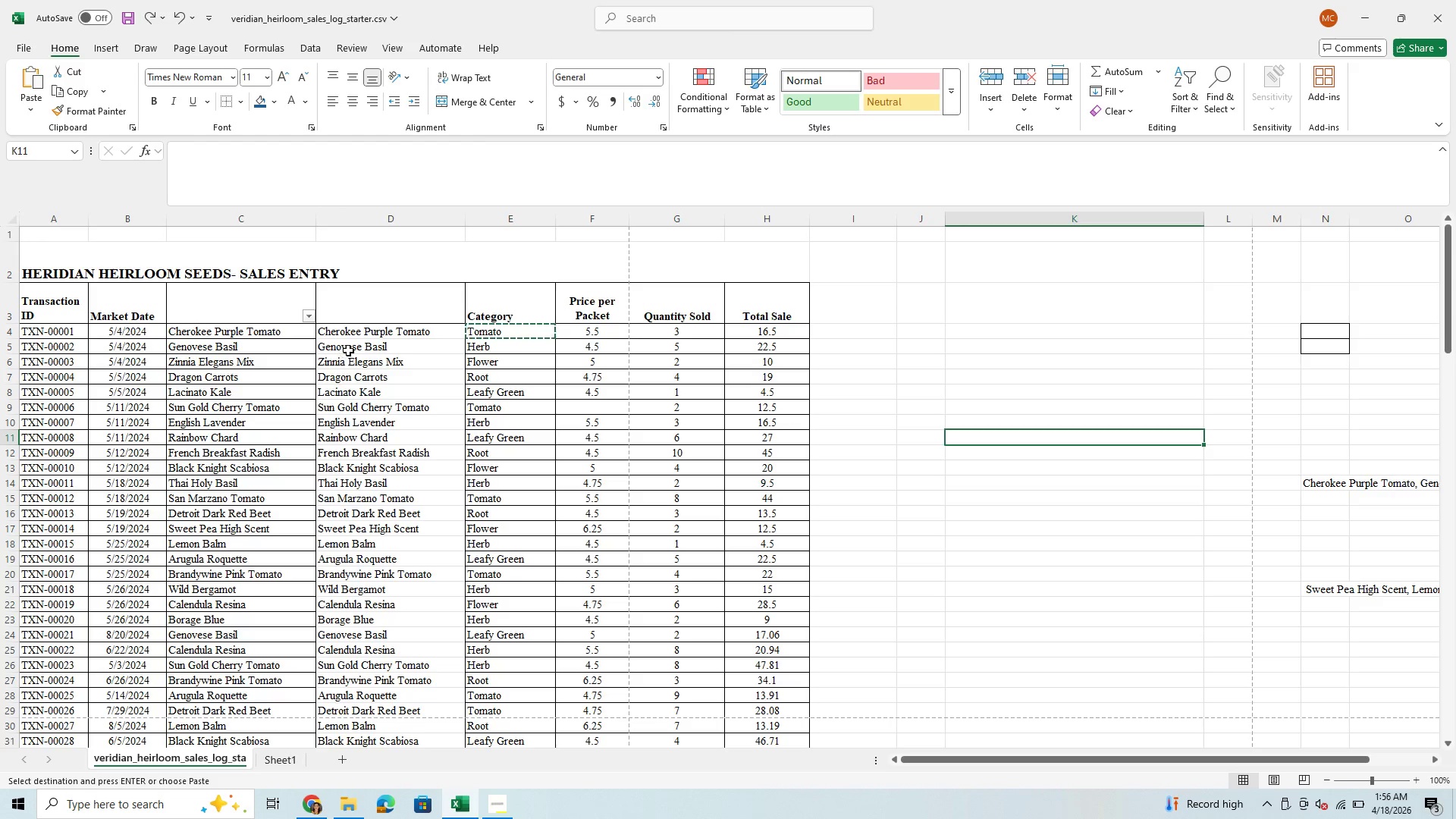 
left_click([342, 336])
 